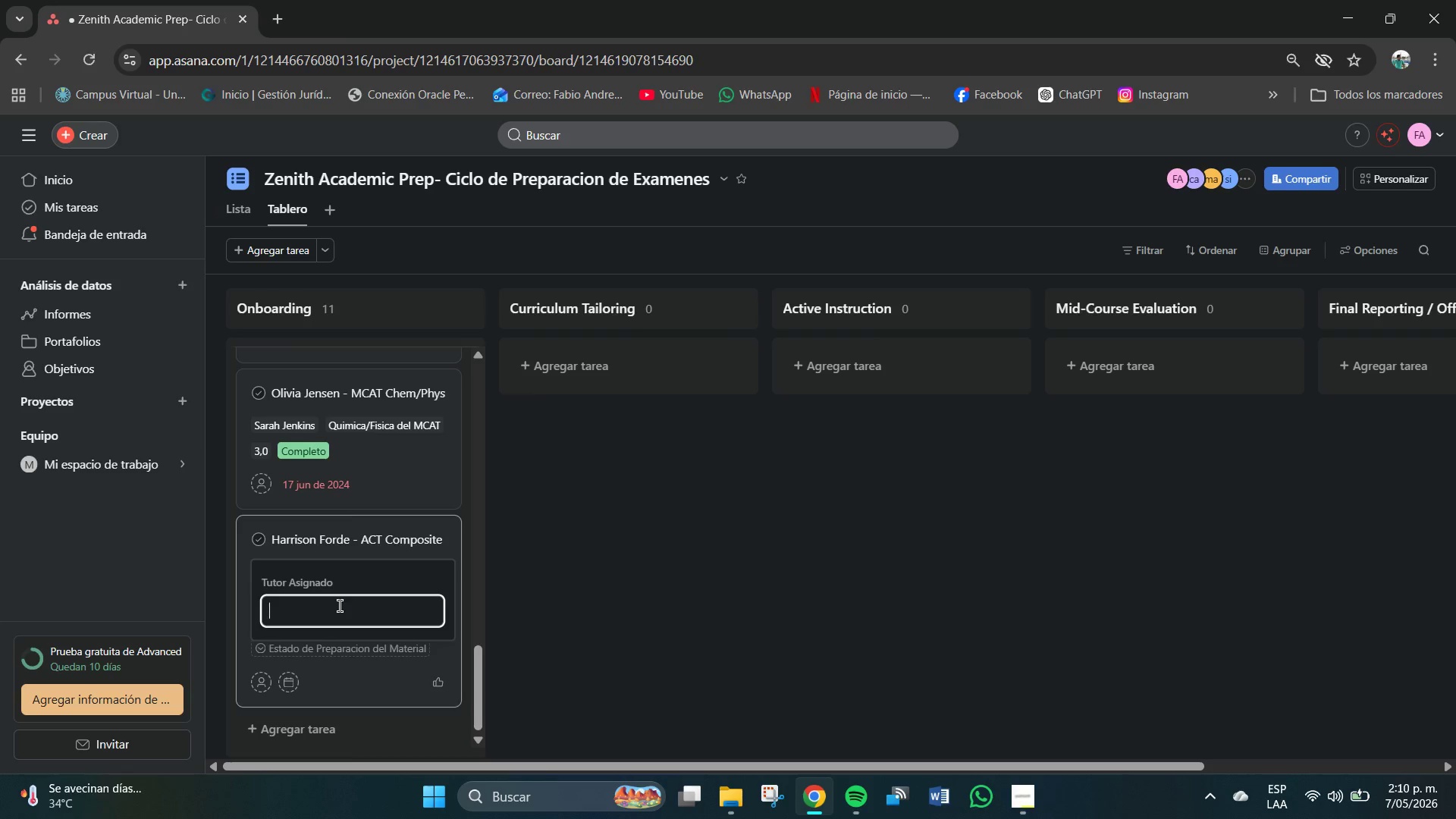 
type(Teresa May)
 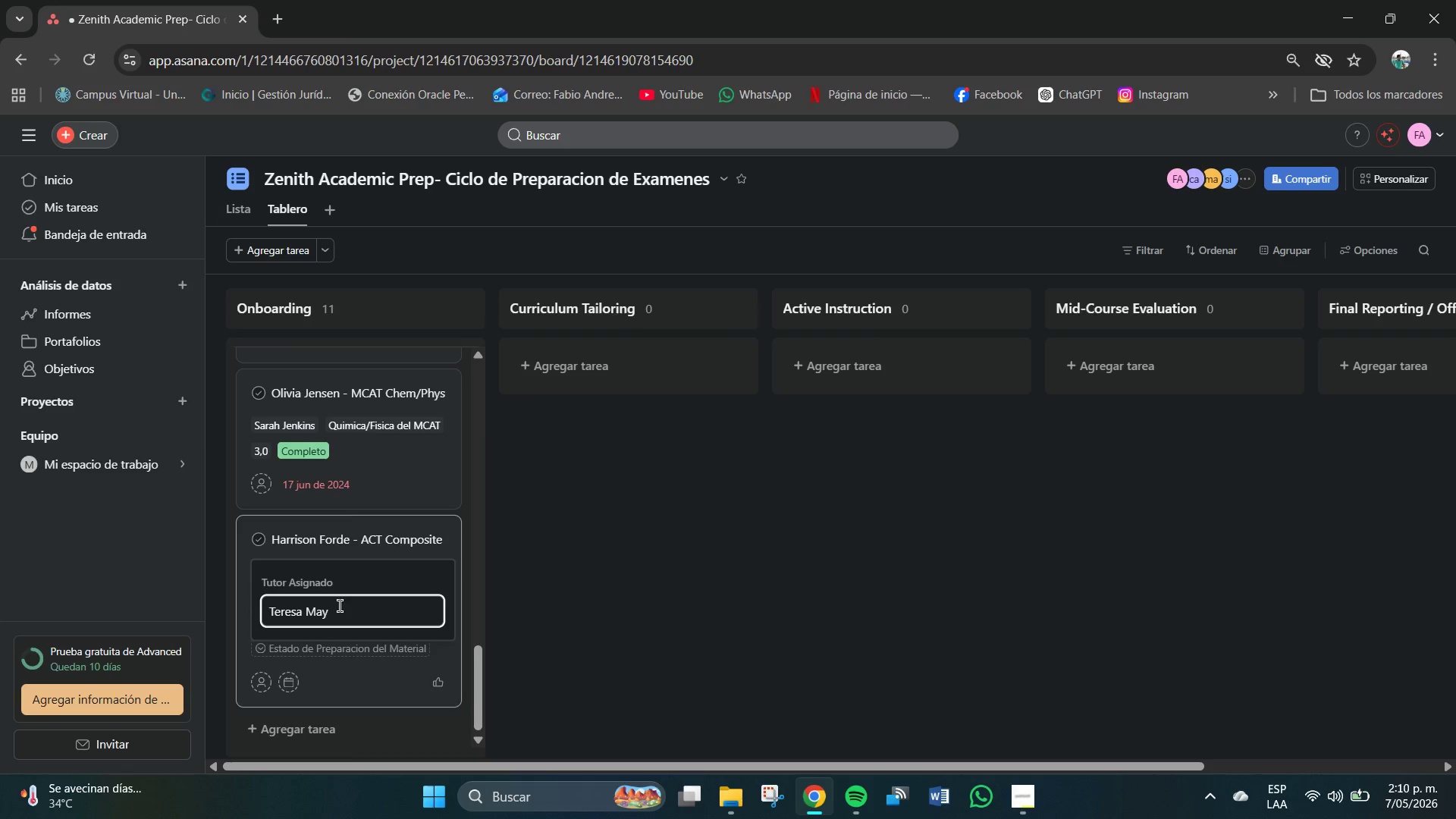 
key(Enter)
 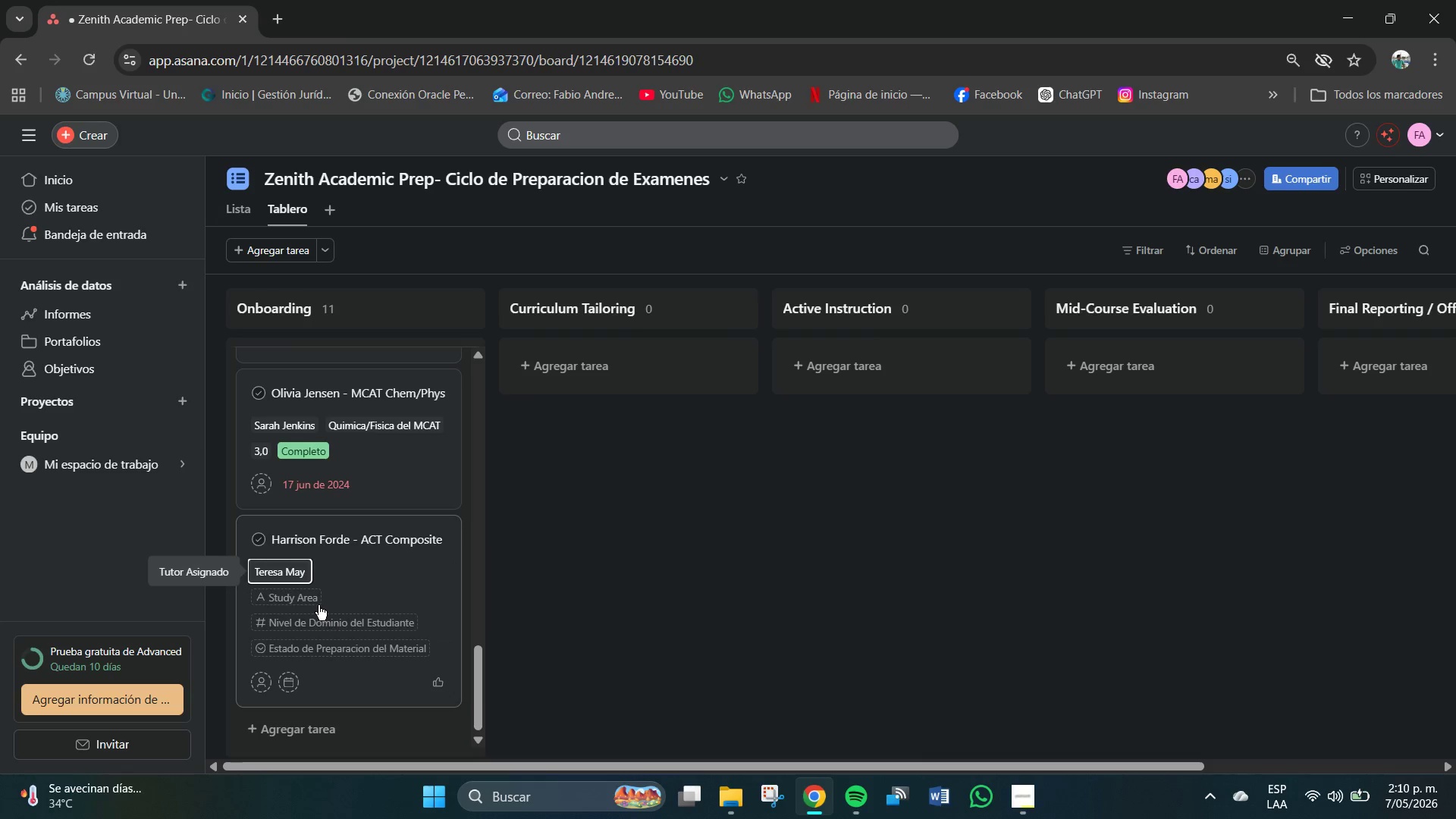 
left_click([303, 601])
 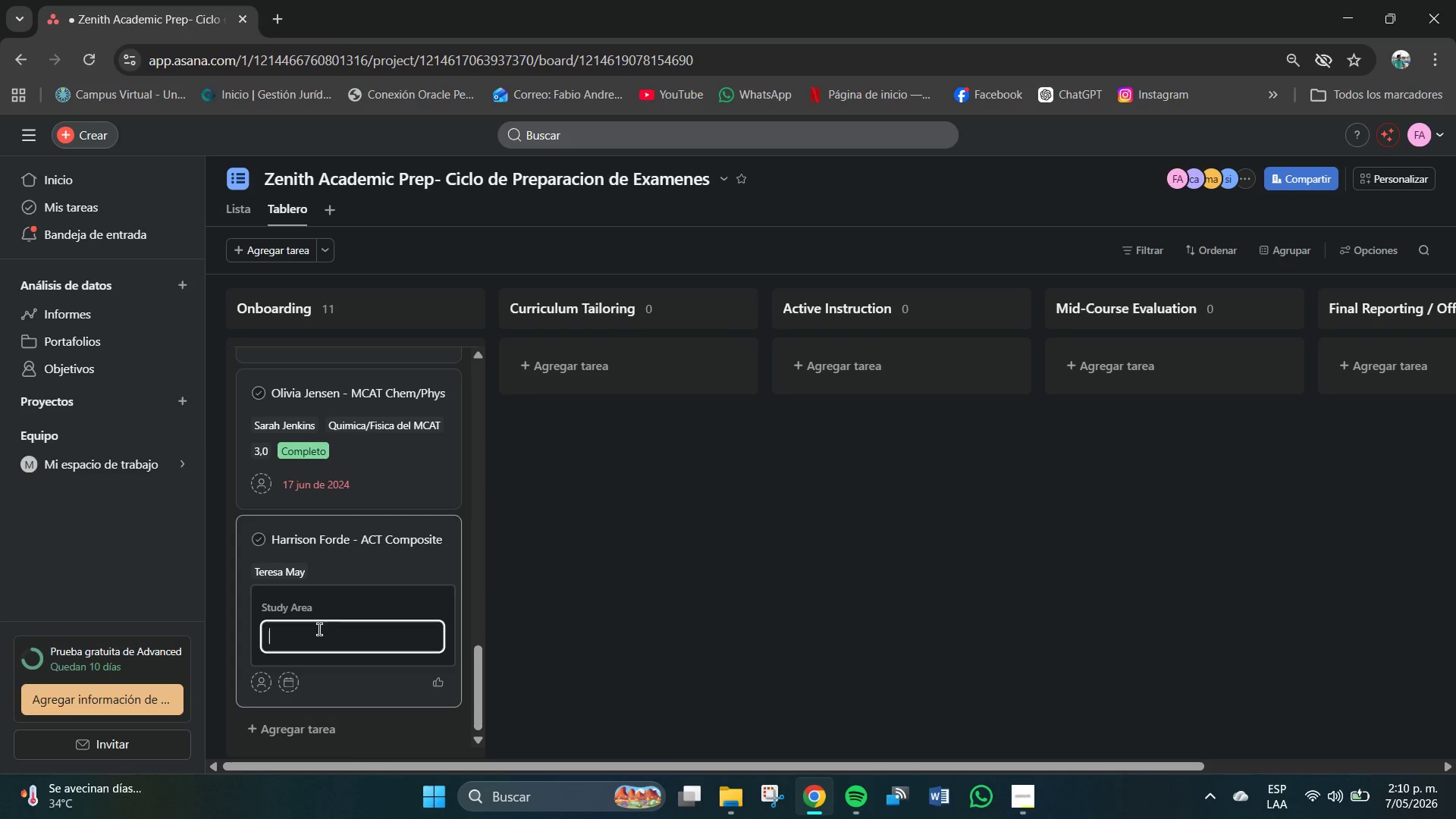 
left_click([319, 632])
 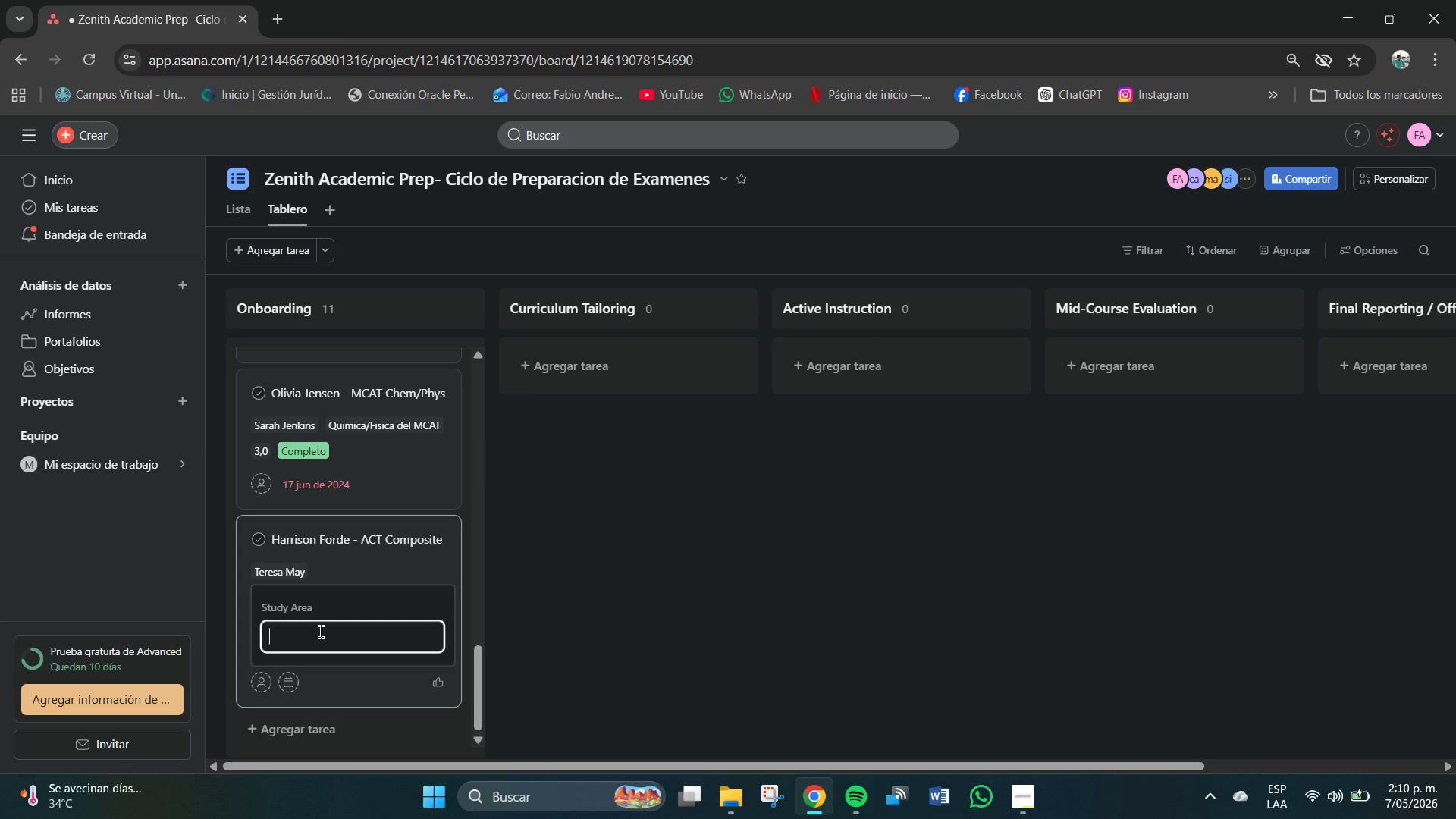 
type(ACT Composite)
 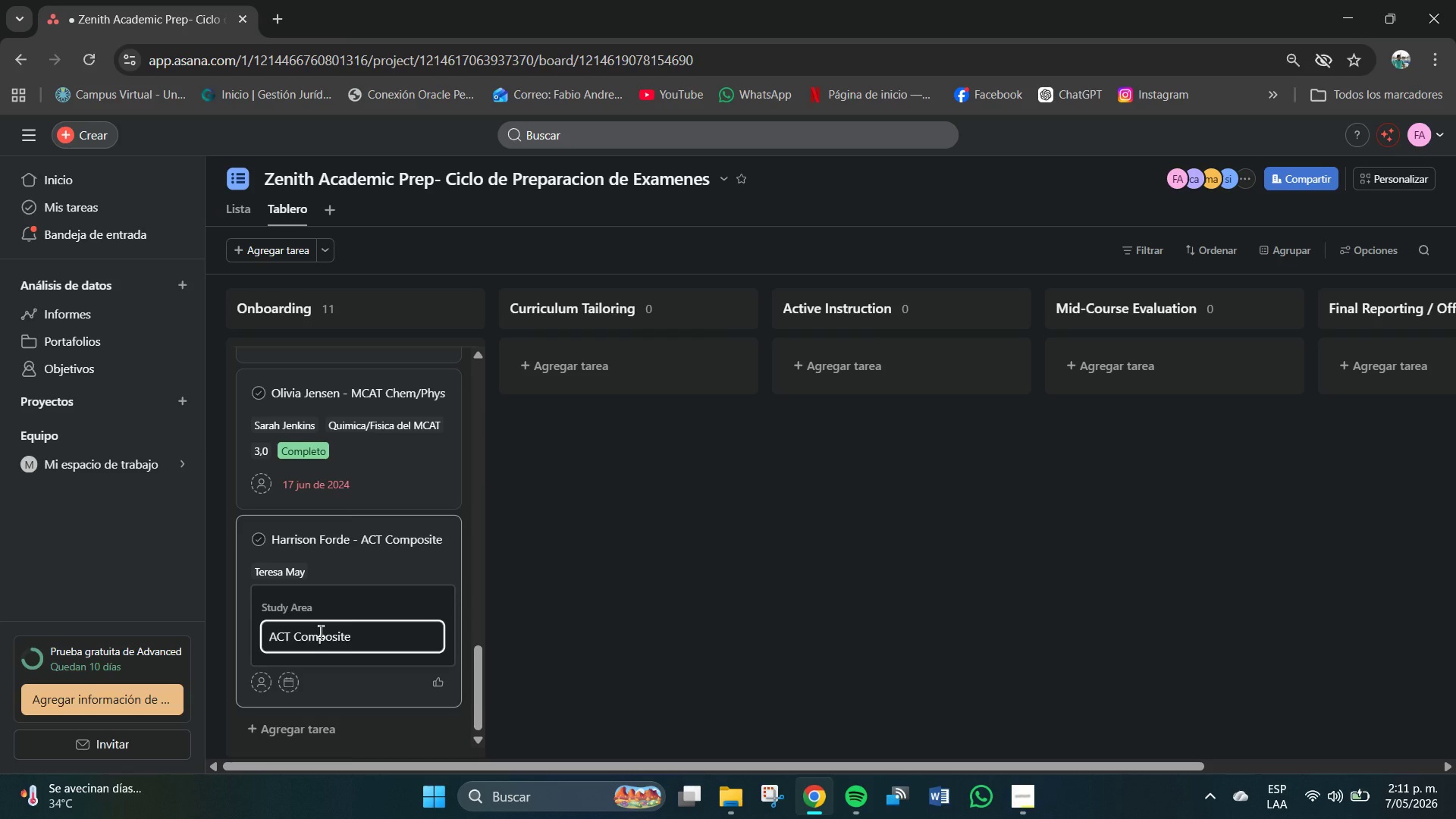 
key(Enter)
 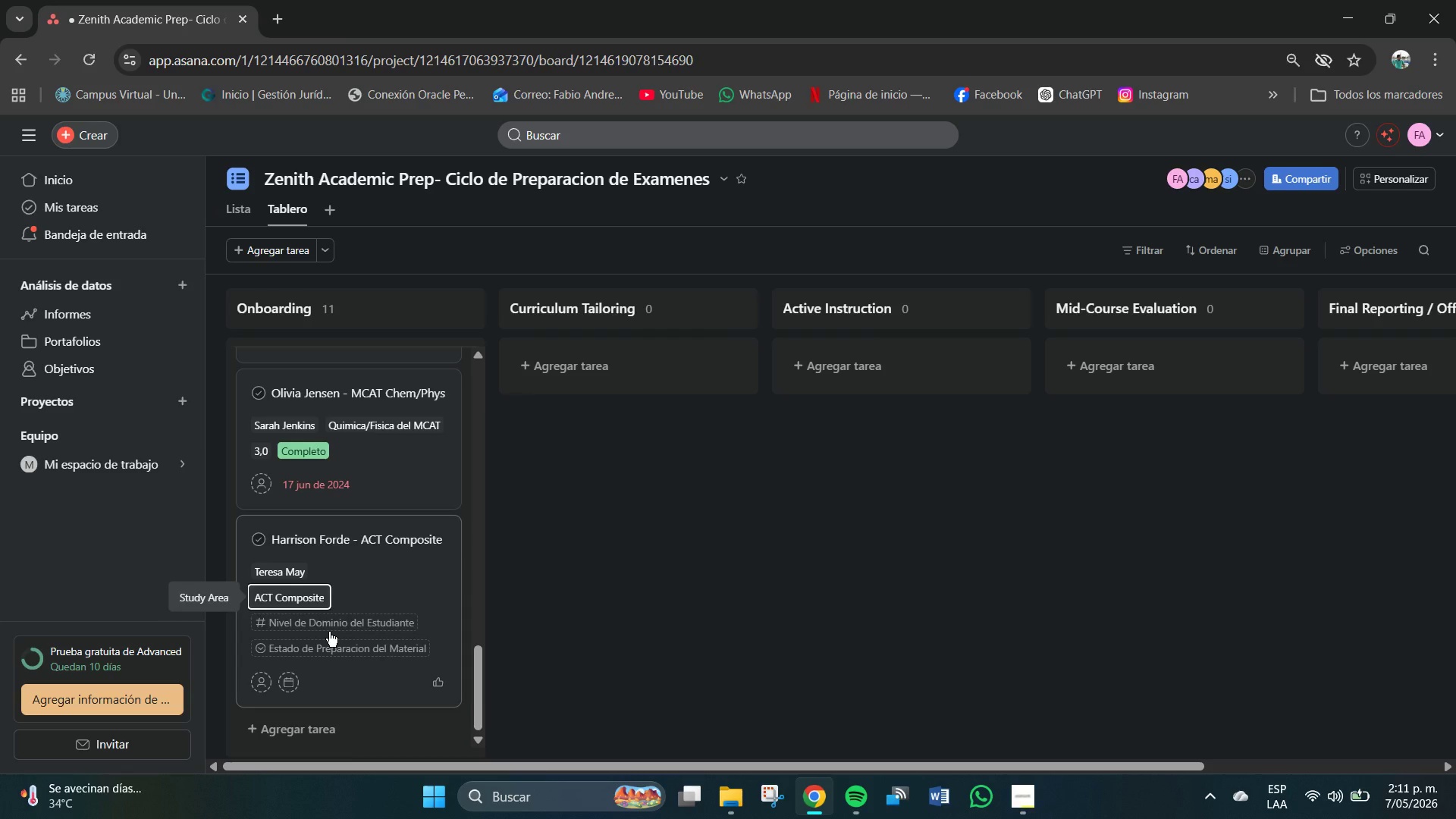 
left_click([344, 617])
 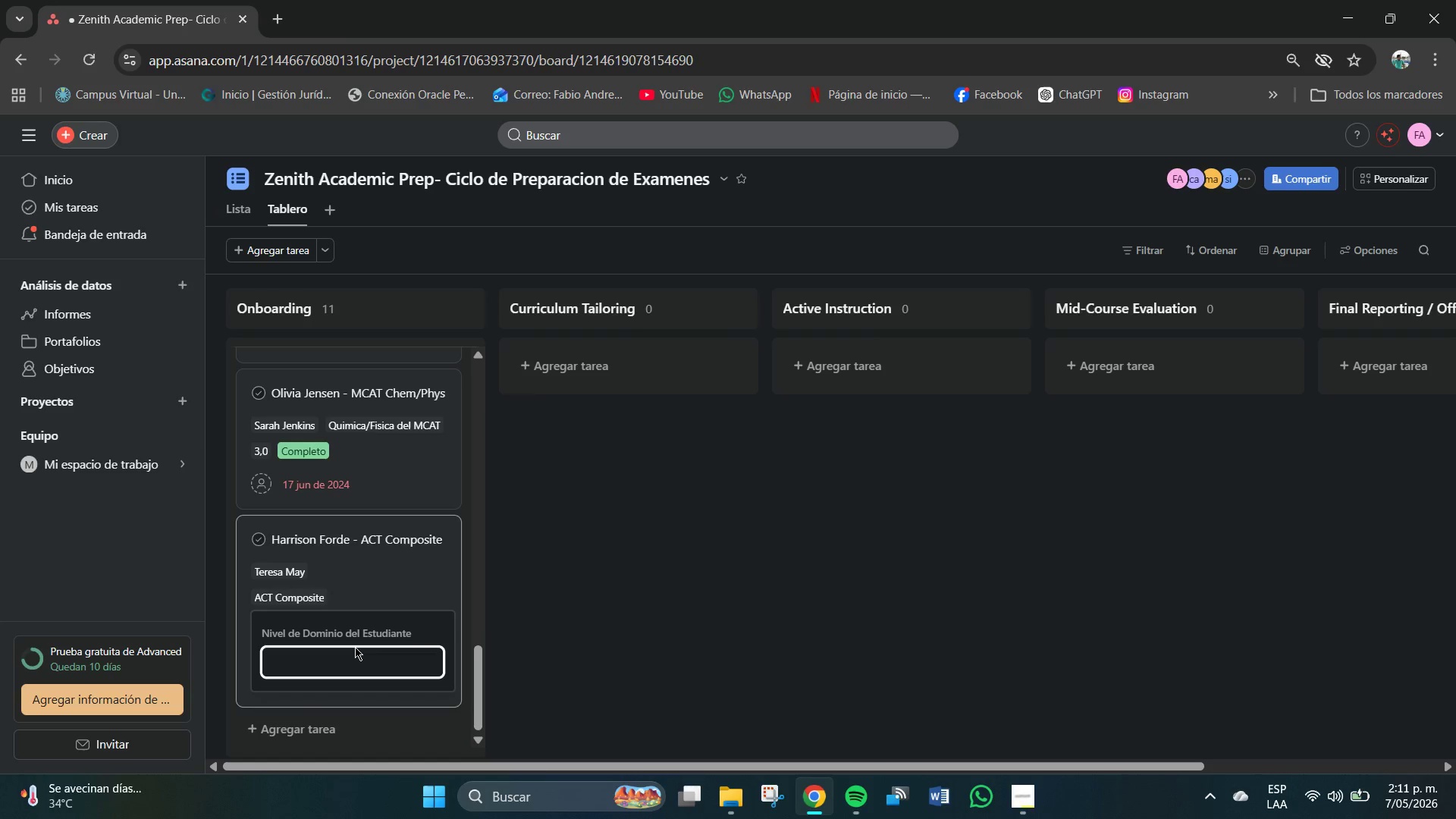 
left_click([354, 660])
 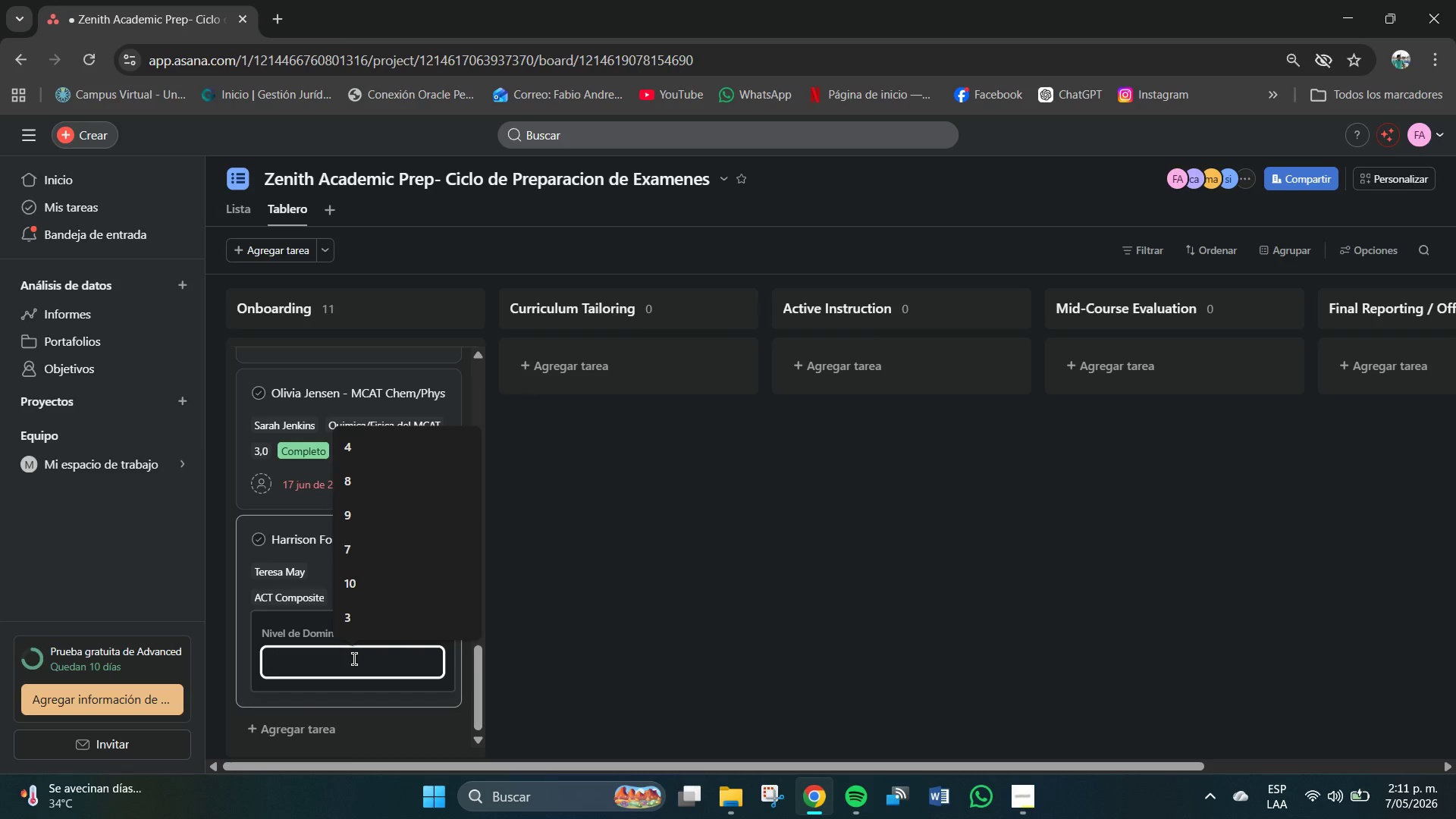 
key(Numpad4)
 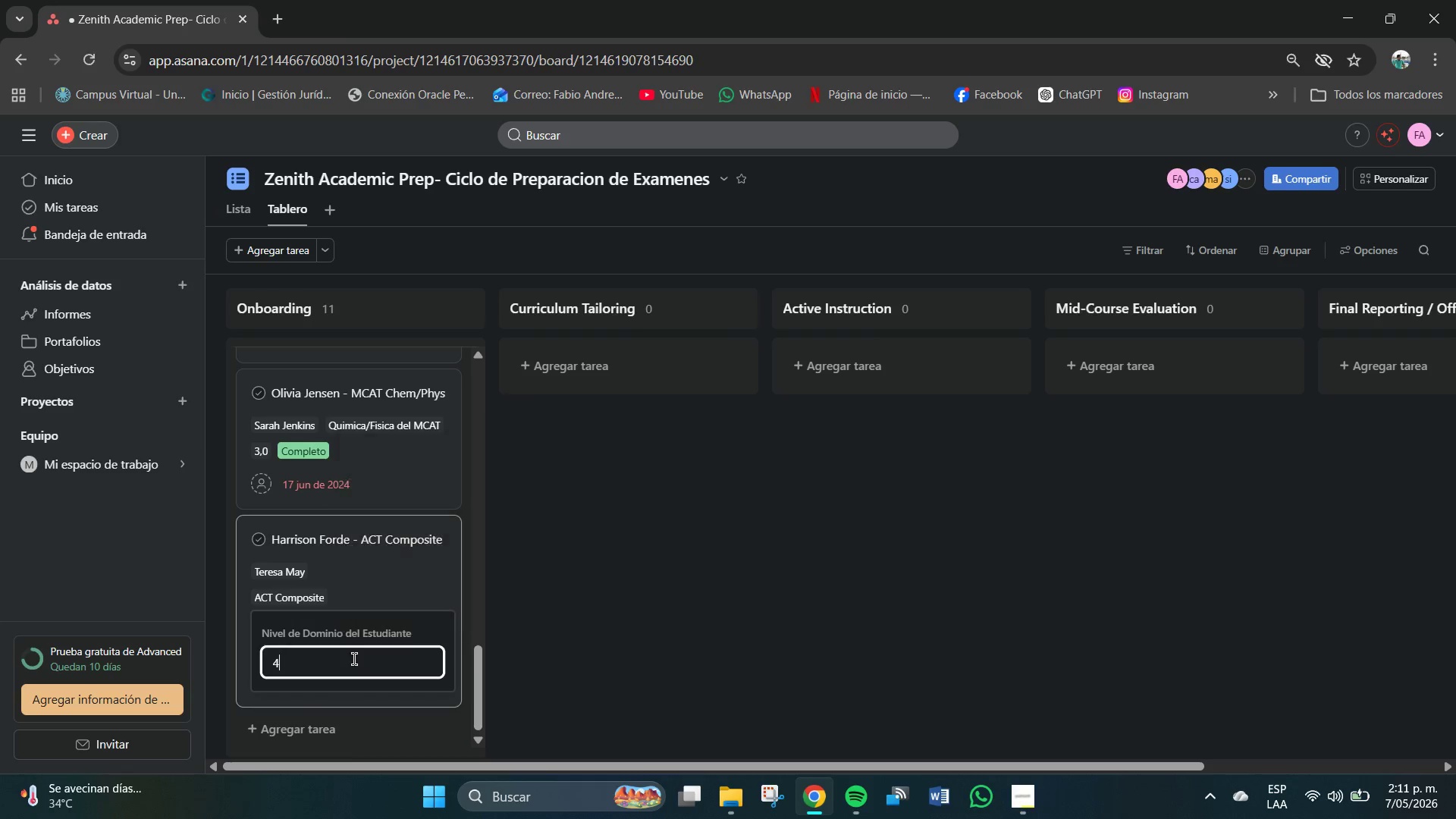 
key(NumpadEnter)
 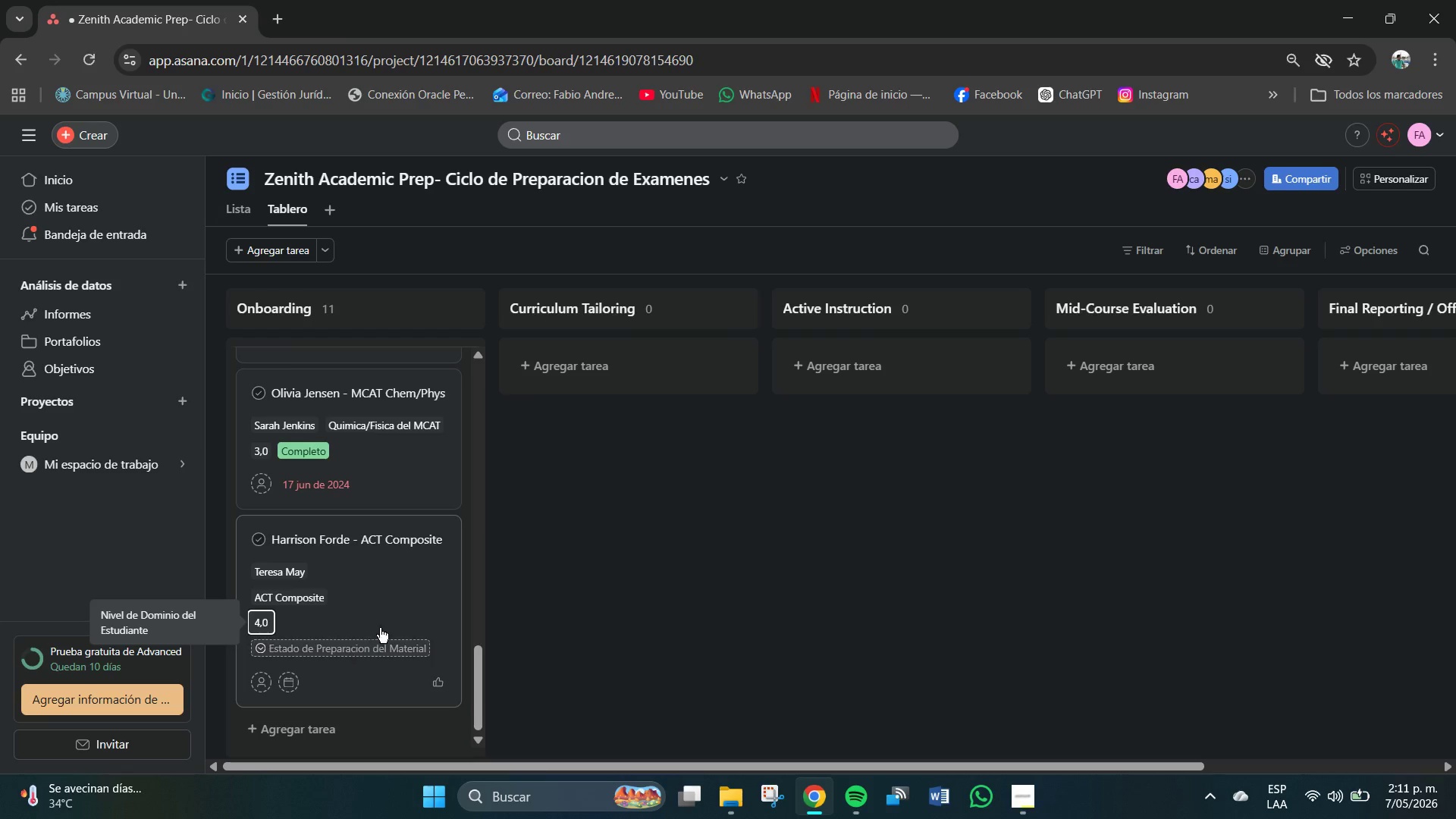 
left_click([356, 650])
 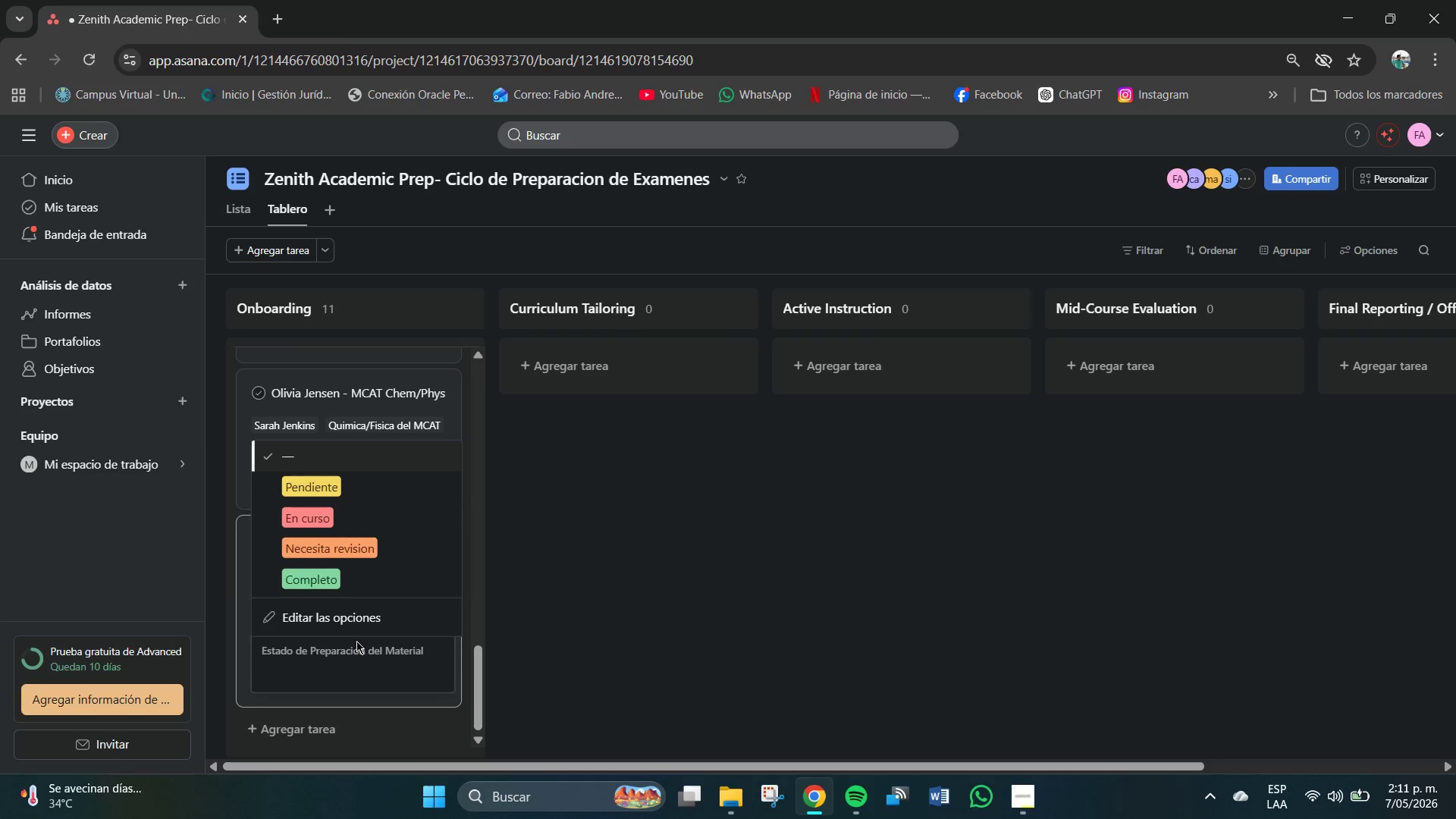 
left_click([334, 550])
 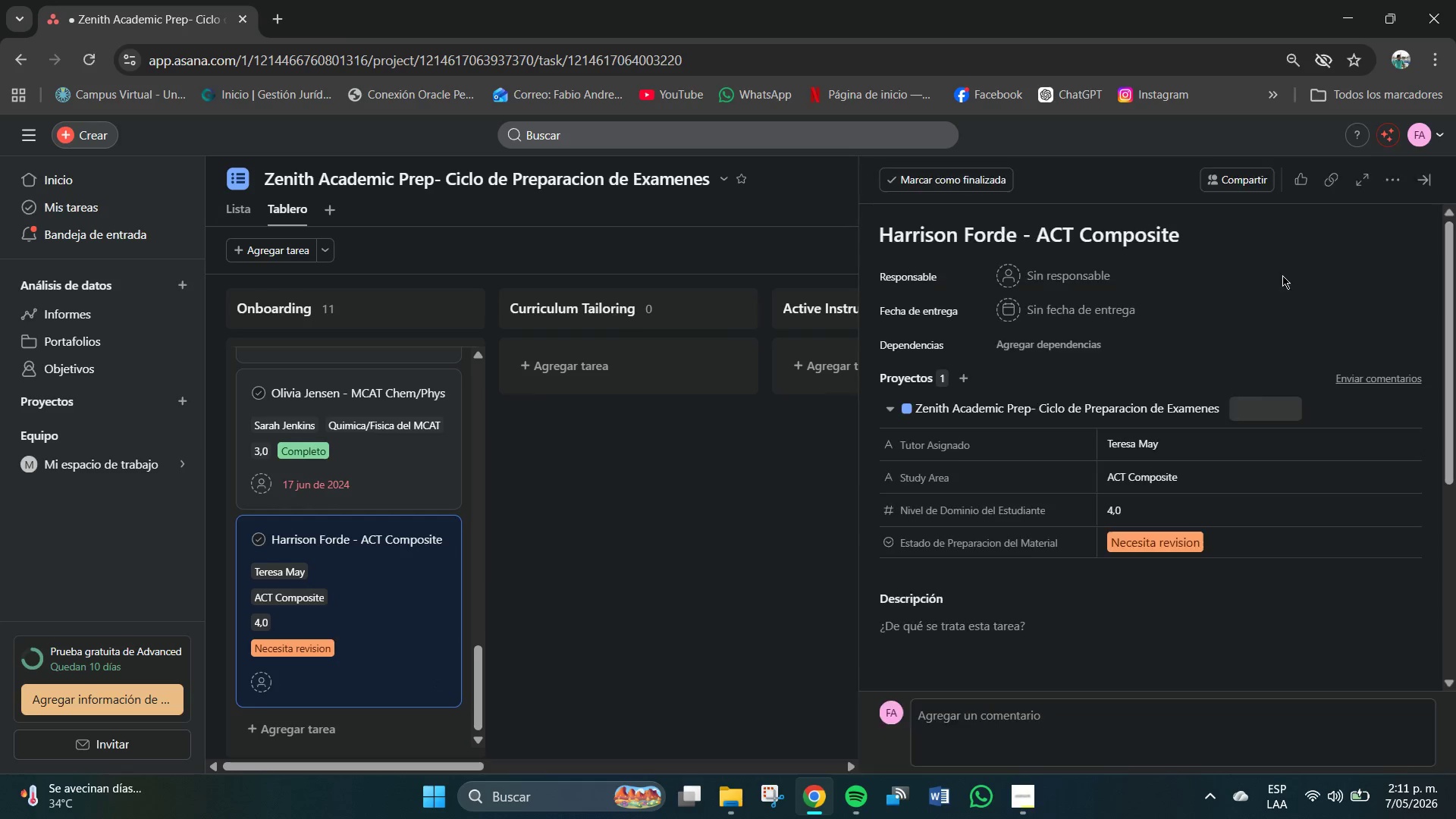 
left_click([1077, 313])
 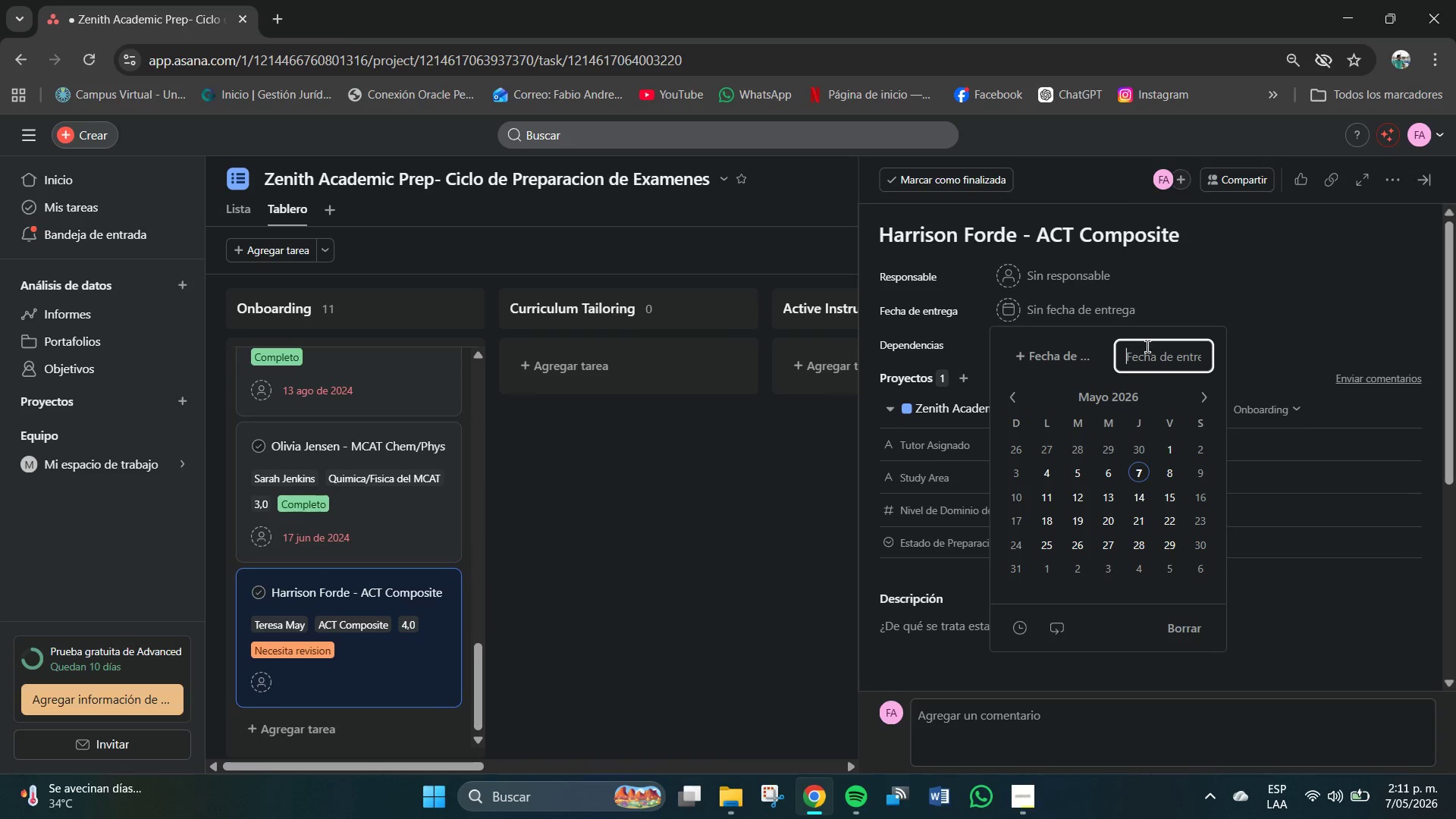 
left_click([1149, 356])
 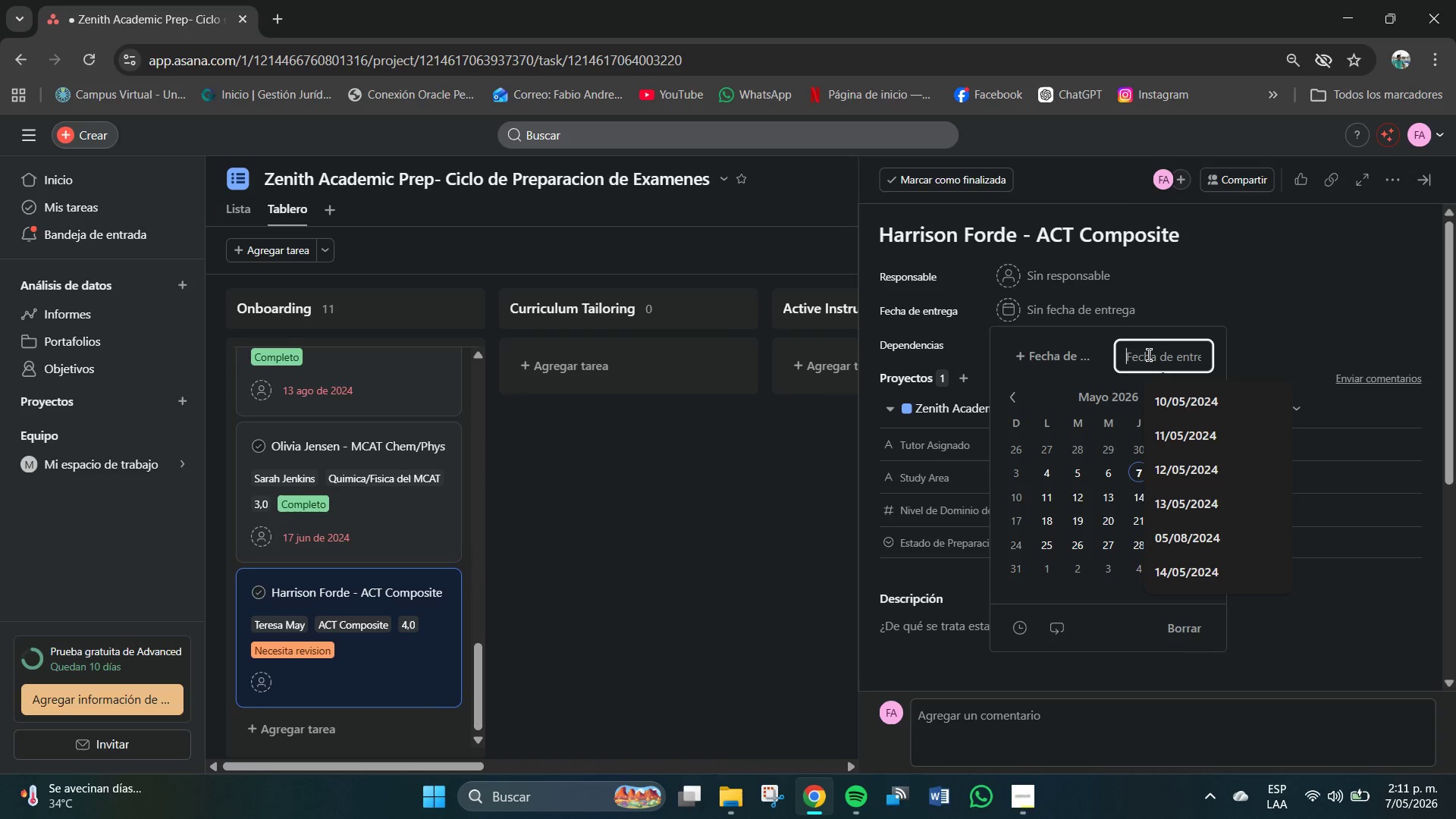 
key(Numpad1)
 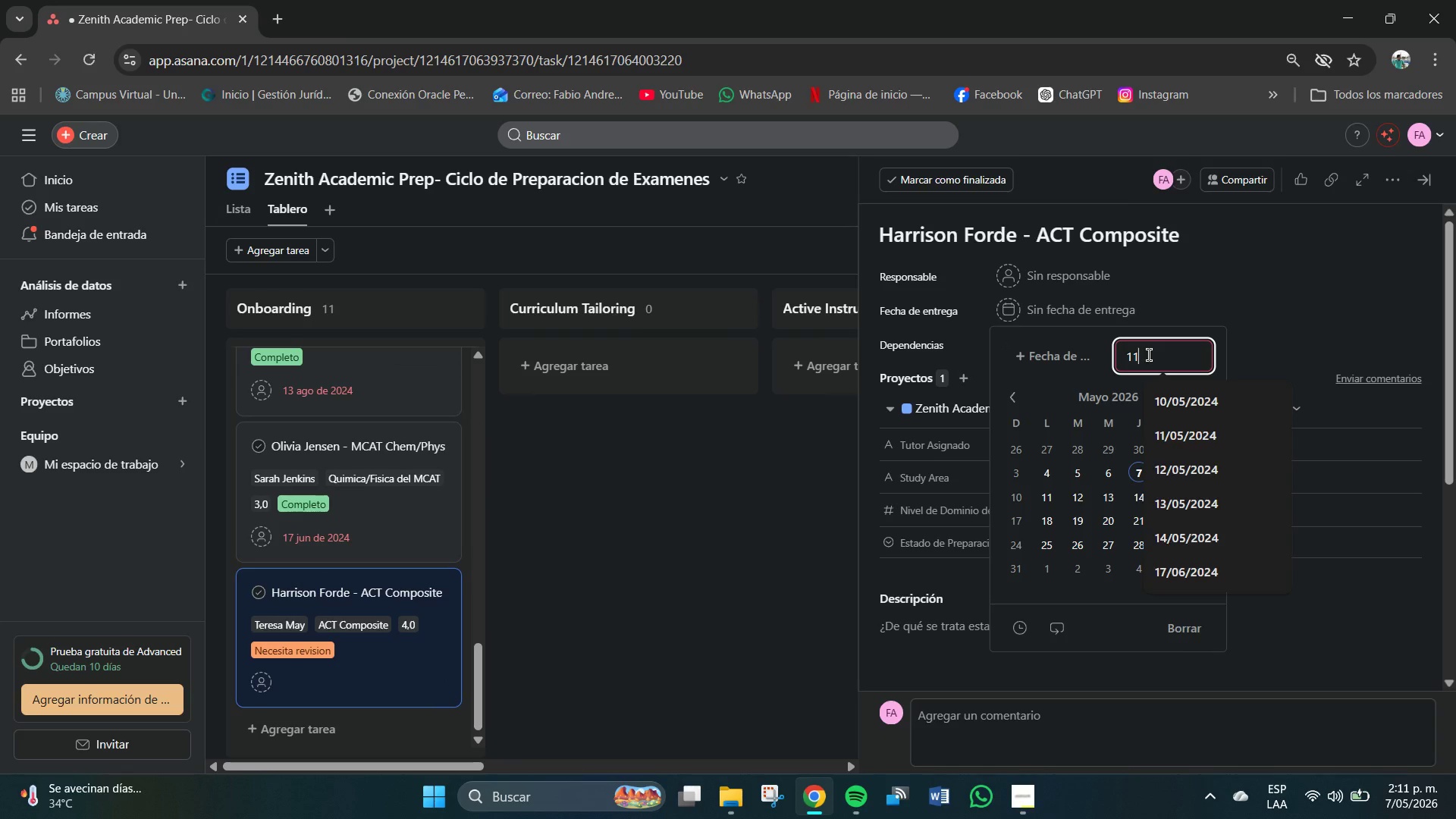 
key(Numpad1)
 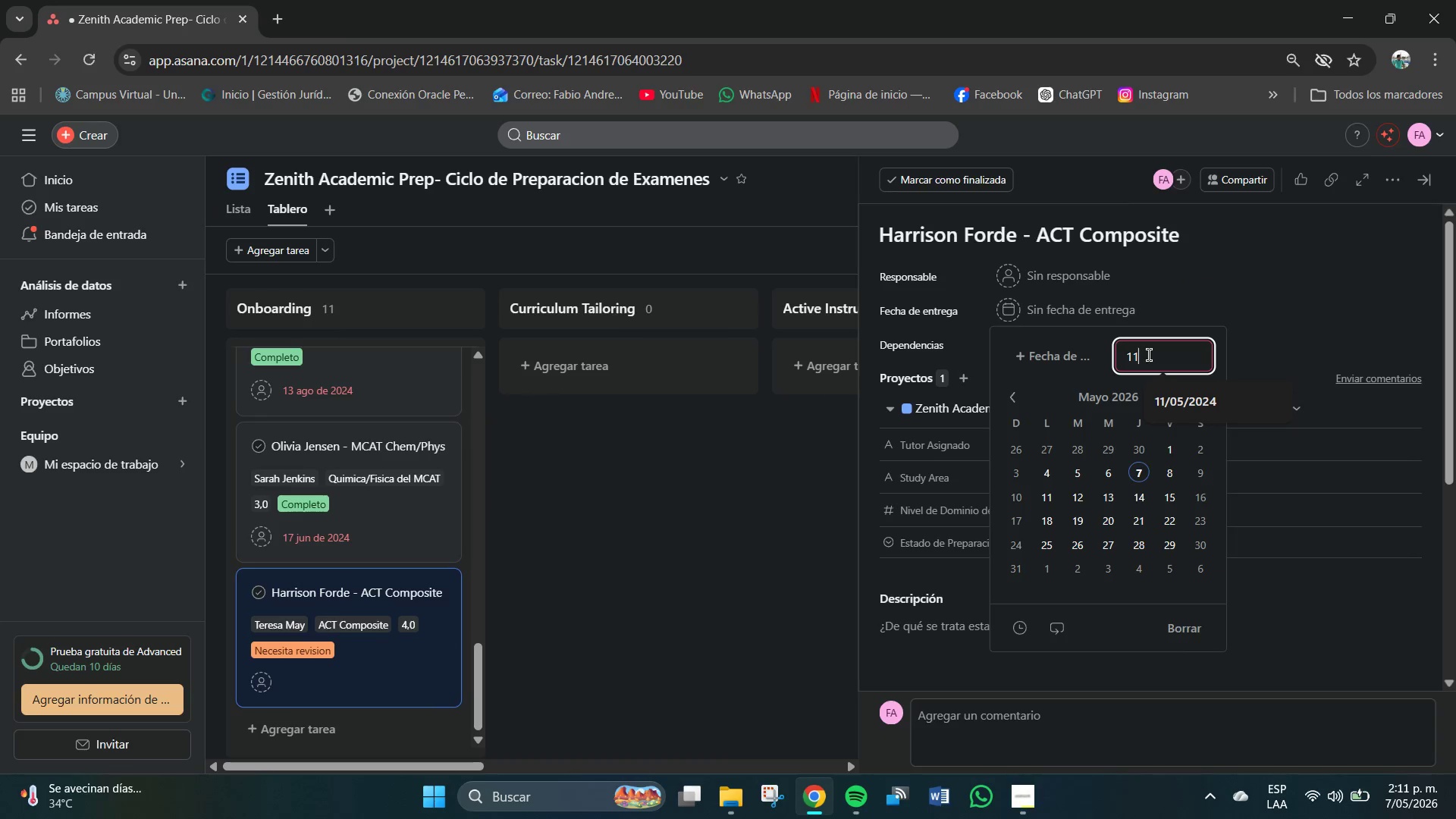 
key(Shift+7)
 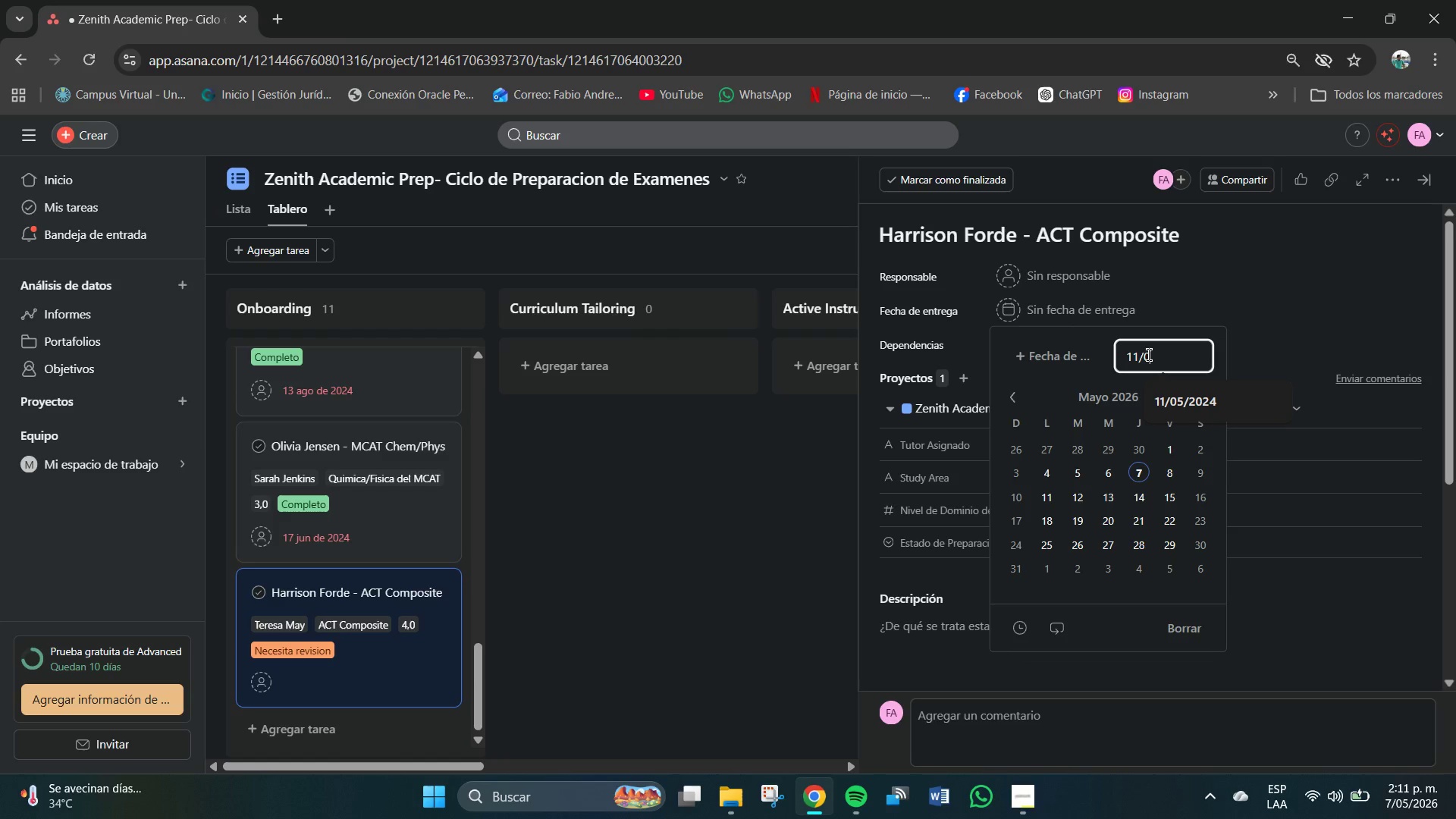 
key(Numpad0)
 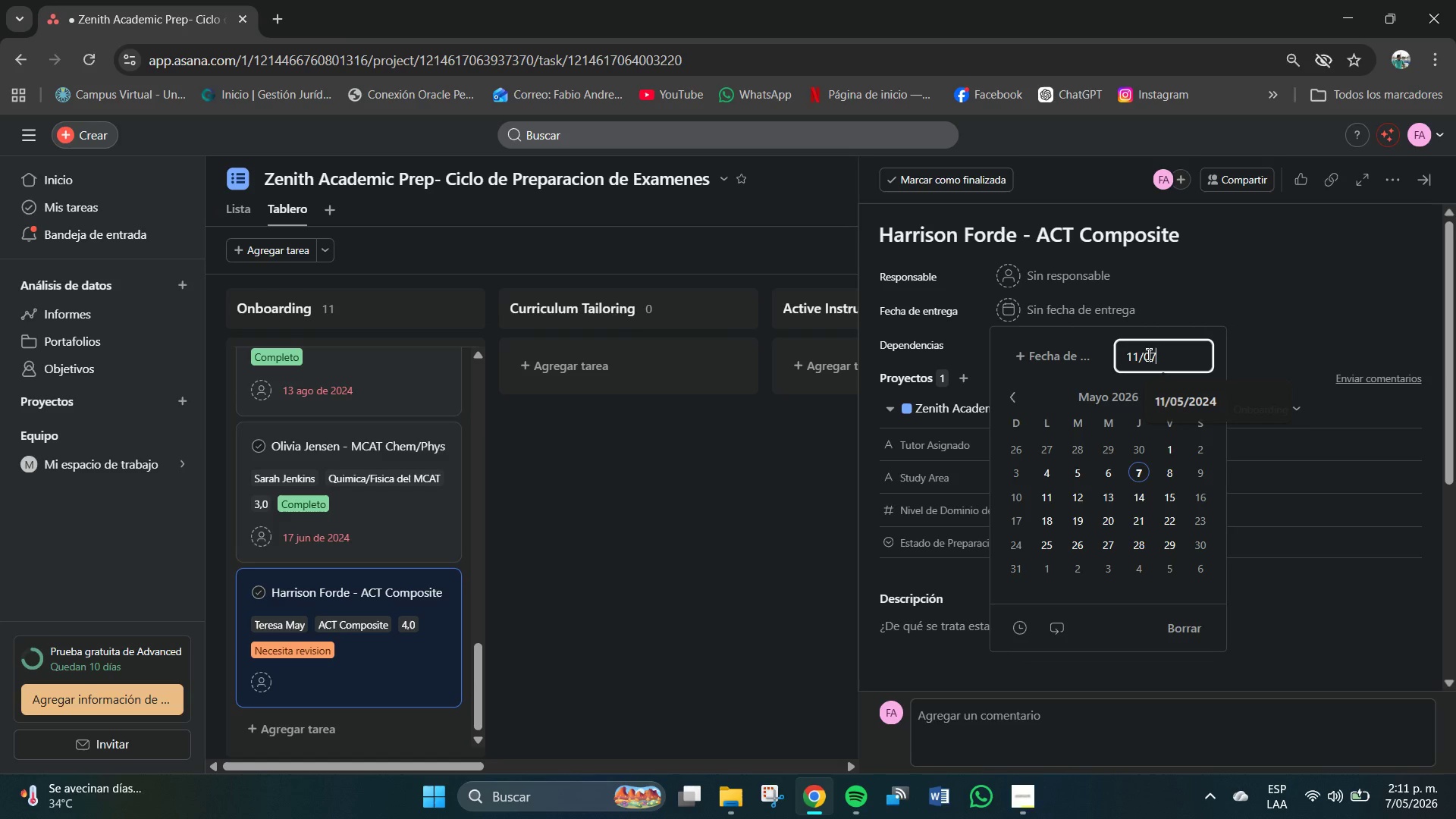 
key(Numpad7)
 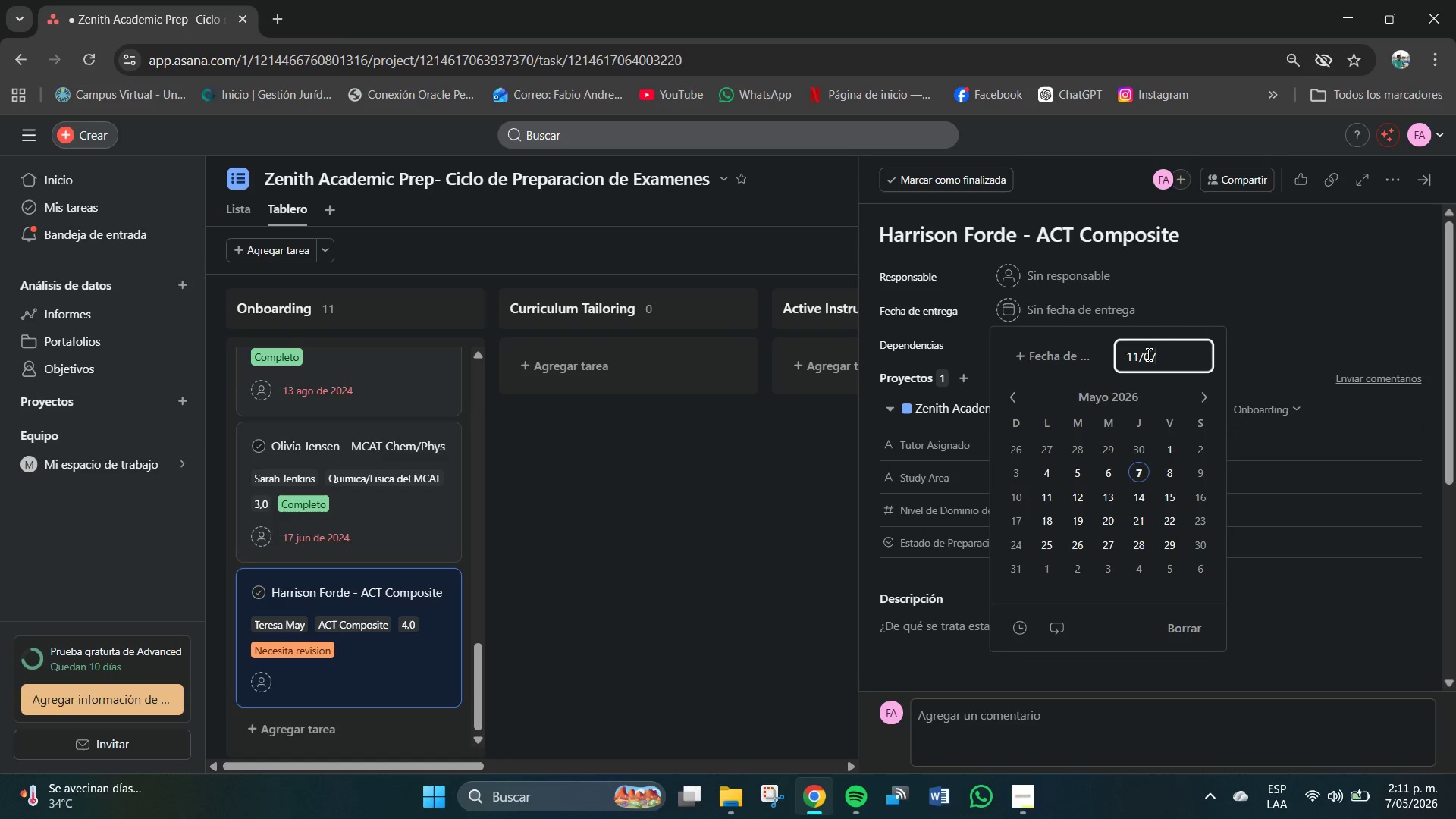 
key(Shift+7)
 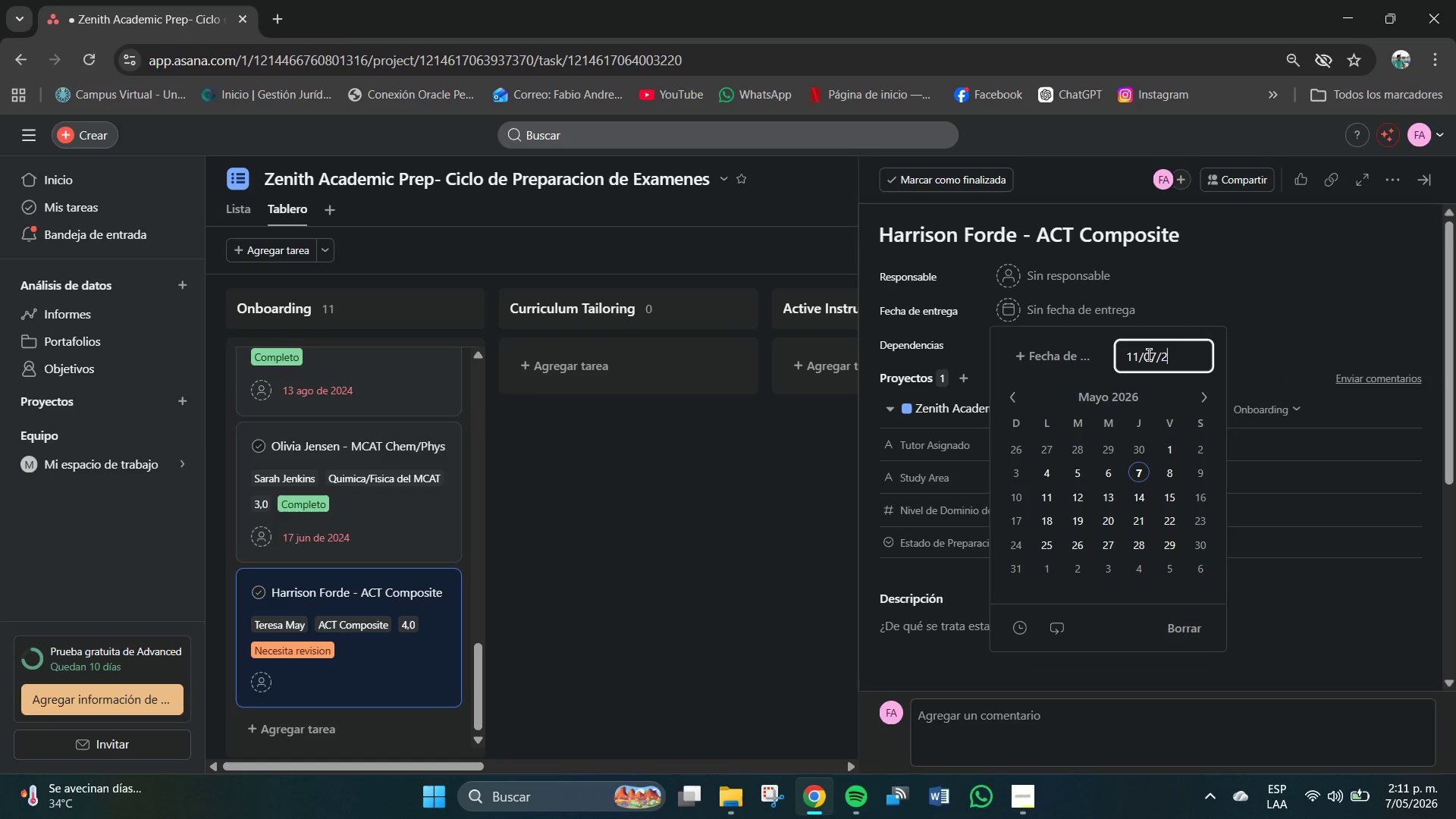 
key(Numpad2)
 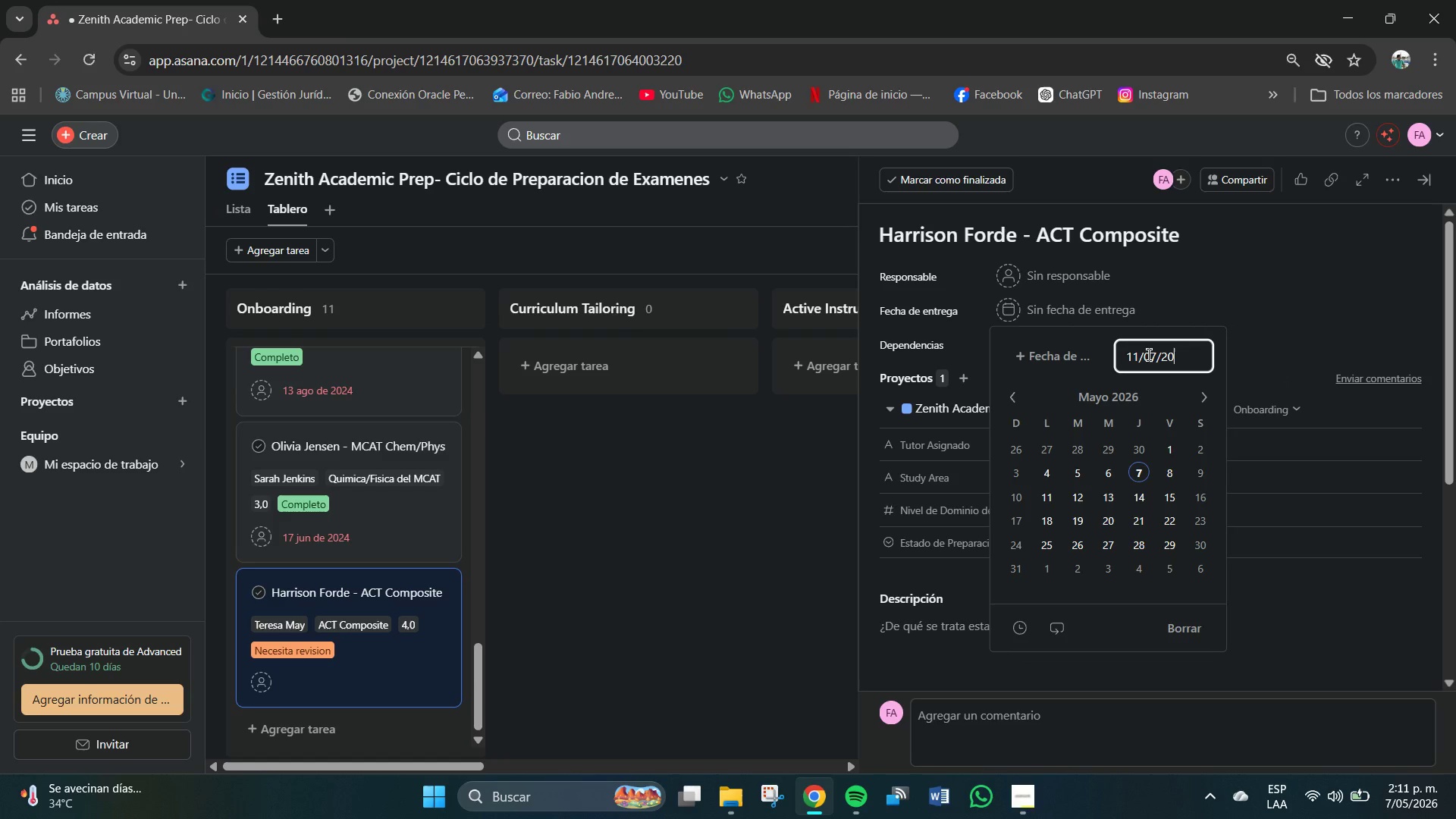 
key(Numpad0)
 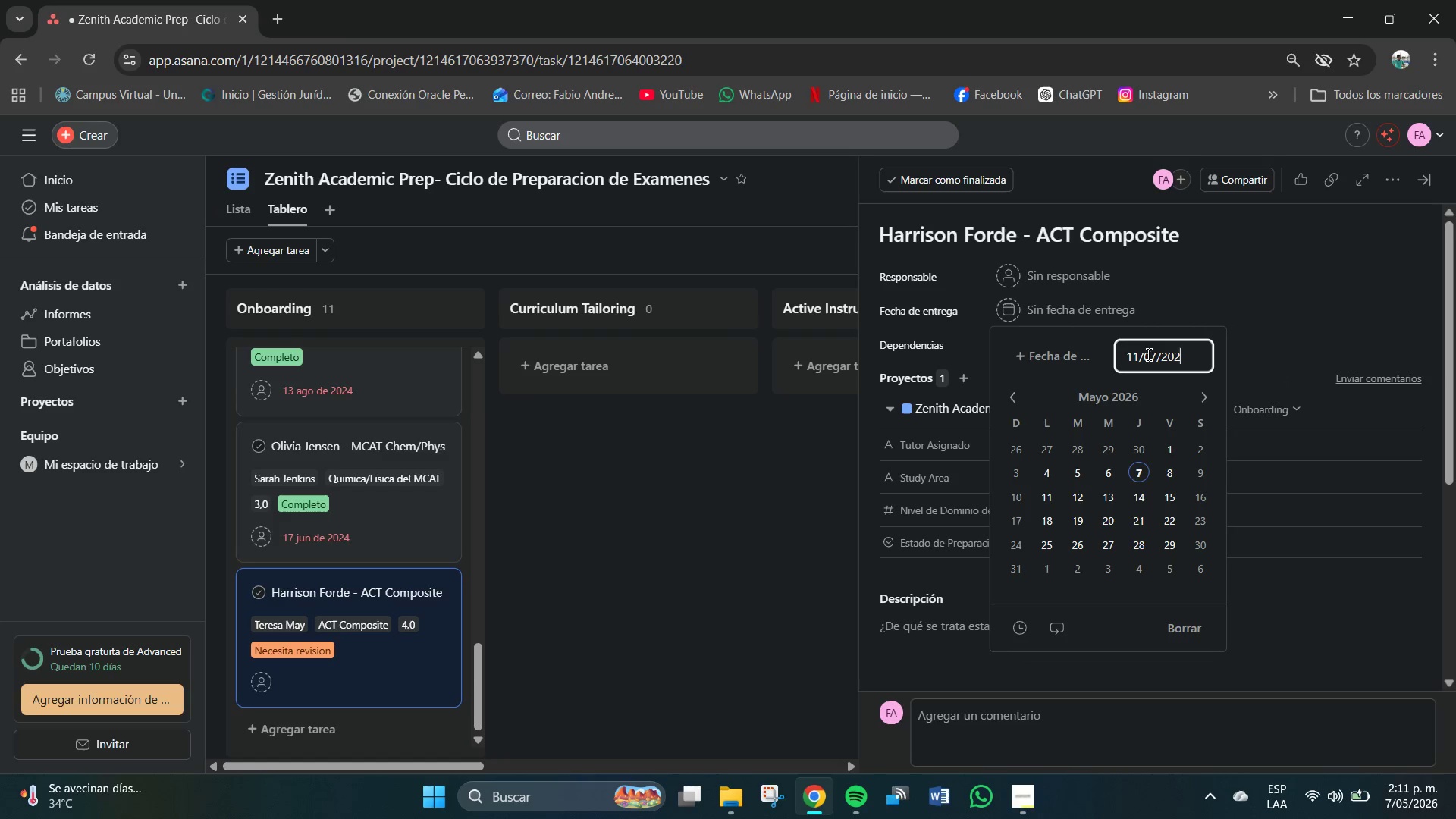 
key(Numpad2)
 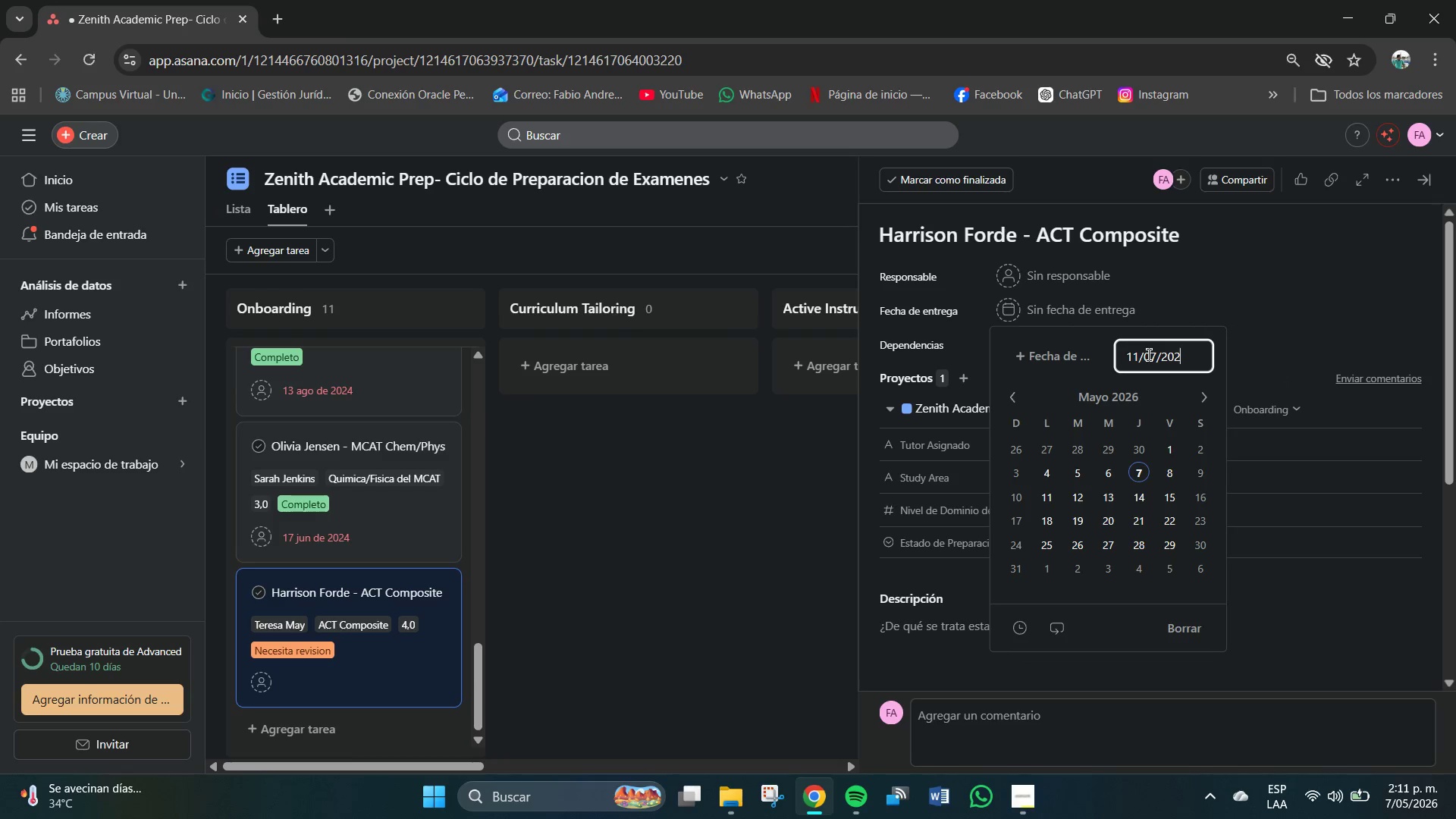 
key(Numpad1)
 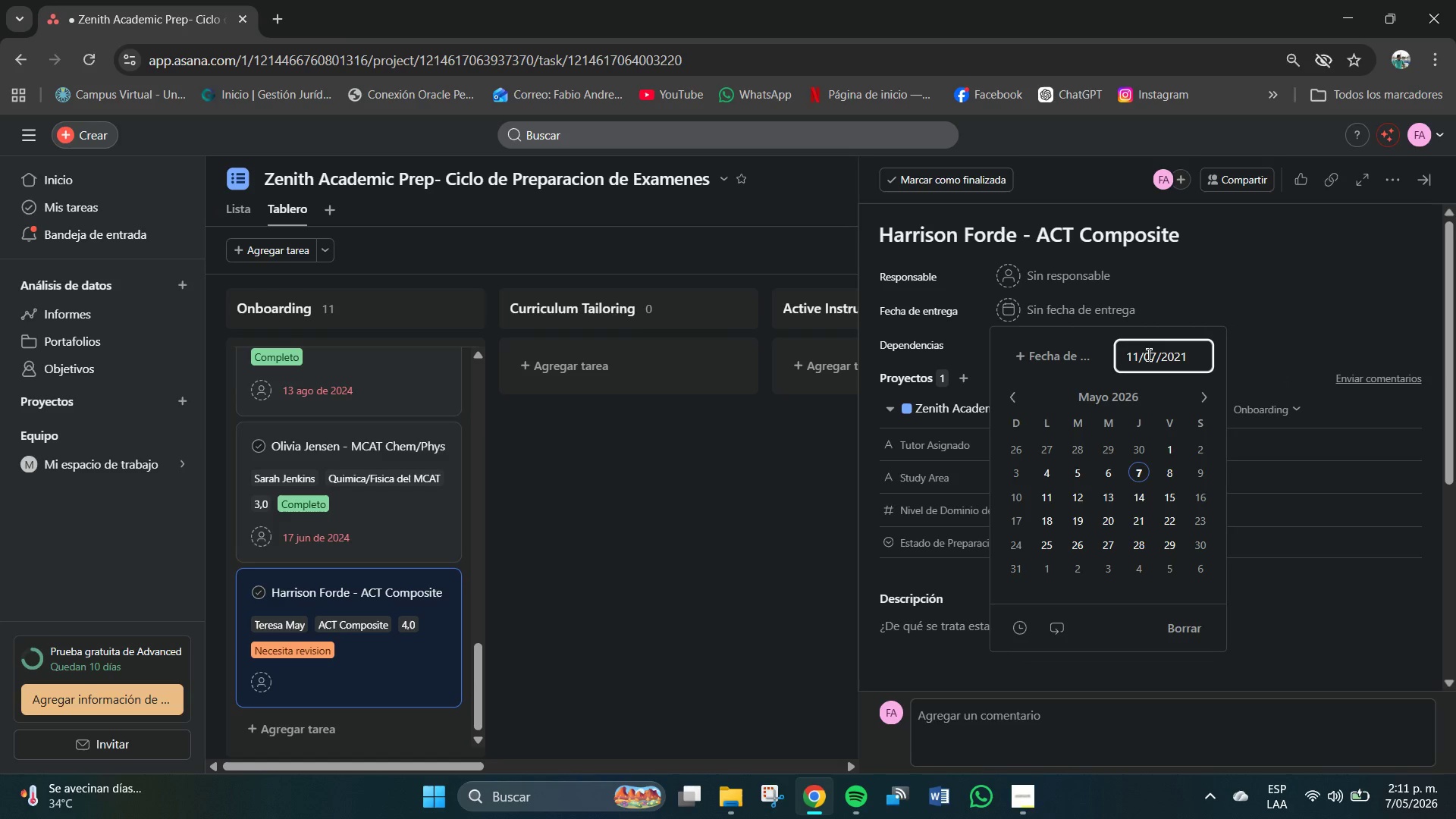 
key(Backspace)
 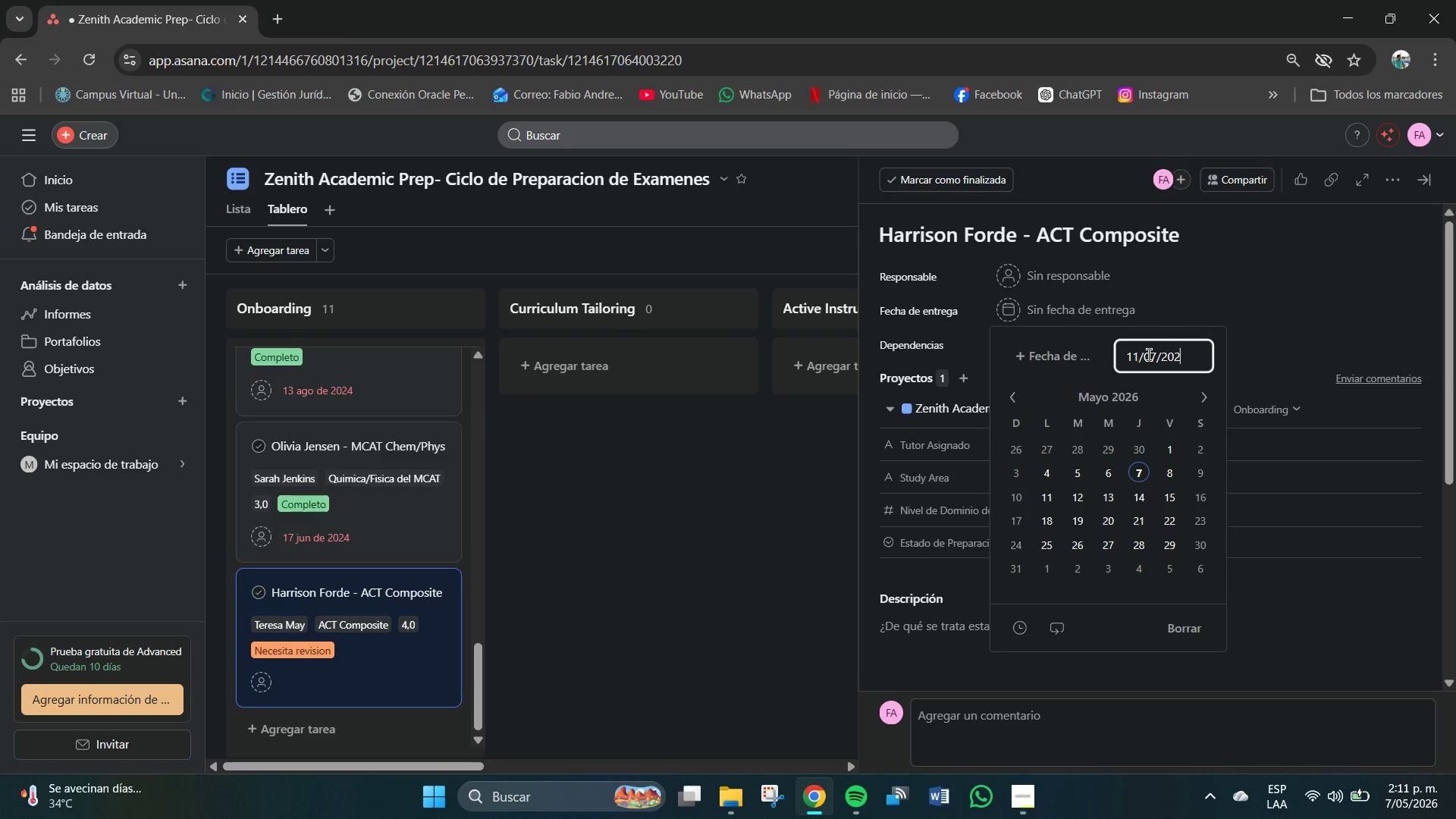 
key(Numpad4)
 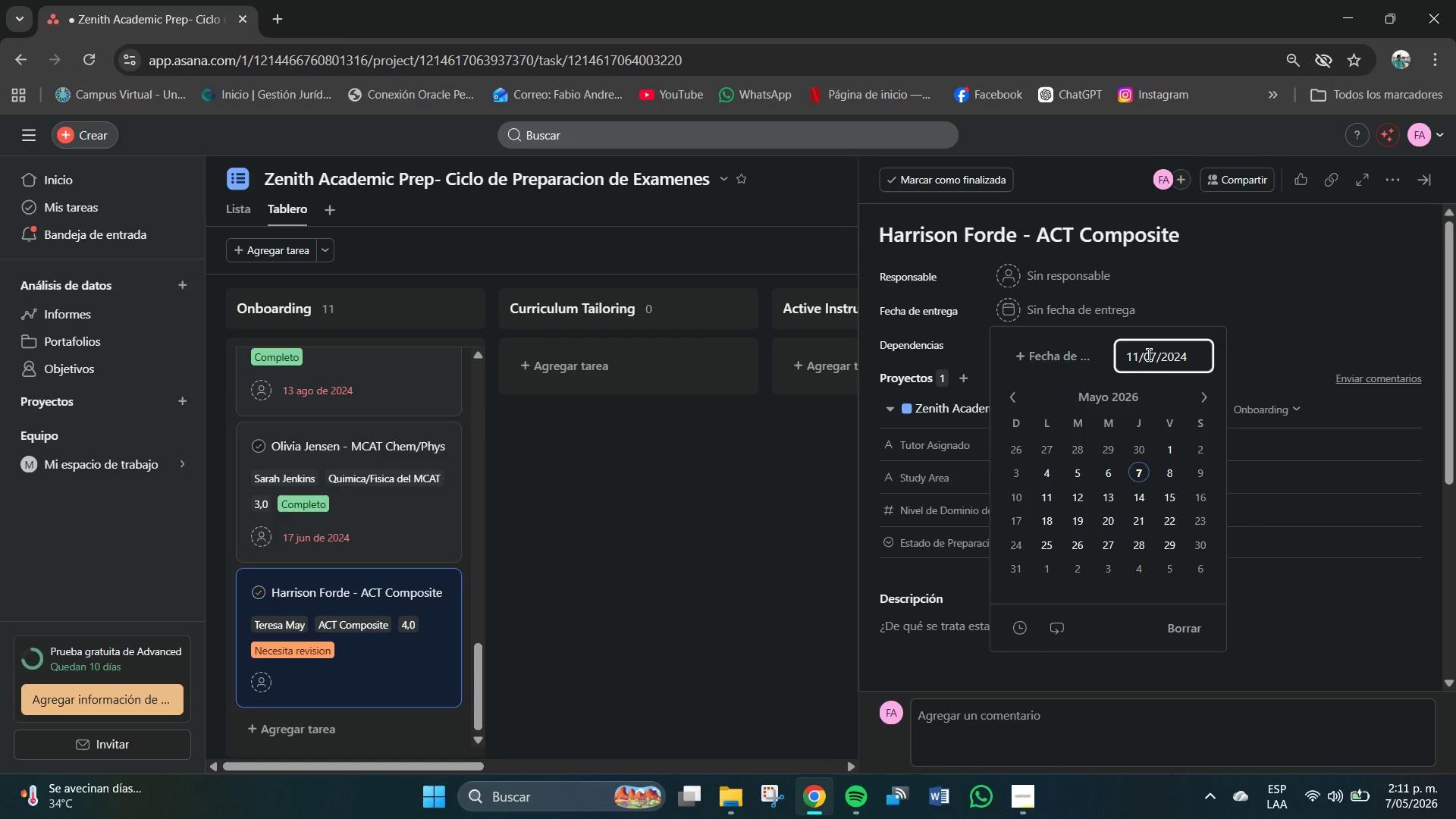 
key(NumpadEnter)
 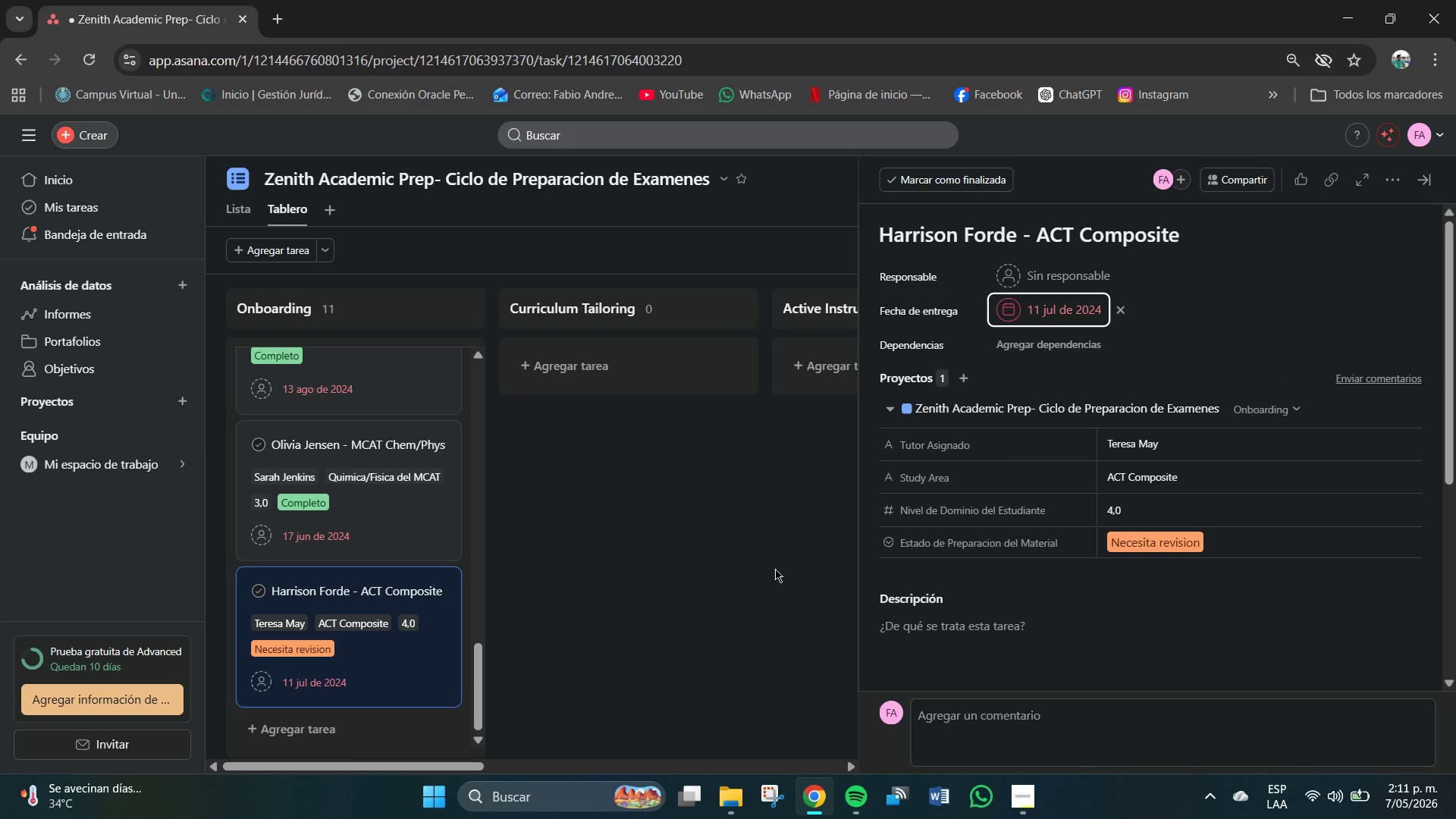 
left_click([770, 565])
 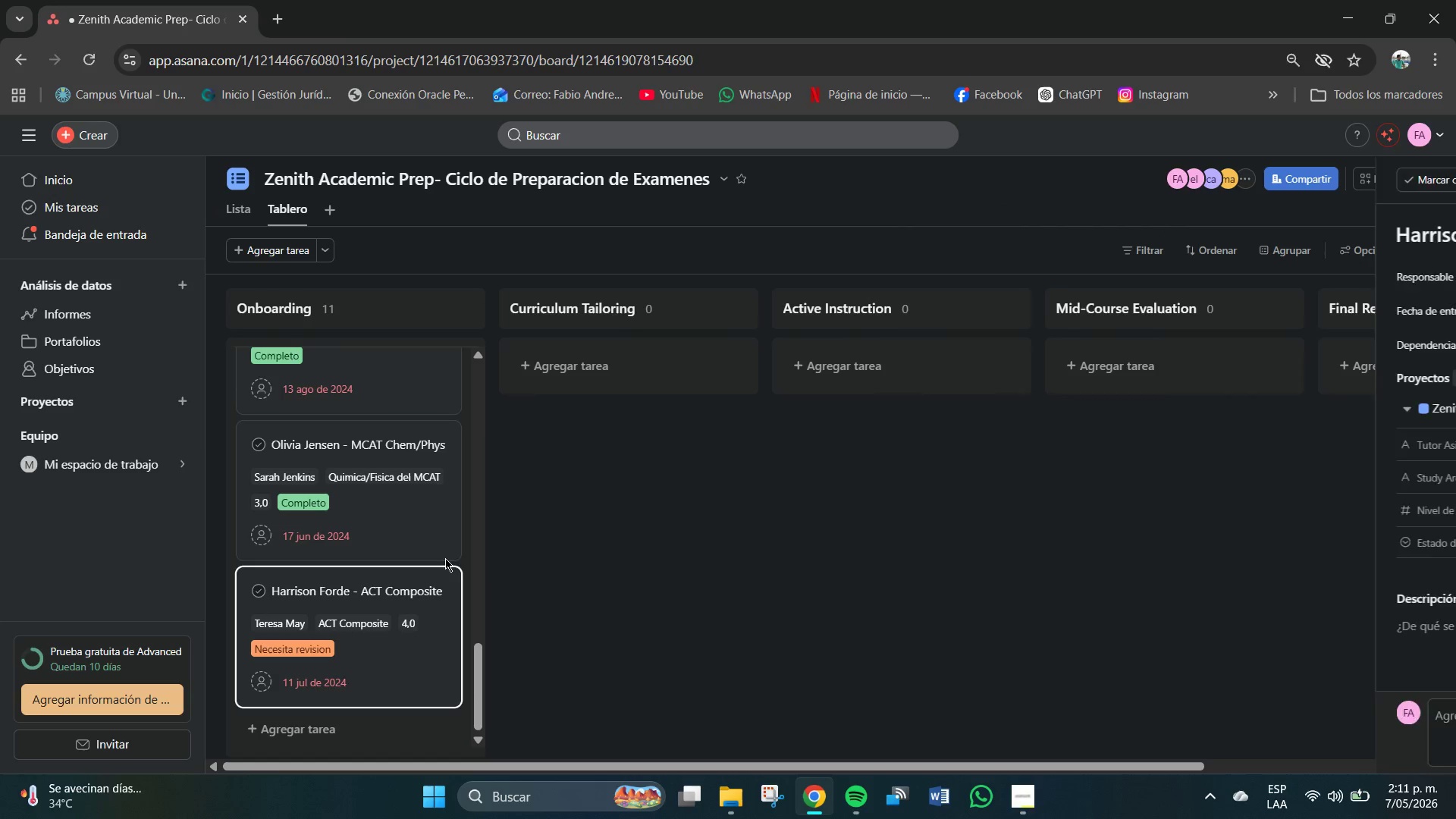 
scroll: coordinate [366, 709], scroll_direction: down, amount: 9.0
 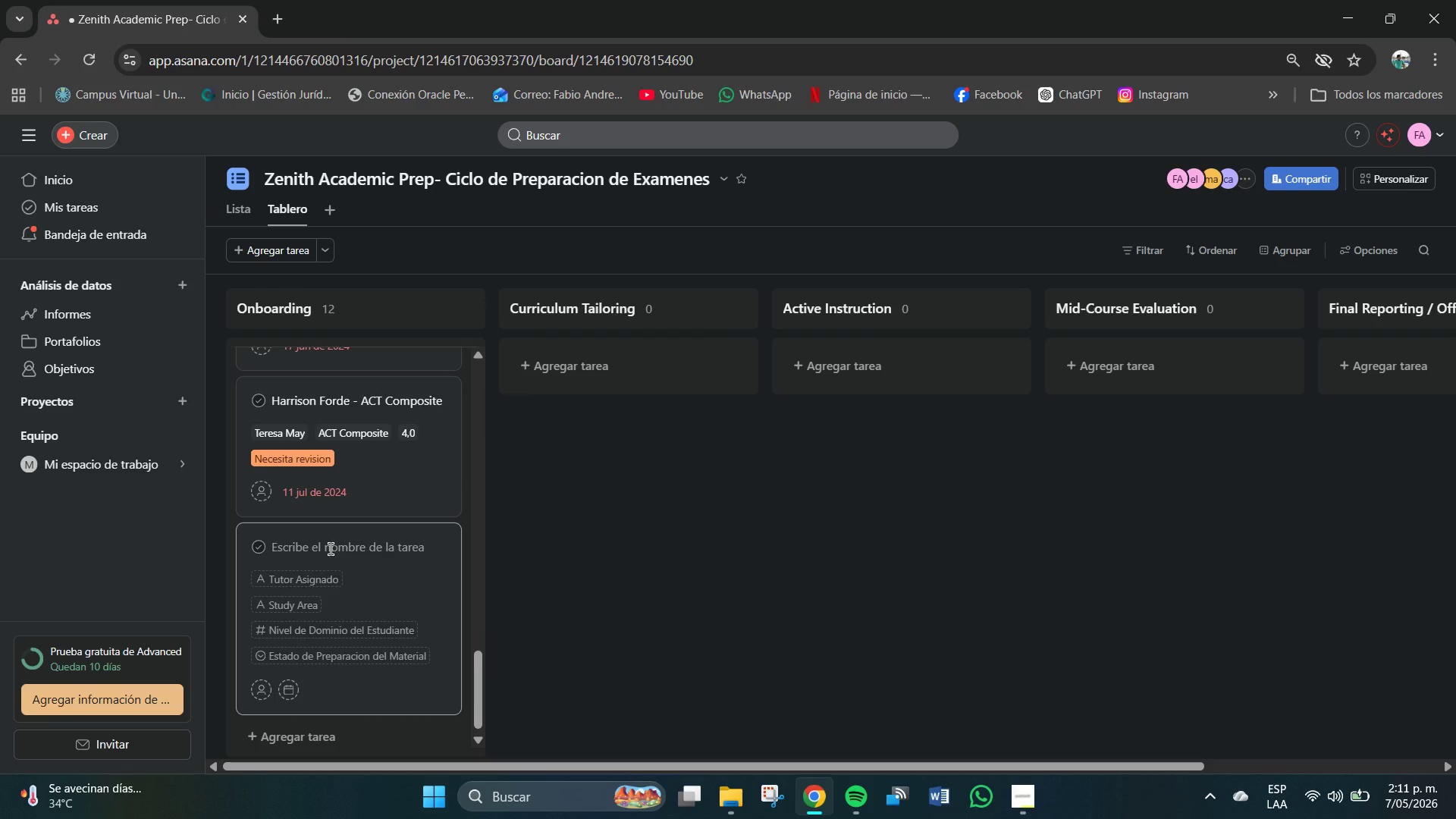 
wait(6.67)
 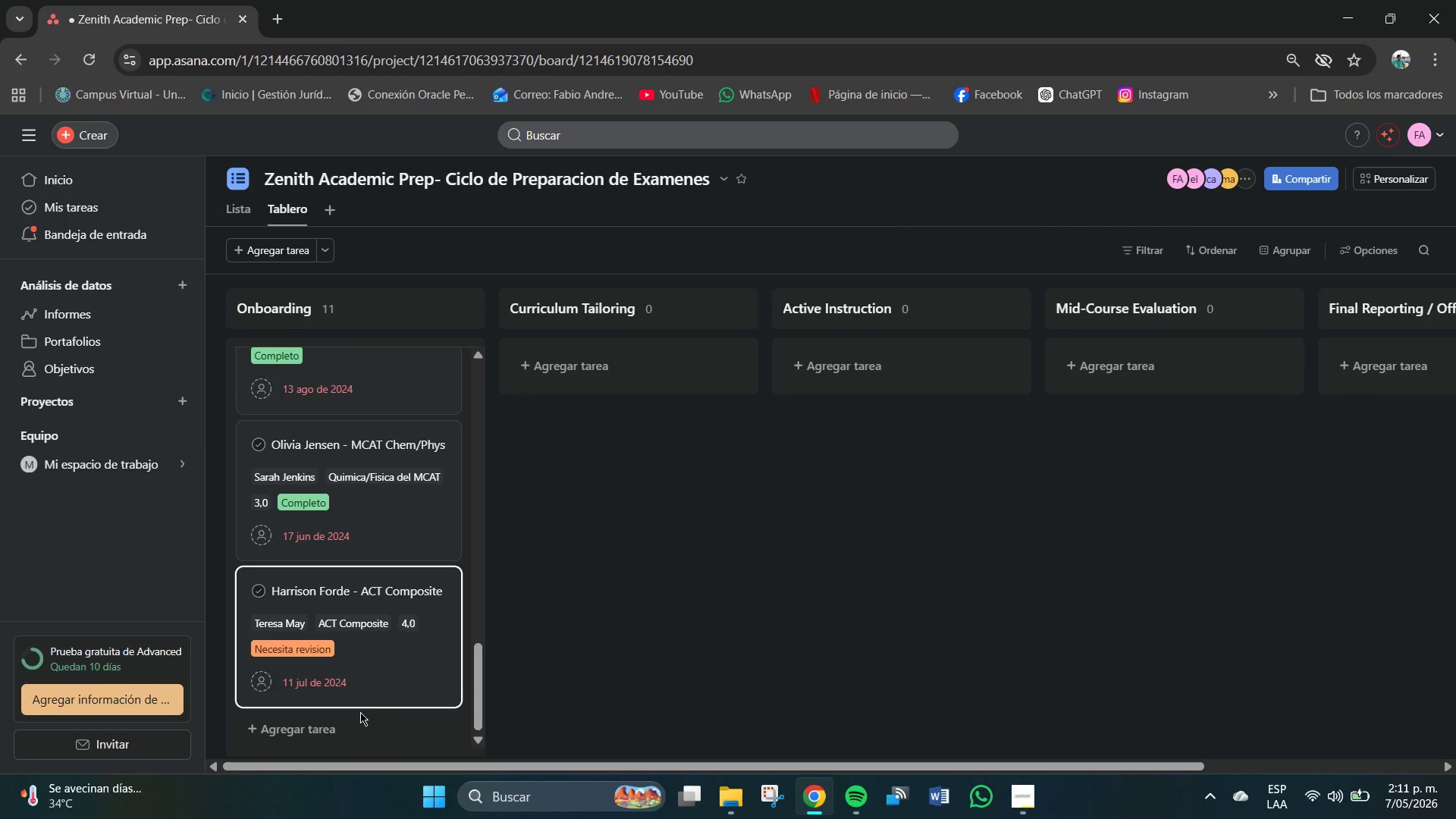 
type(Quinn Mat)
key(Backspace)
type(rtinex)
key(Backspace)
type(z - ACT Composite)
 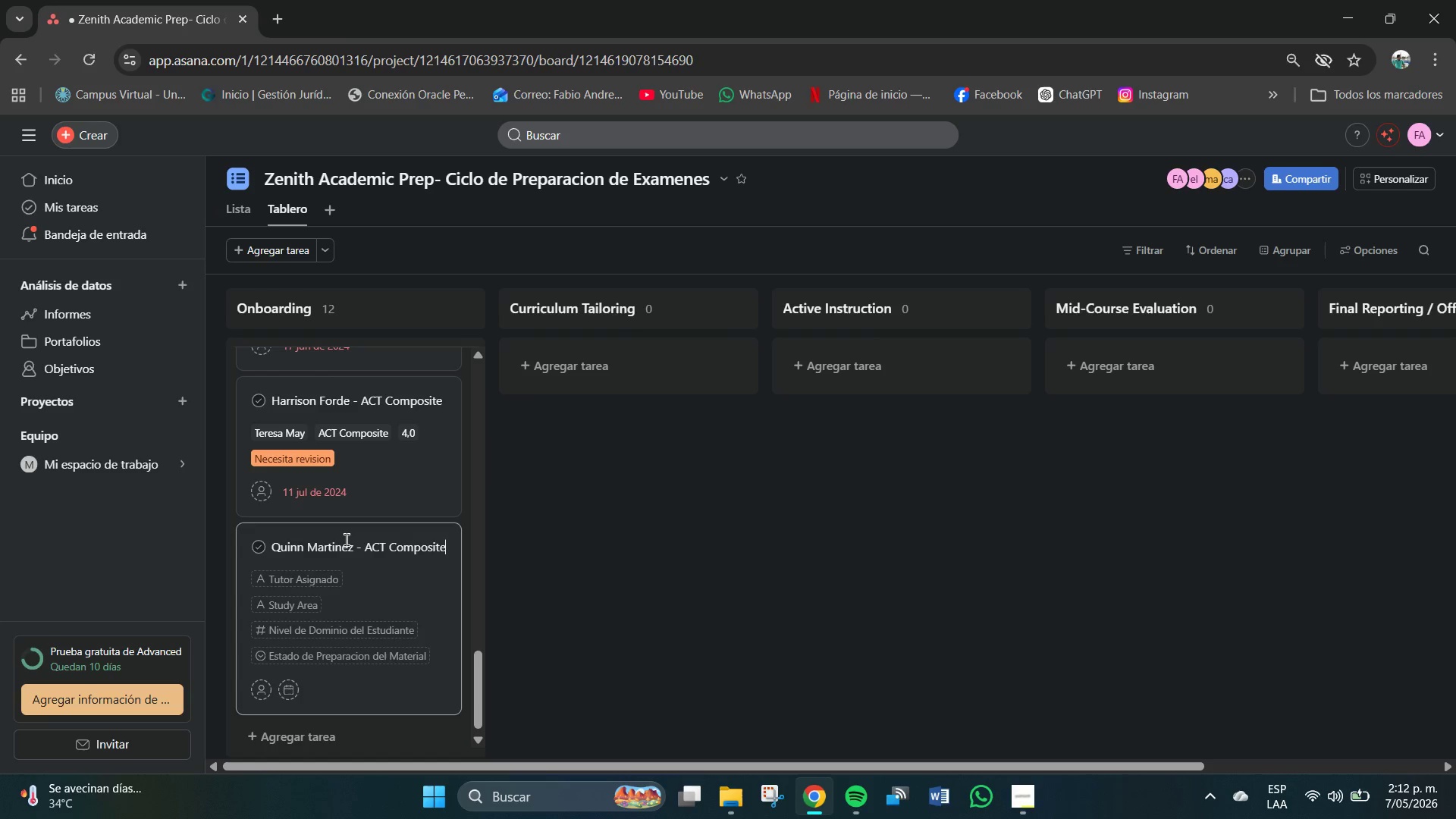 
wait(20.8)
 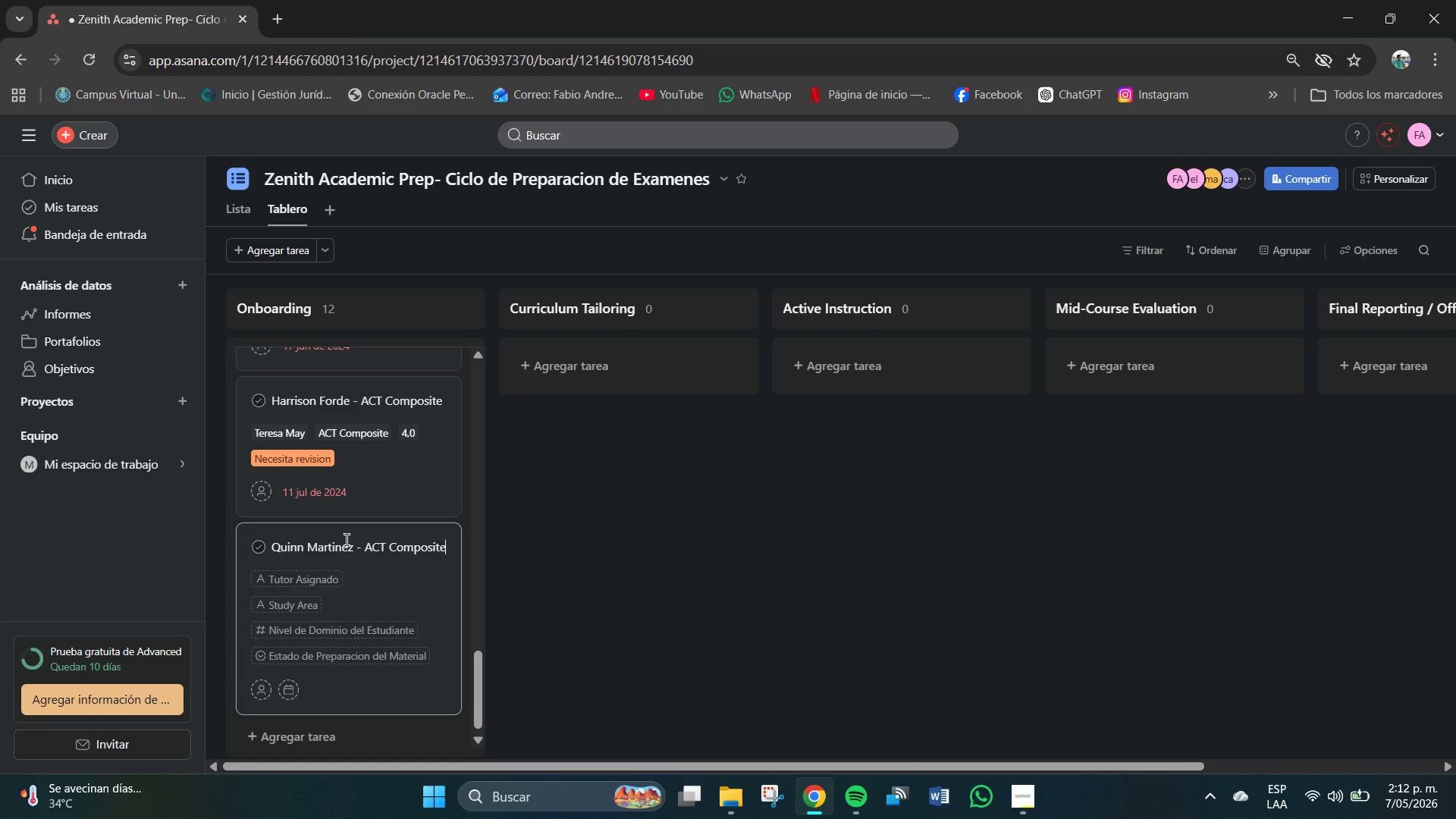 
left_click([306, 572])
 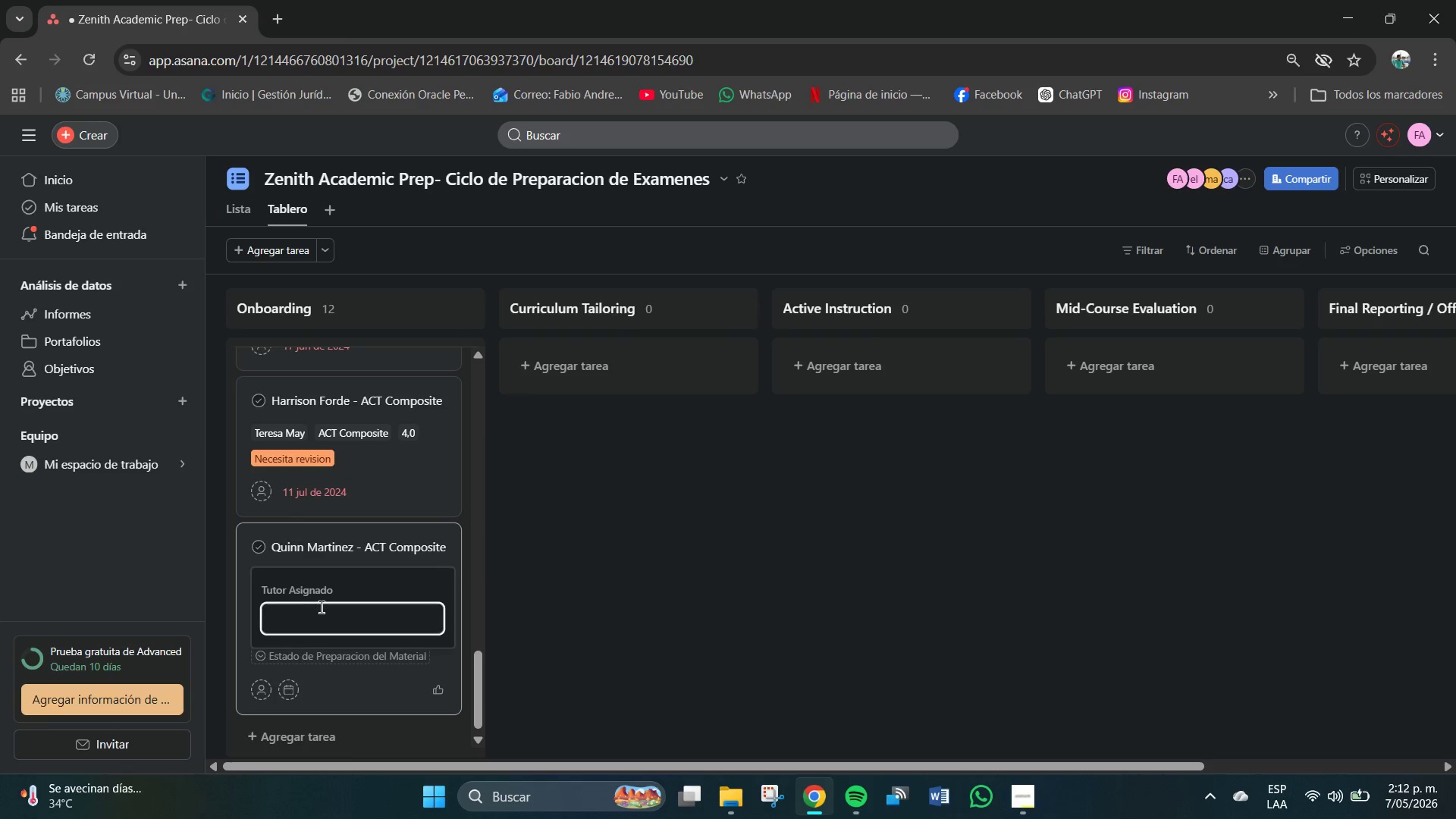 
type(Victor Huhg)
key(Backspace)
type(o)
 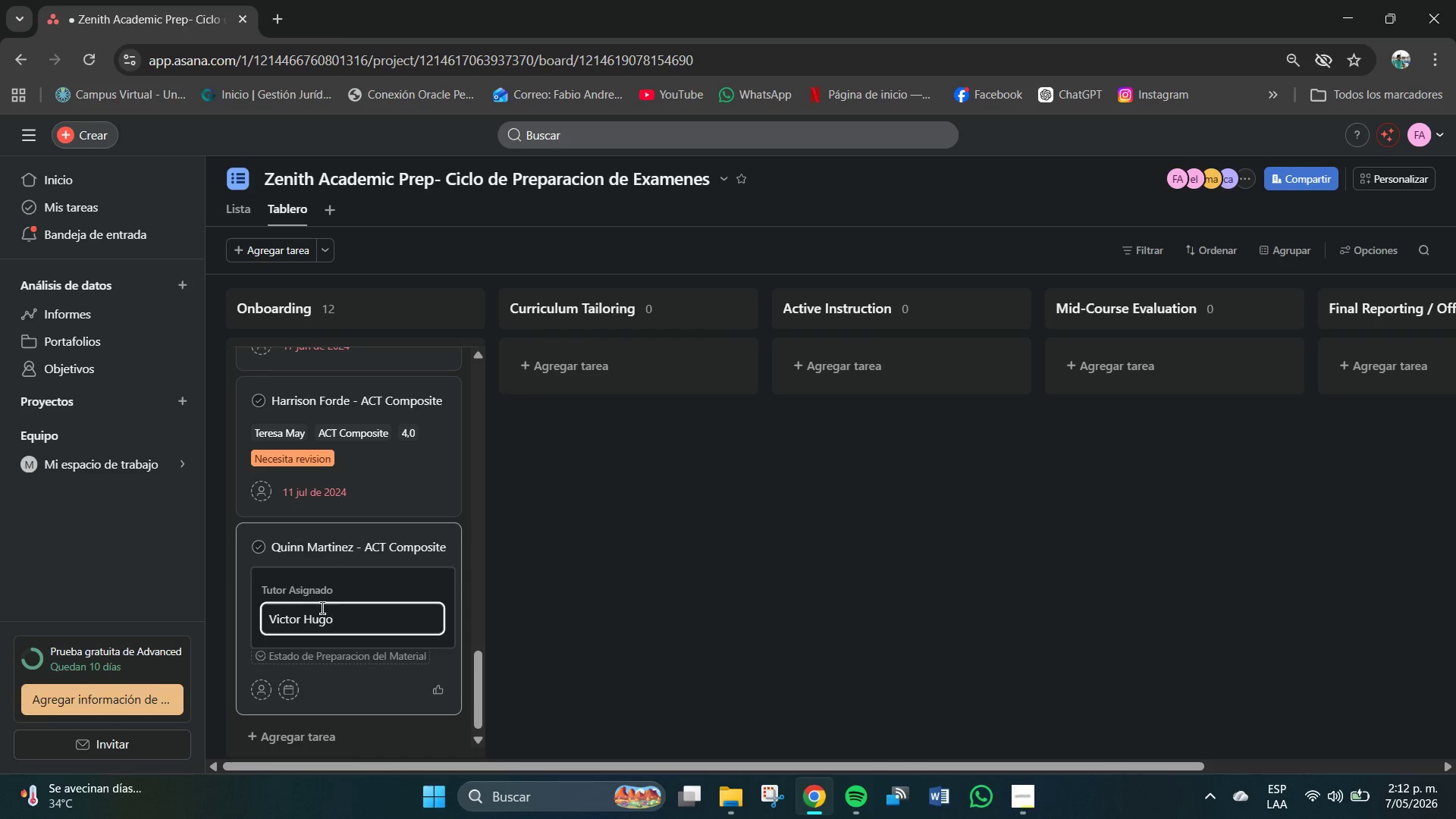 
key(Enter)
 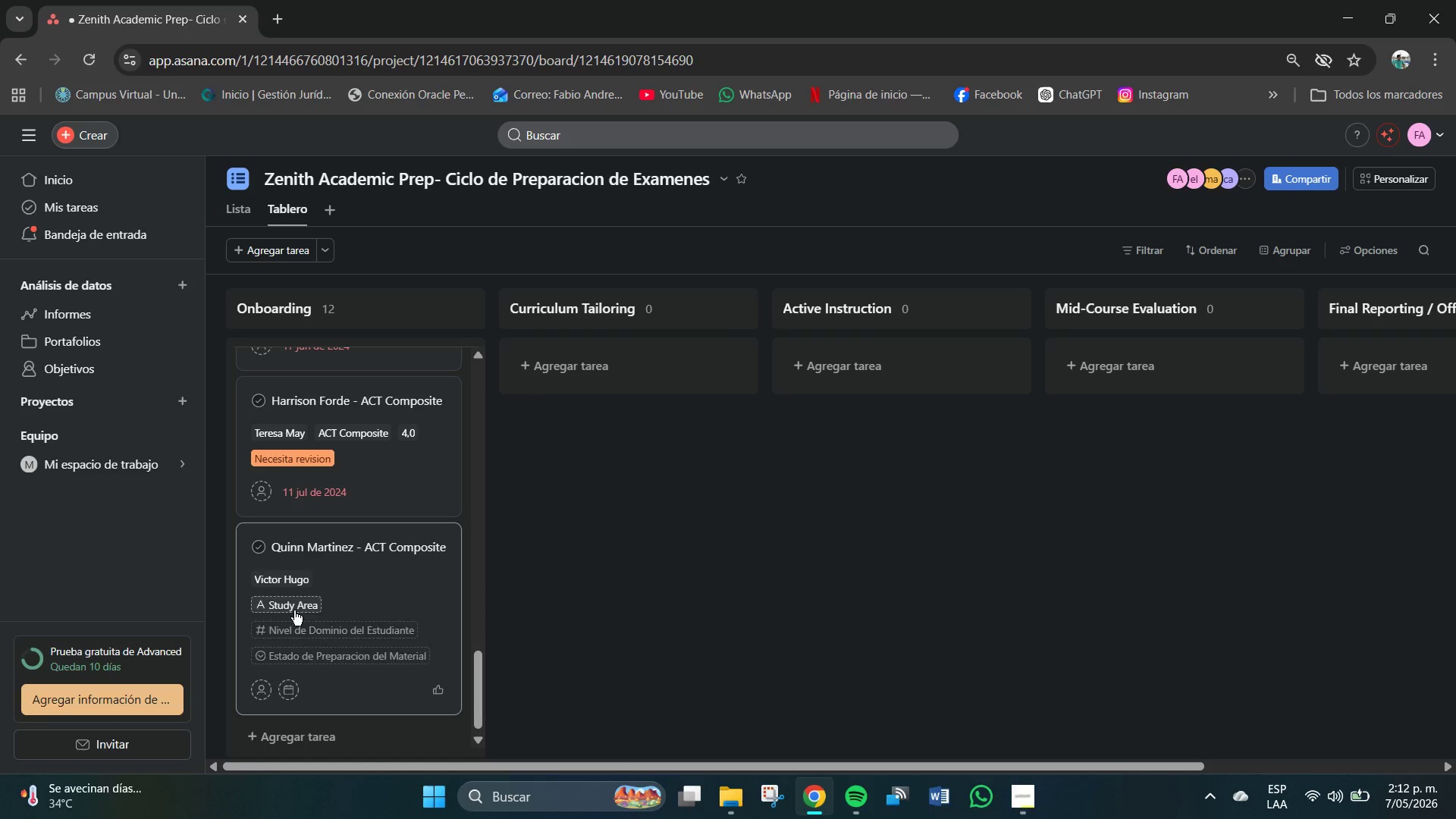 
left_click([308, 635])
 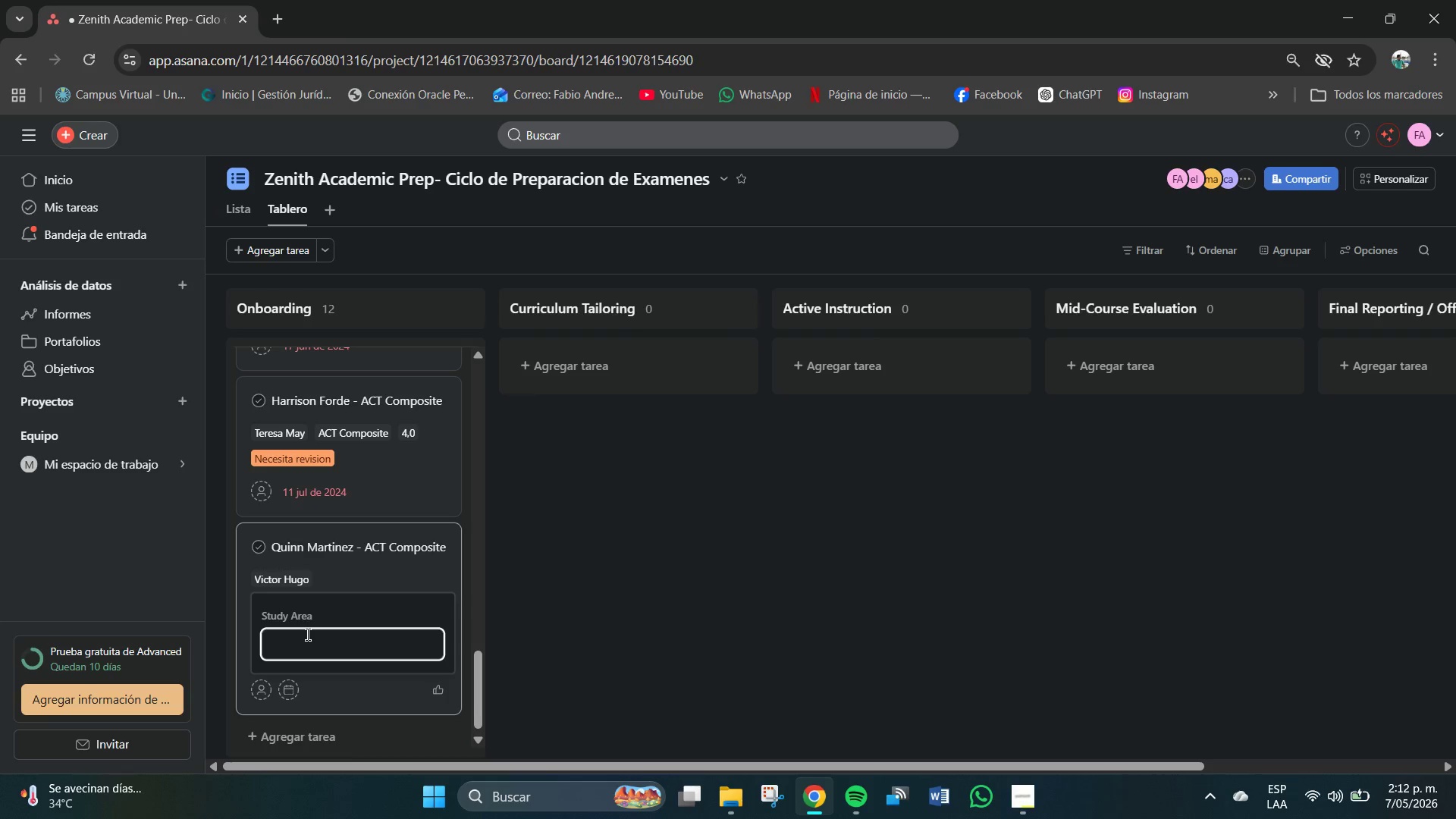 
type(ACT)
key(Backspace)
type(T Composite)
 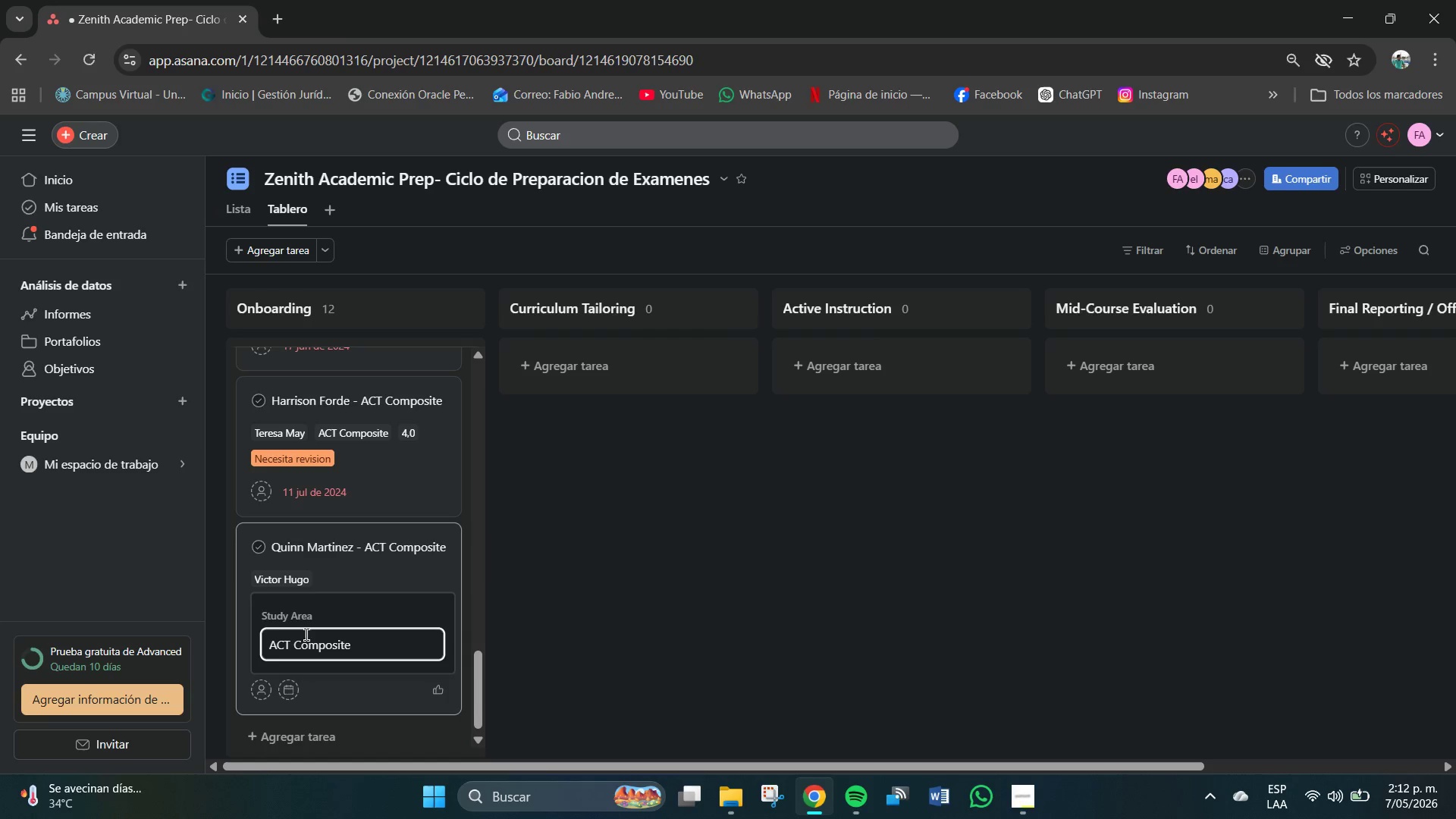 
key(Enter)
 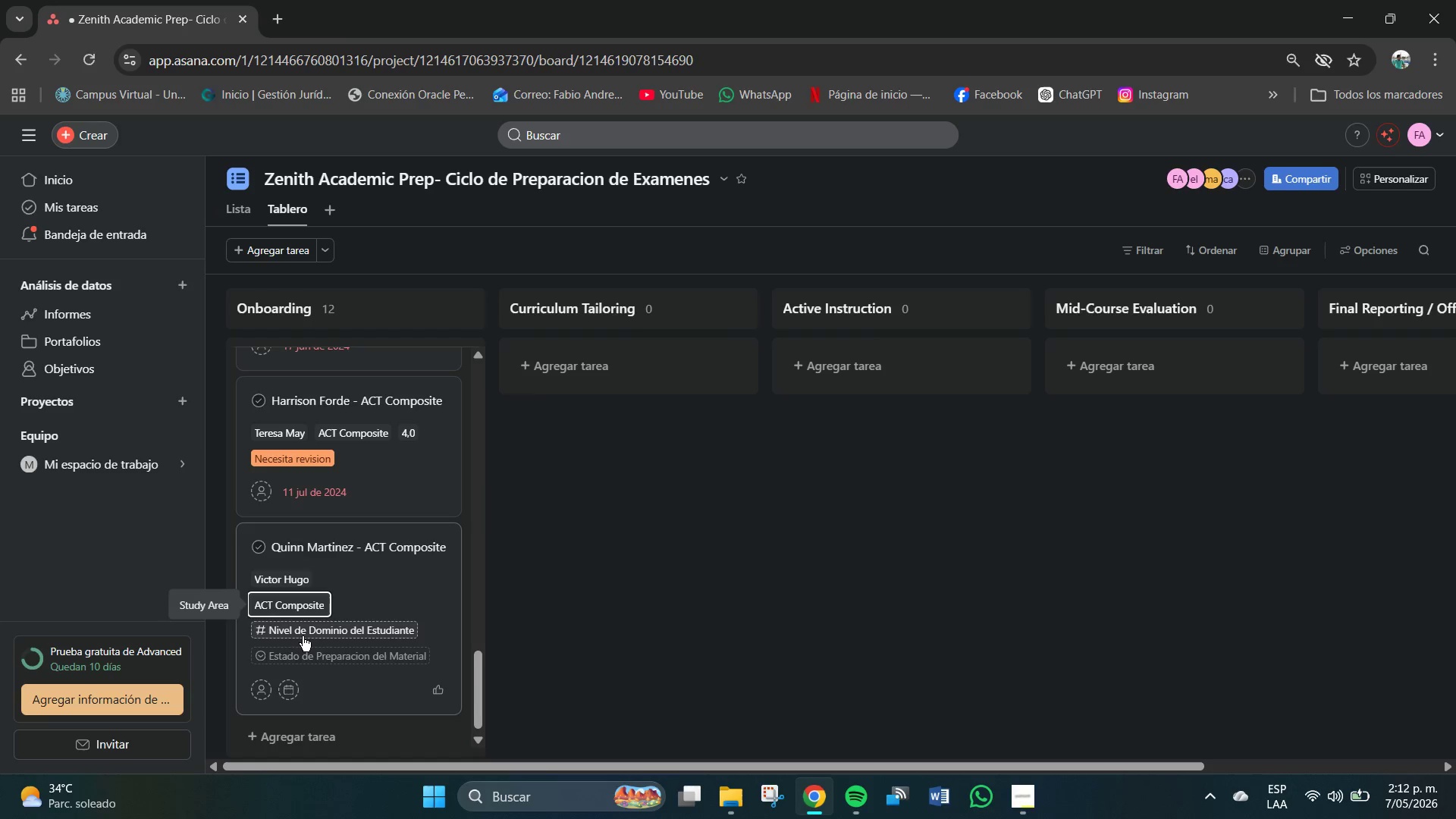 
left_click([305, 636])
 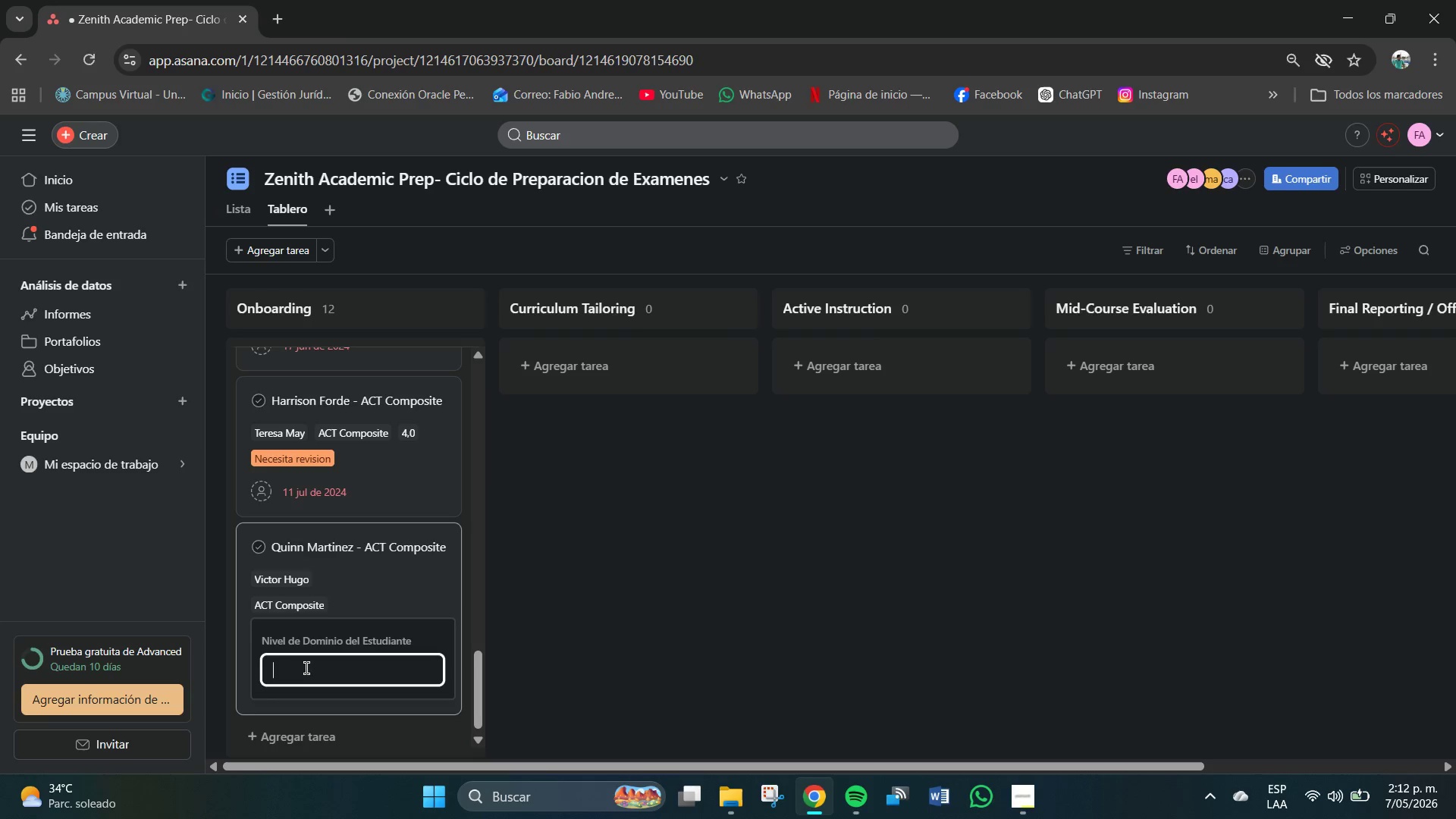 
left_click([307, 669])
 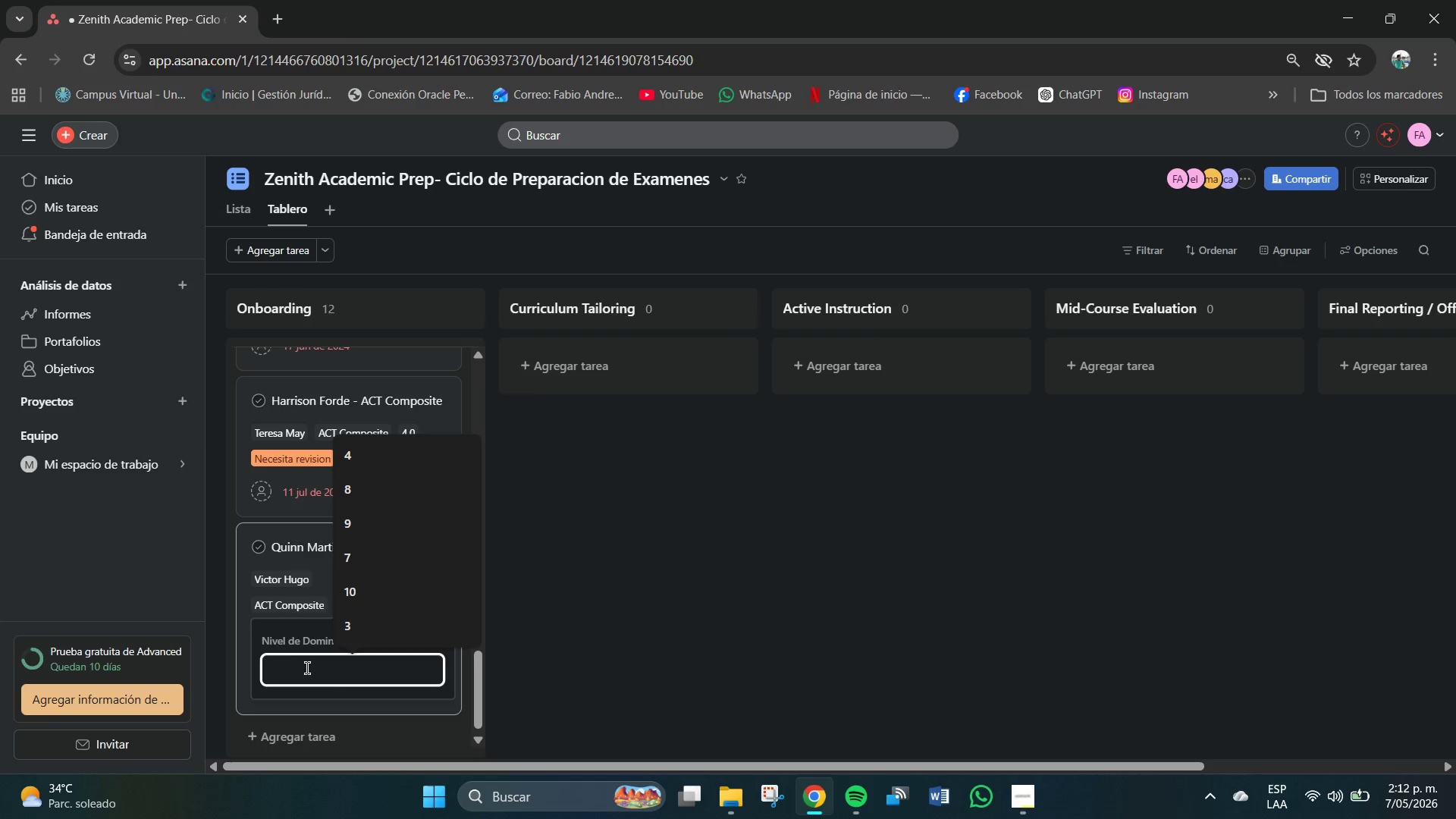 
key(Numpad3)
 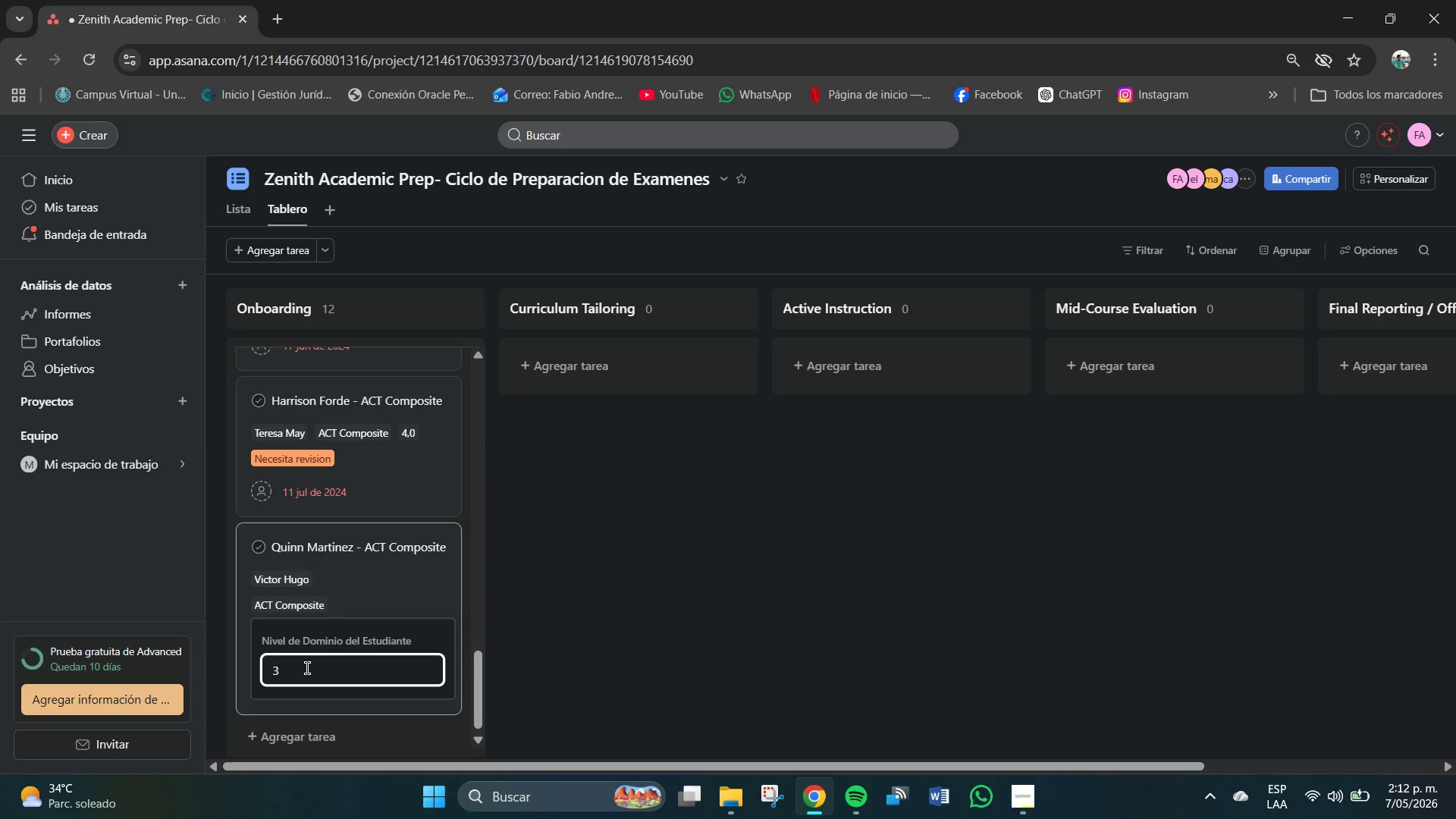 
key(NumpadEnter)
 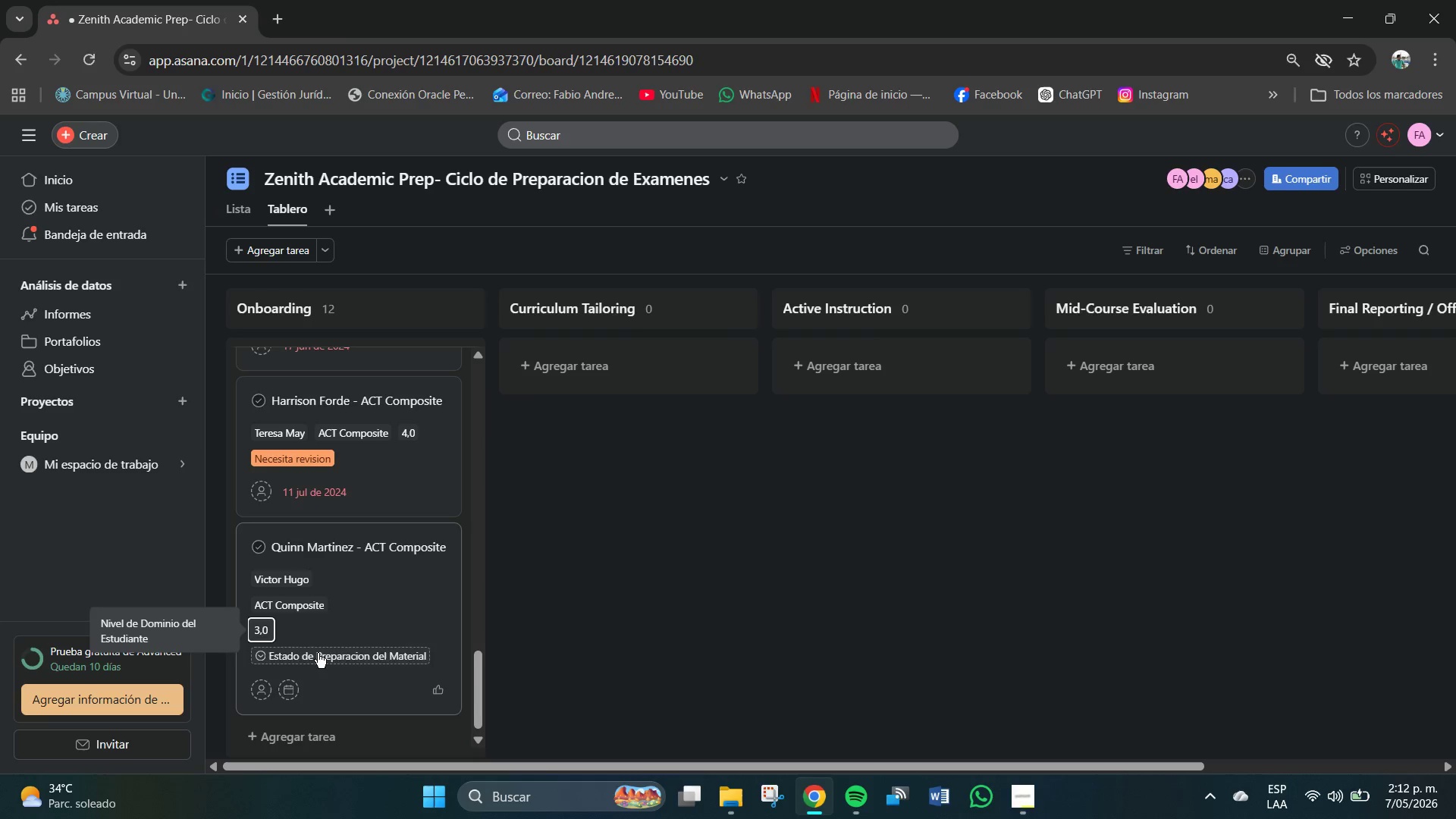 
left_click([351, 654])
 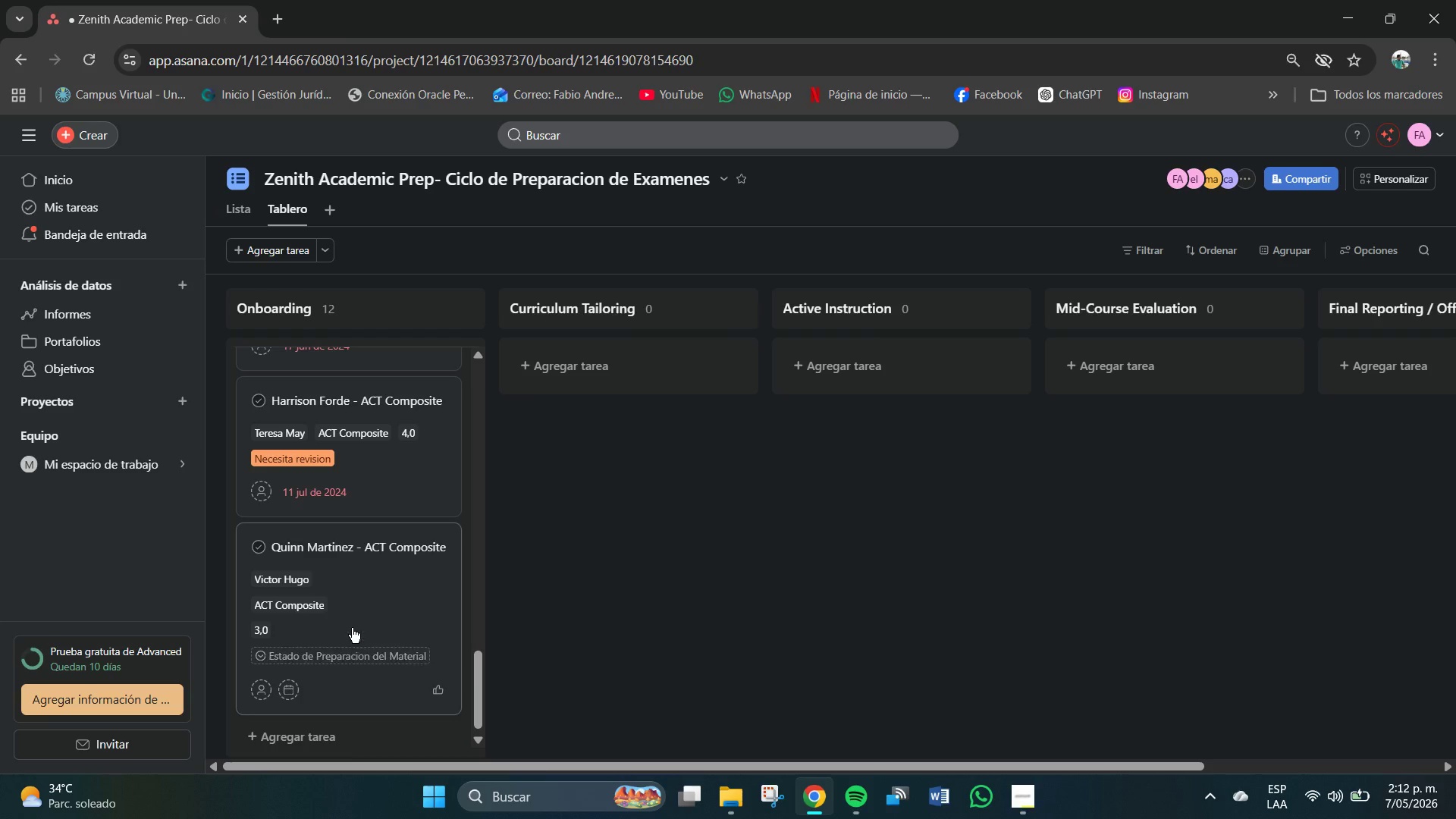 
scroll: coordinate [352, 628], scroll_direction: down, amount: 2.0
 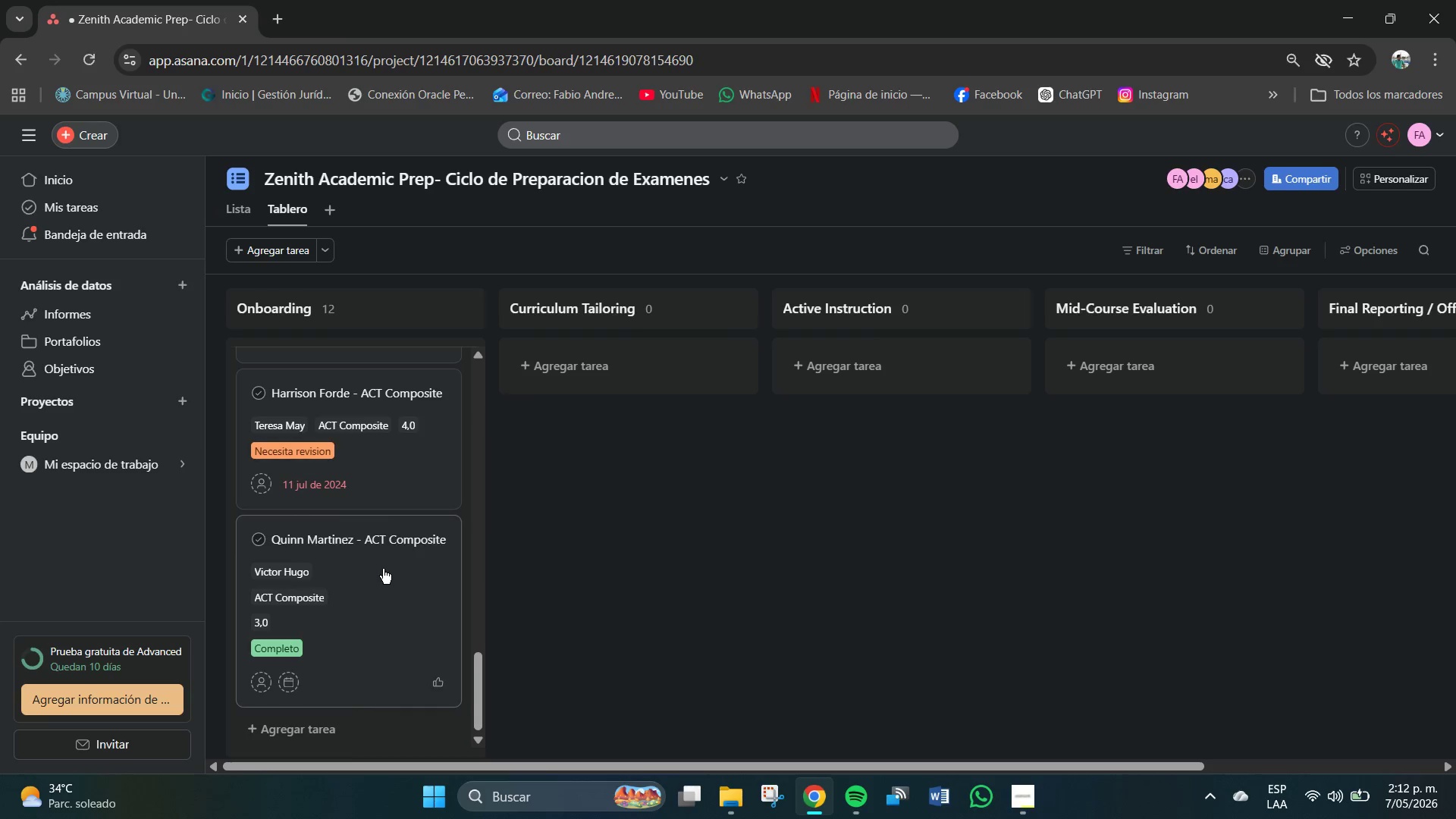 
left_click([394, 561])
 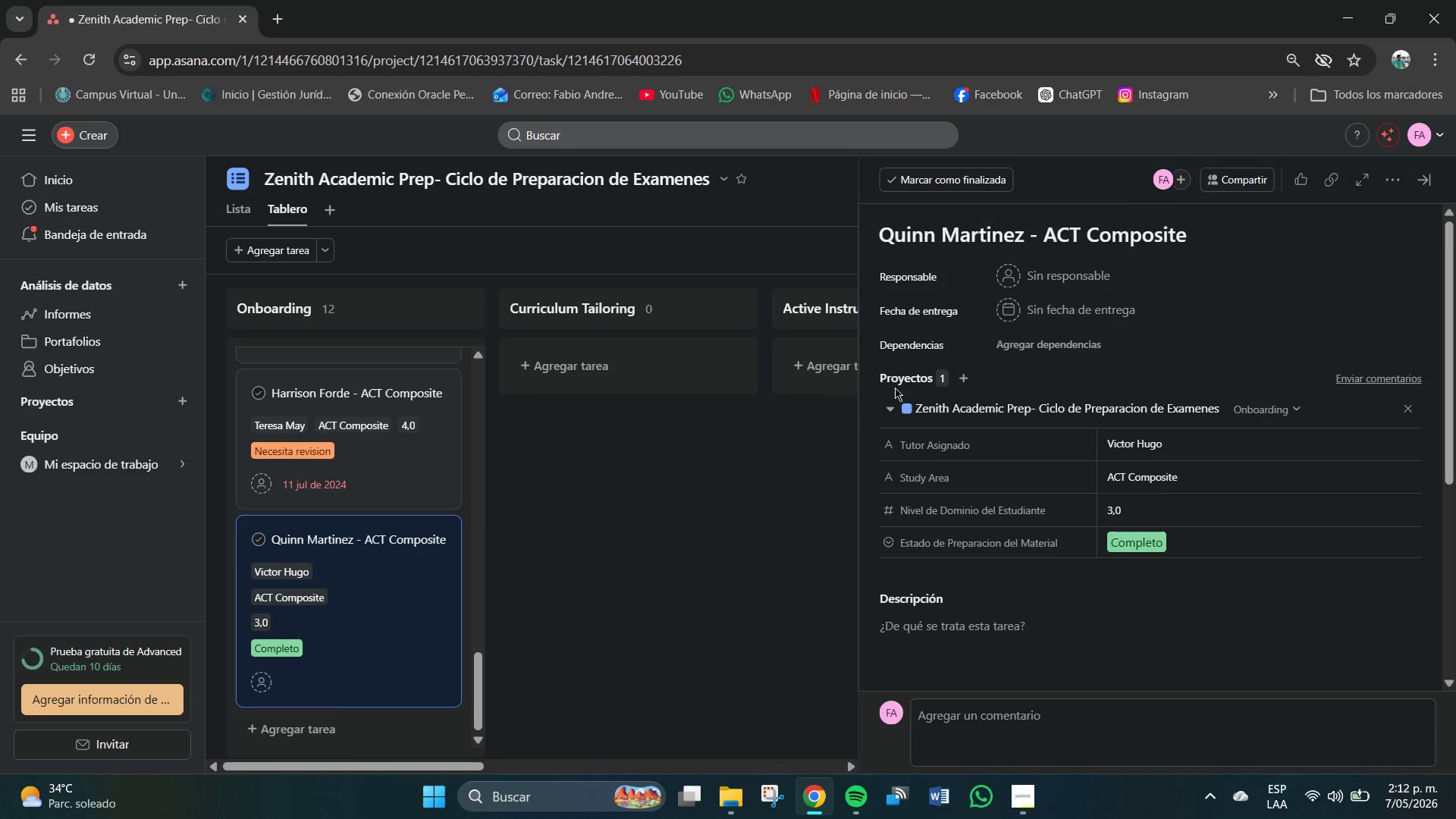 
left_click([1034, 306])
 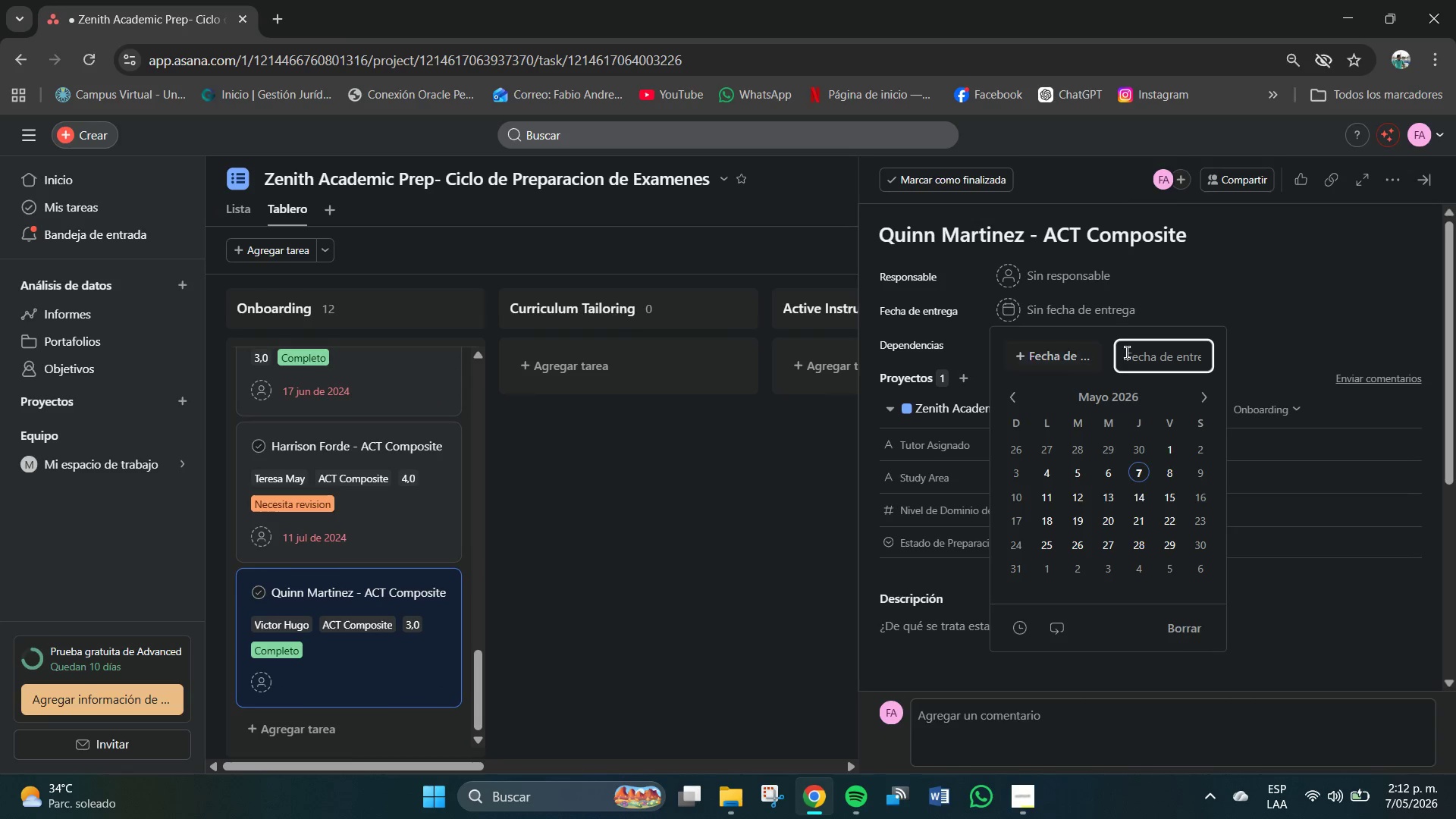 
left_click([1131, 353])
 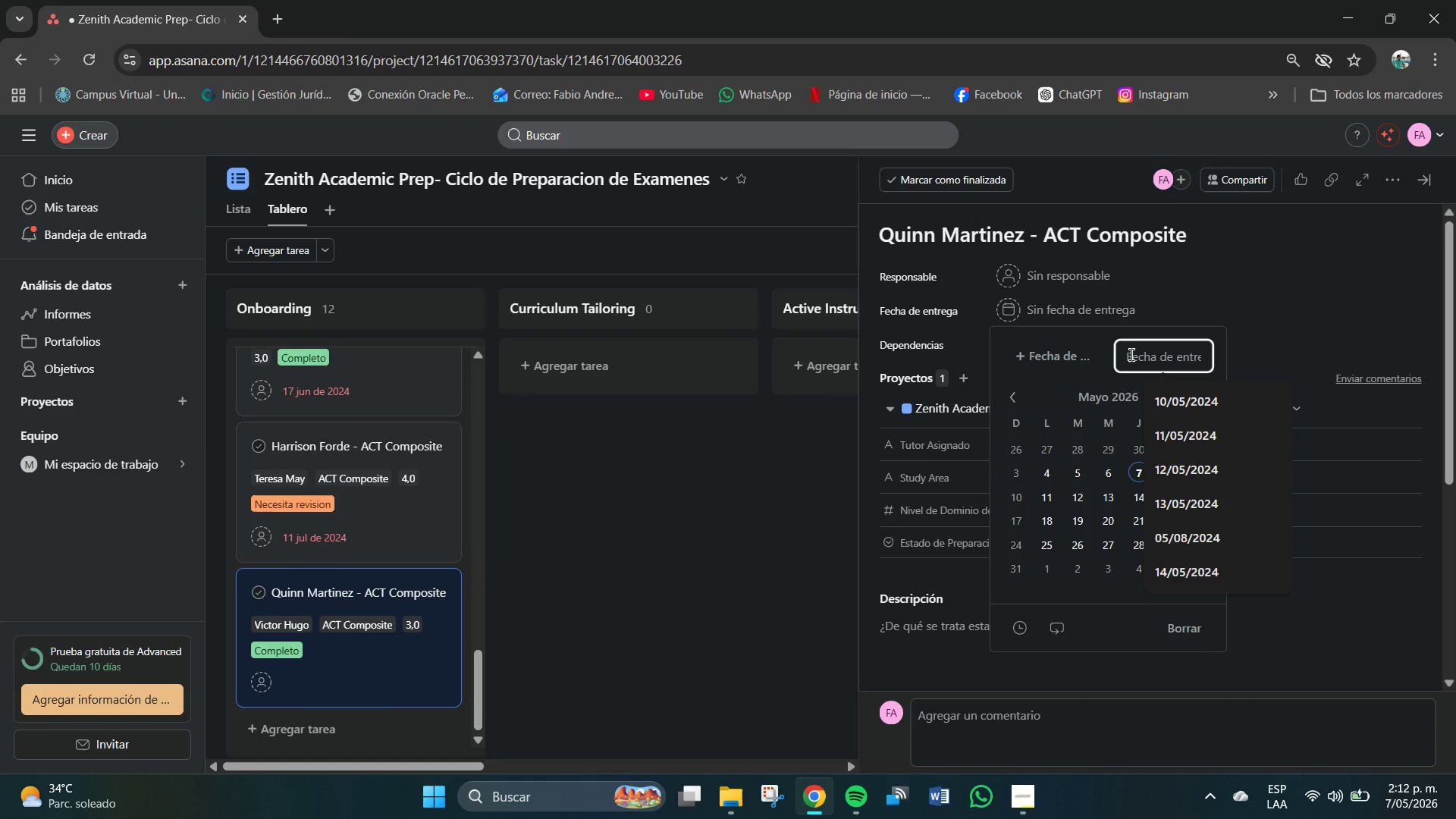 
key(Numpad1)
 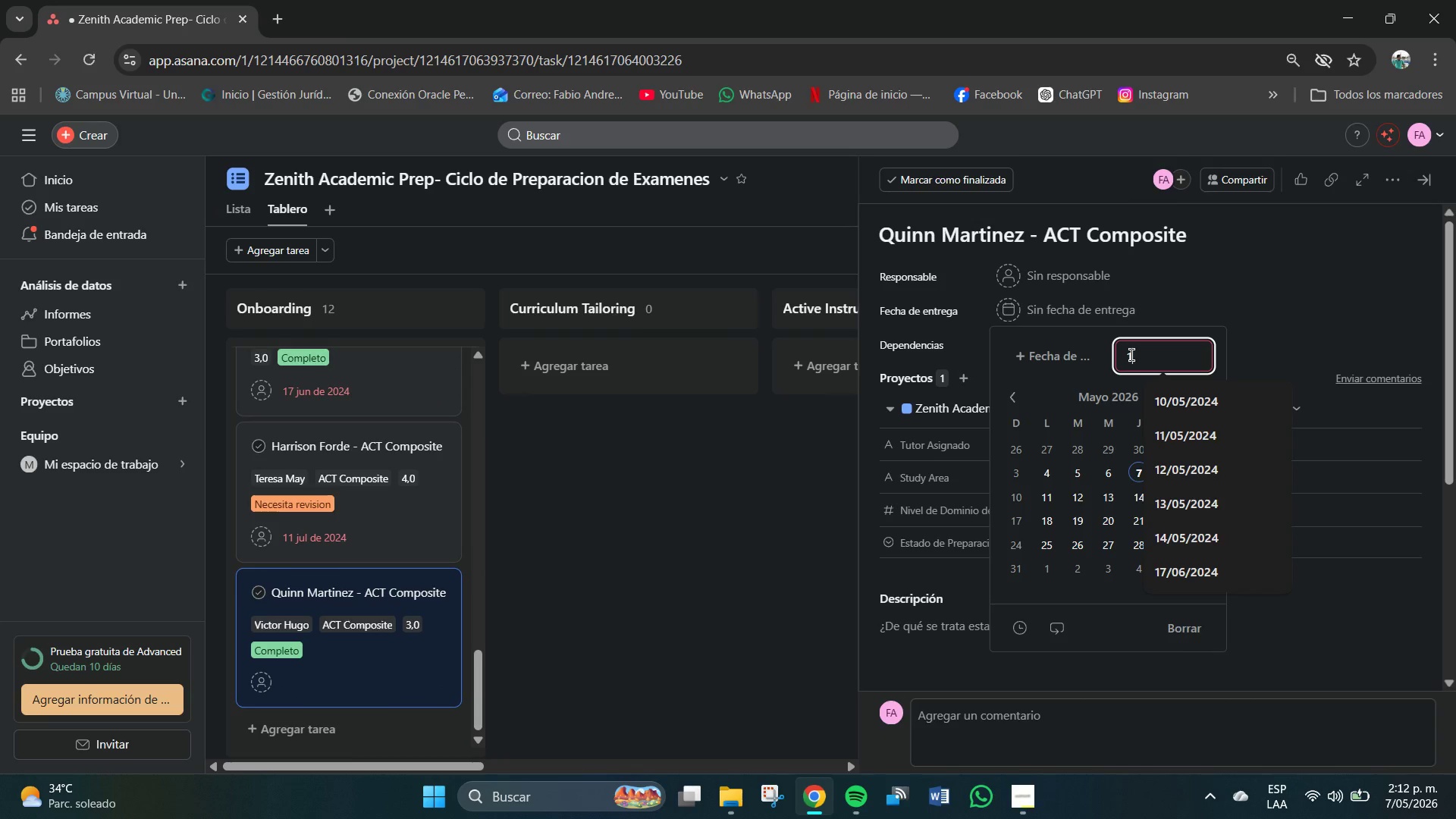 
key(Numpad6)
 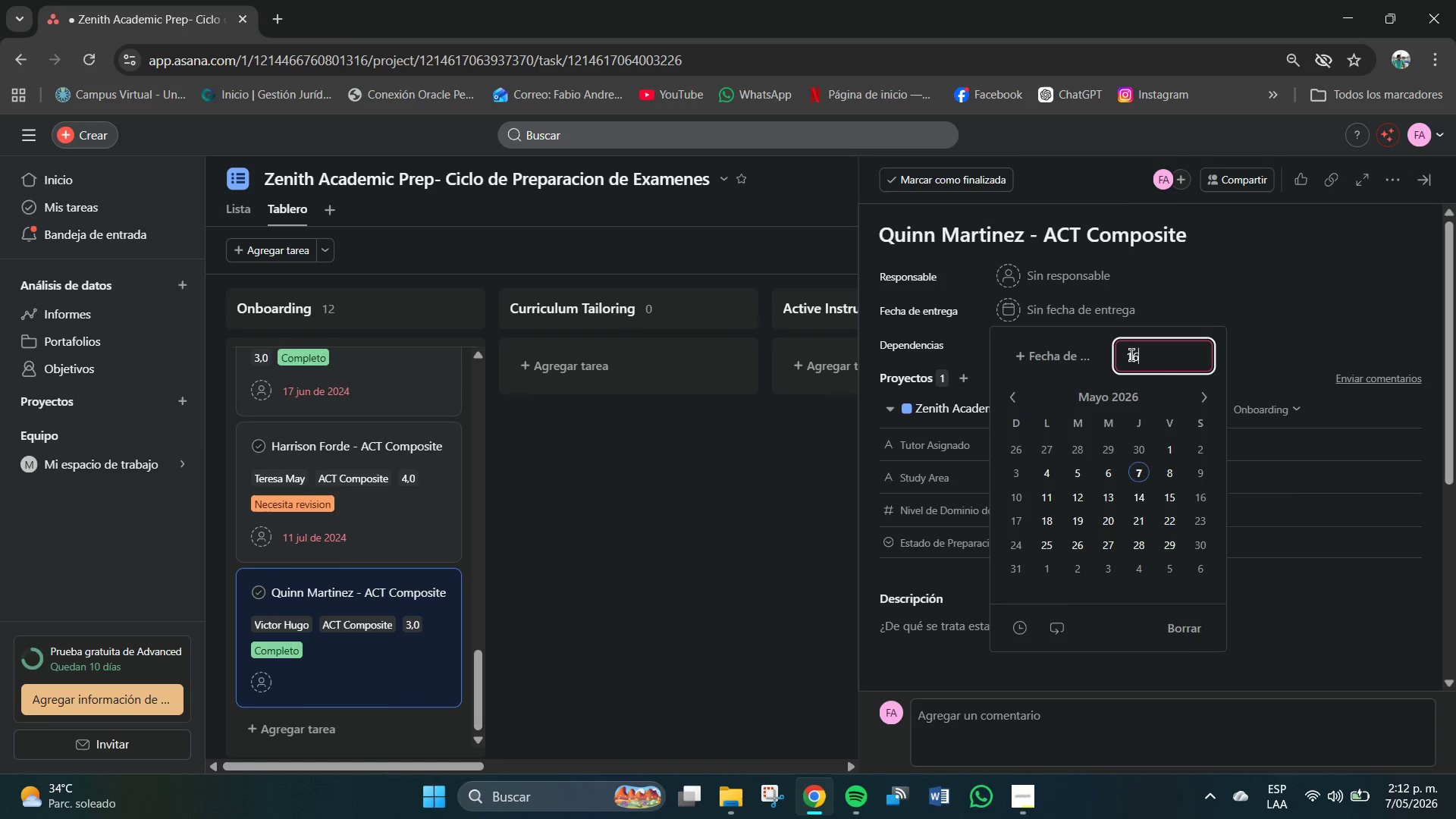 
hold_key(key=Enter, duration=0.56)
 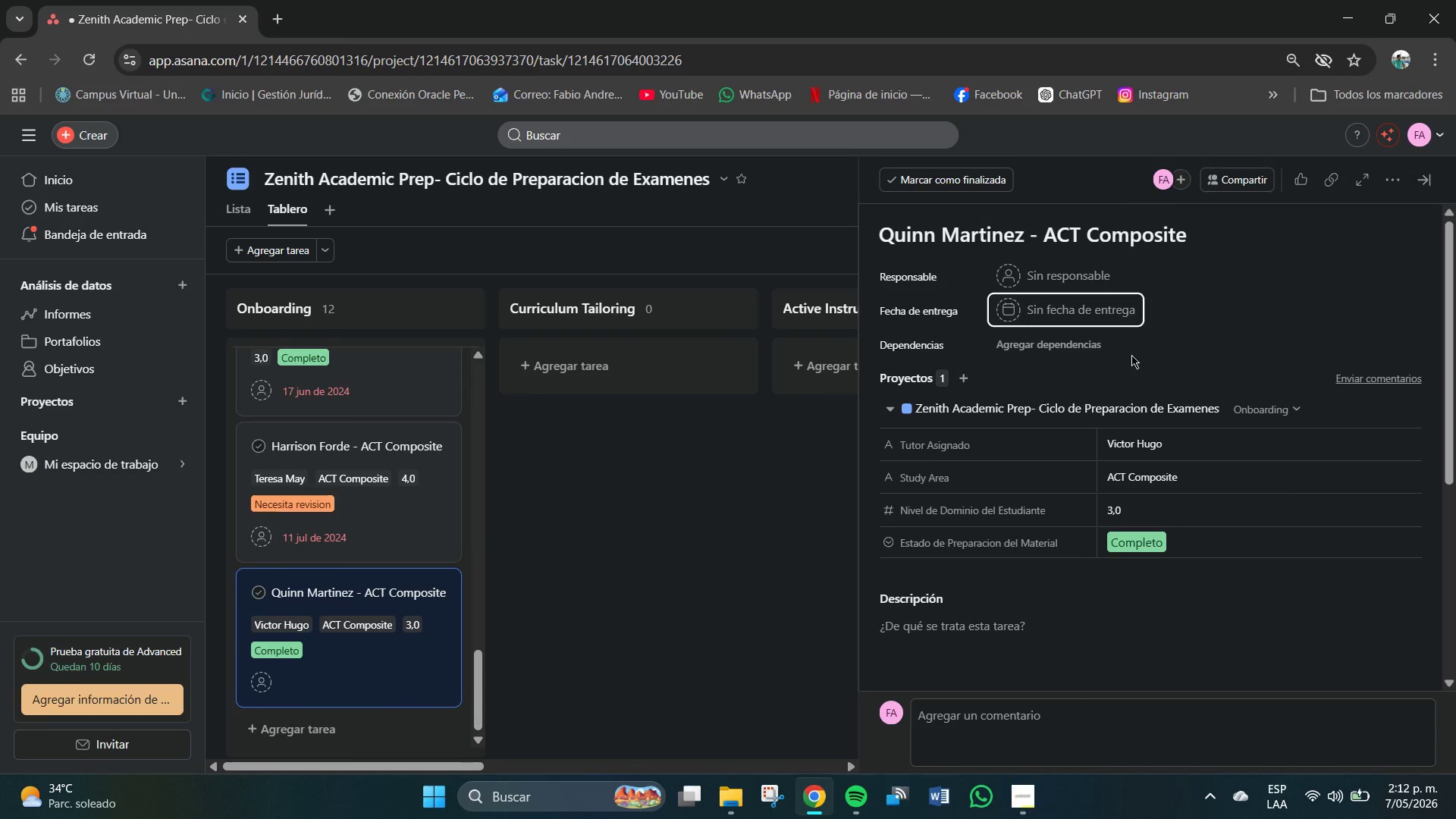 
key(7)
 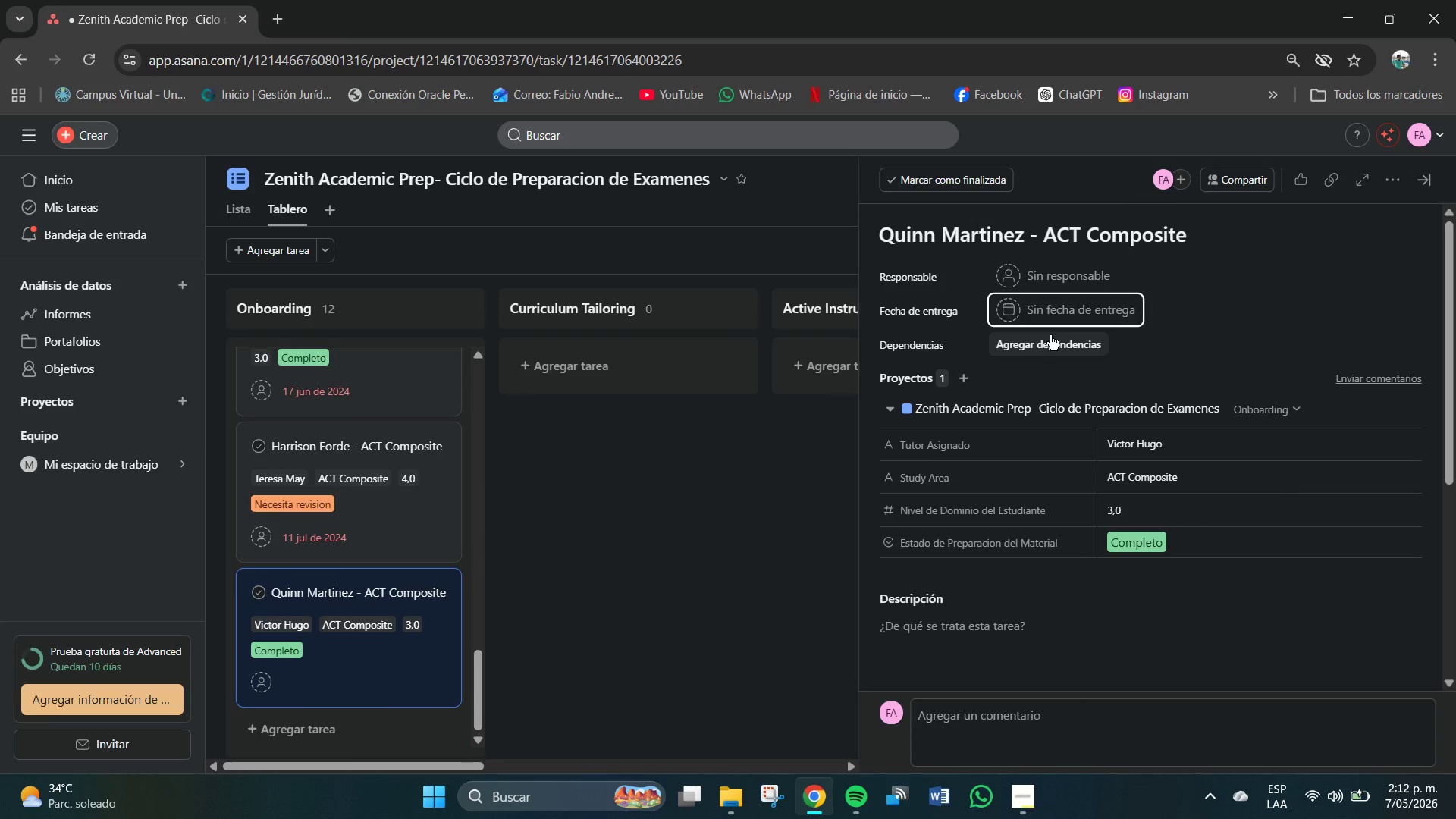 
left_click([1059, 323])
 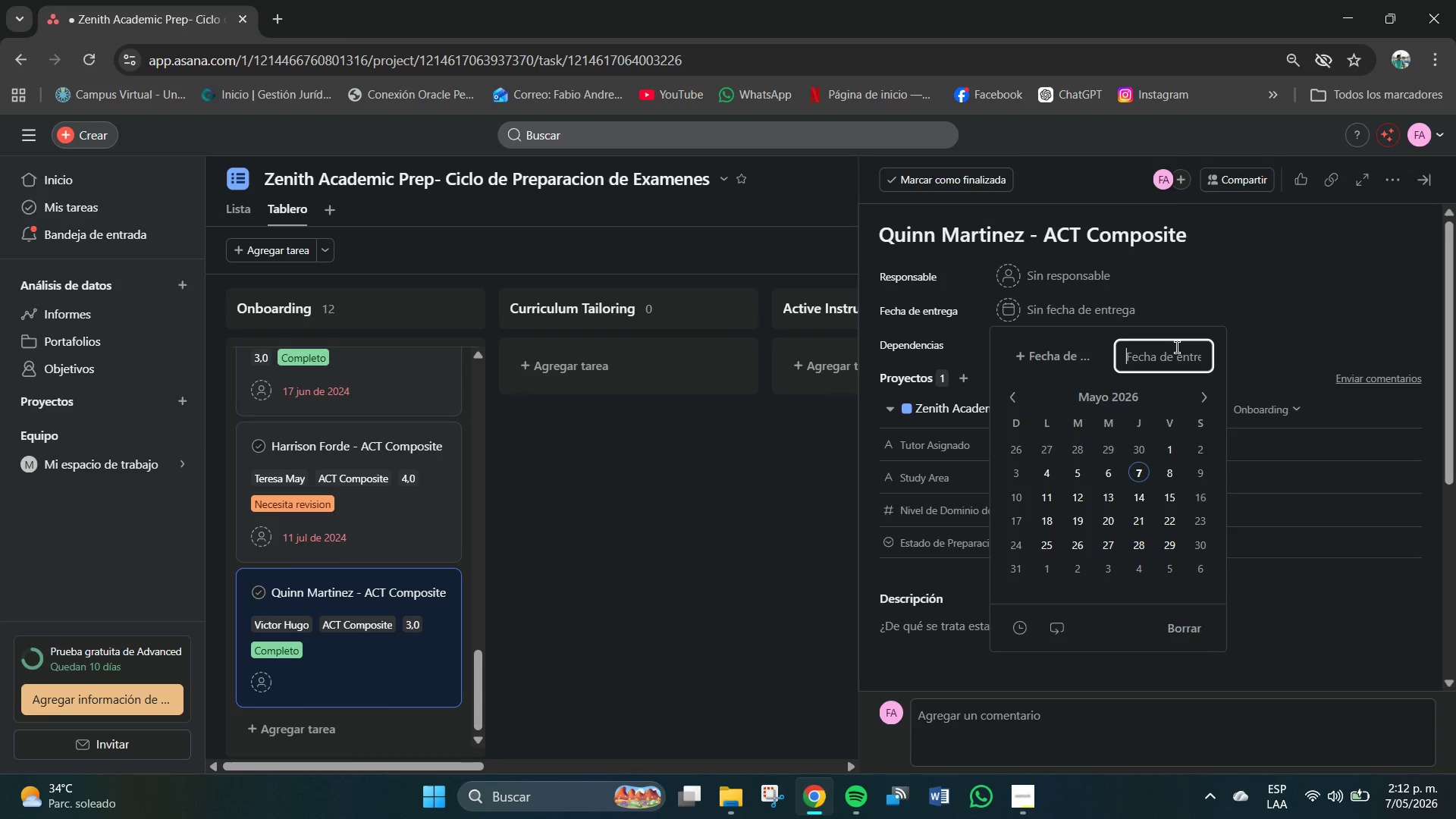 
left_click([1174, 354])
 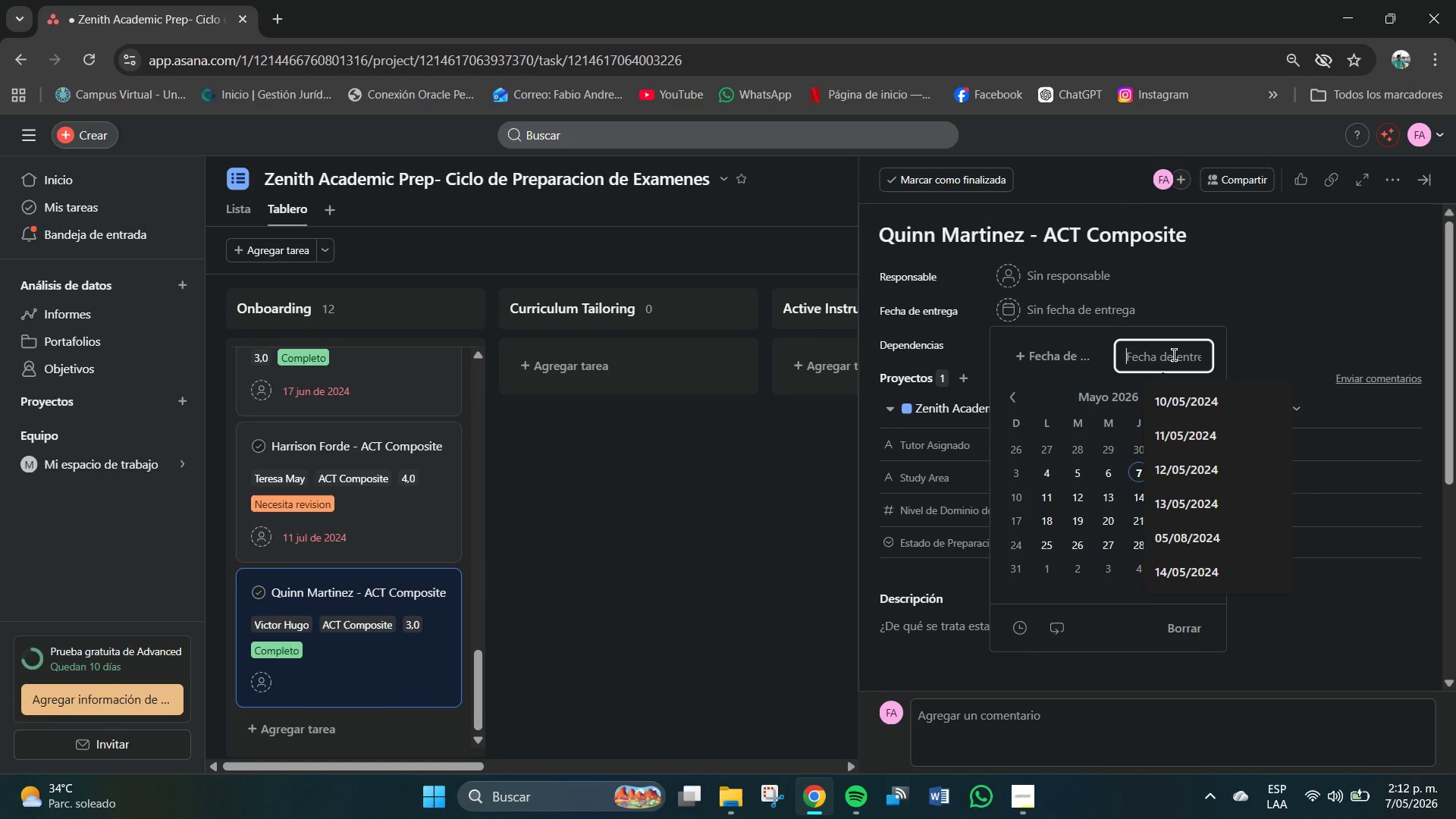 
key(NumLock)
 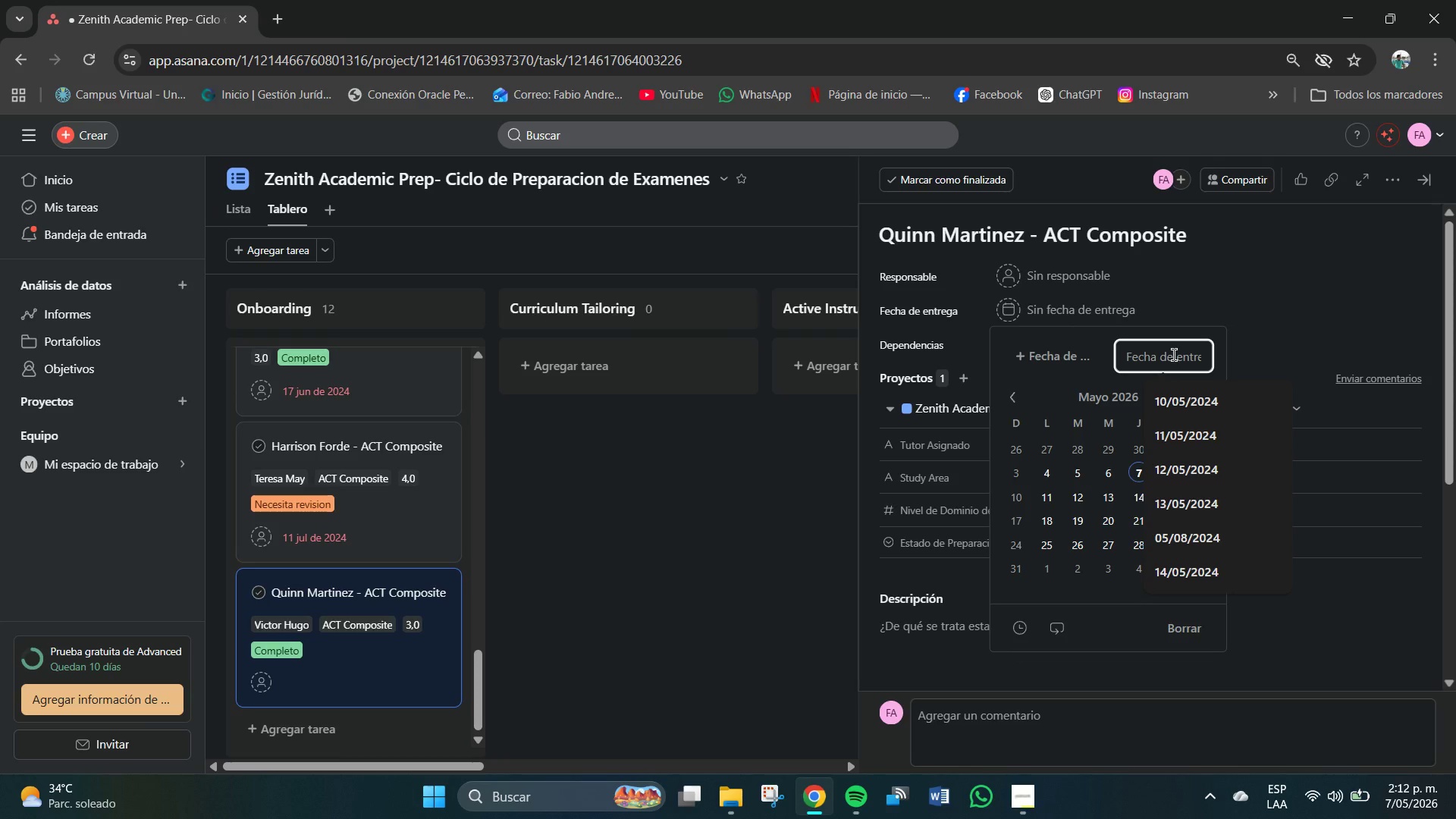 
key(End)
 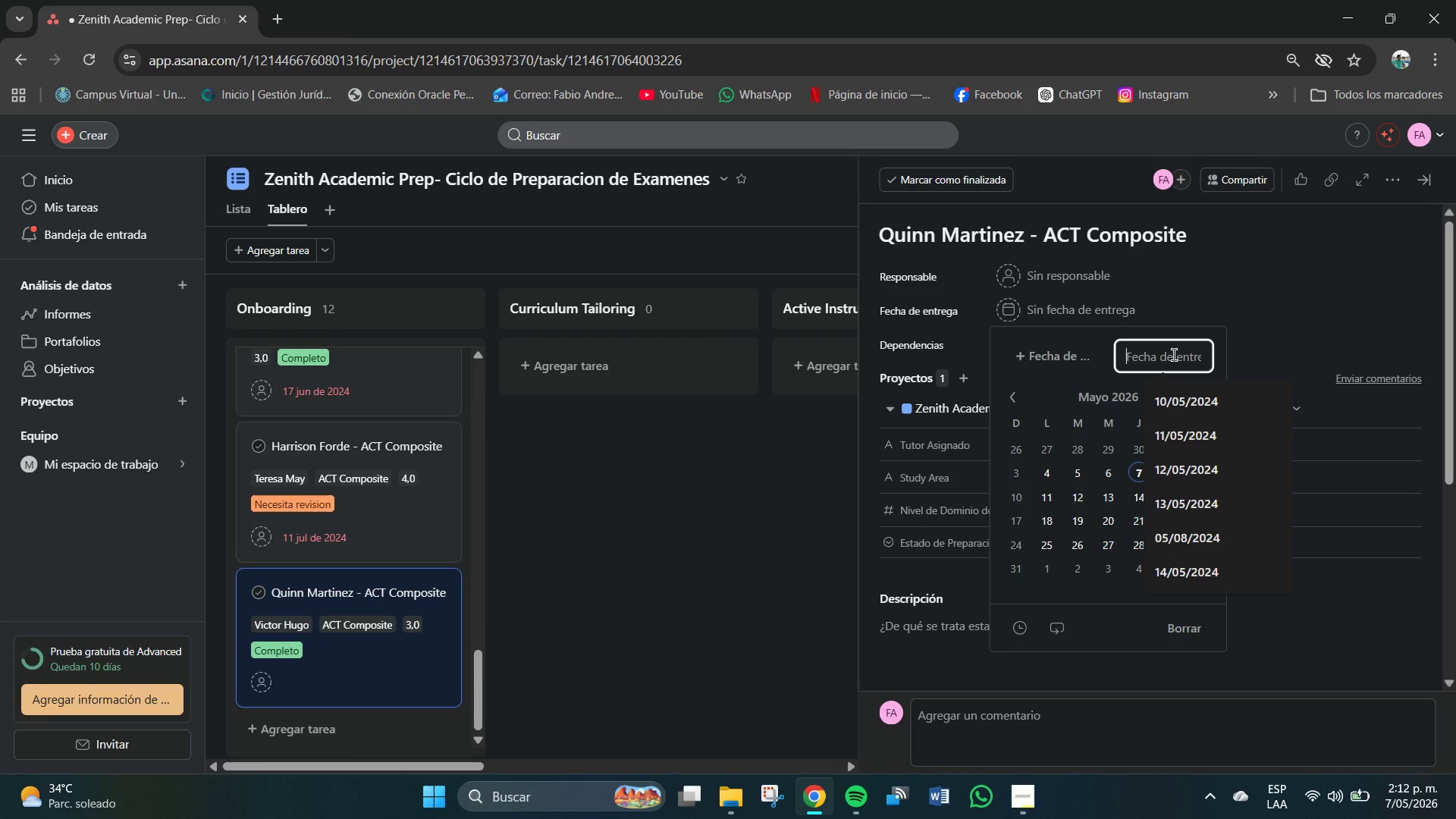 
key(ArrowRight)
 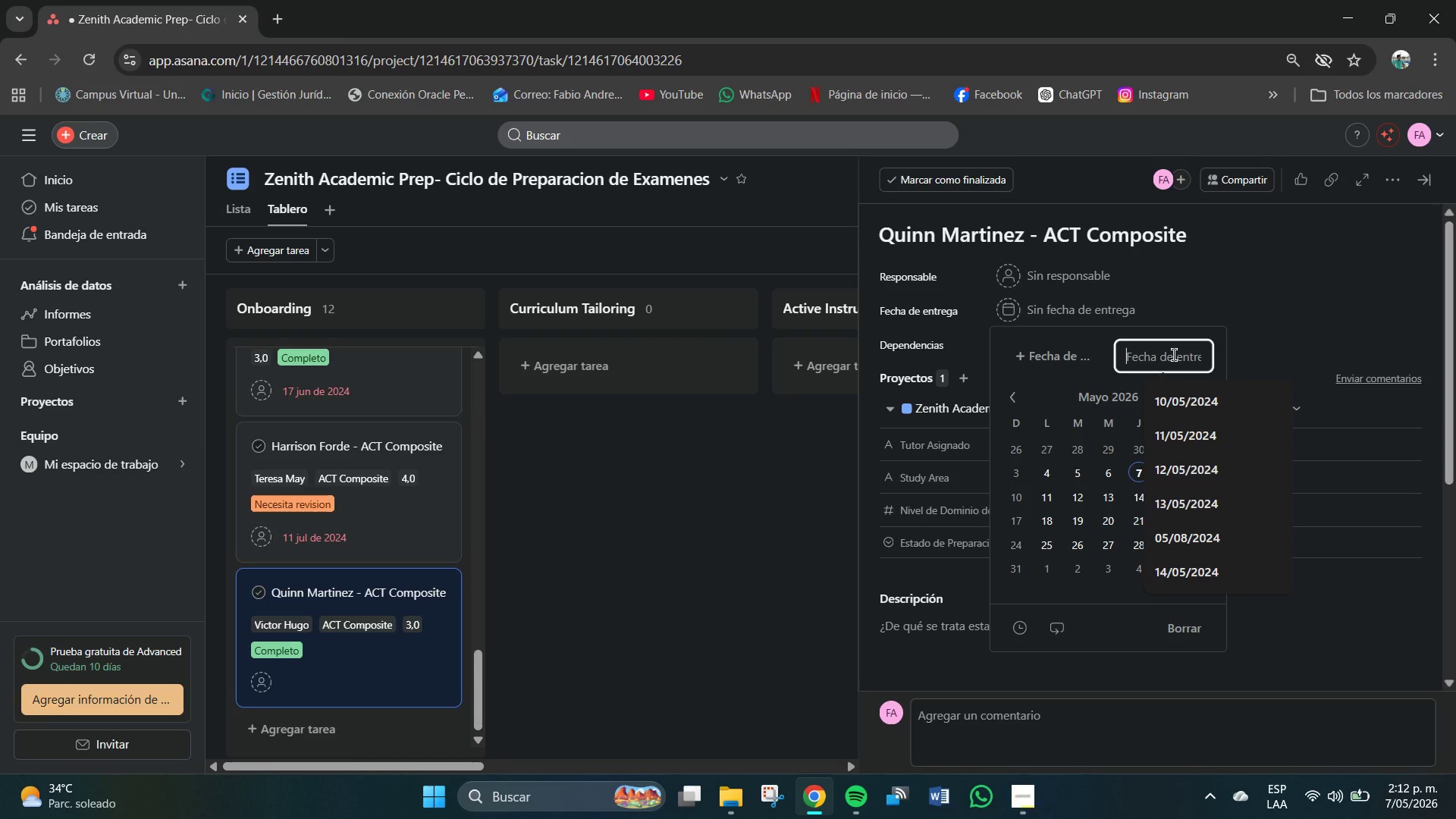 
key(NumLock)
 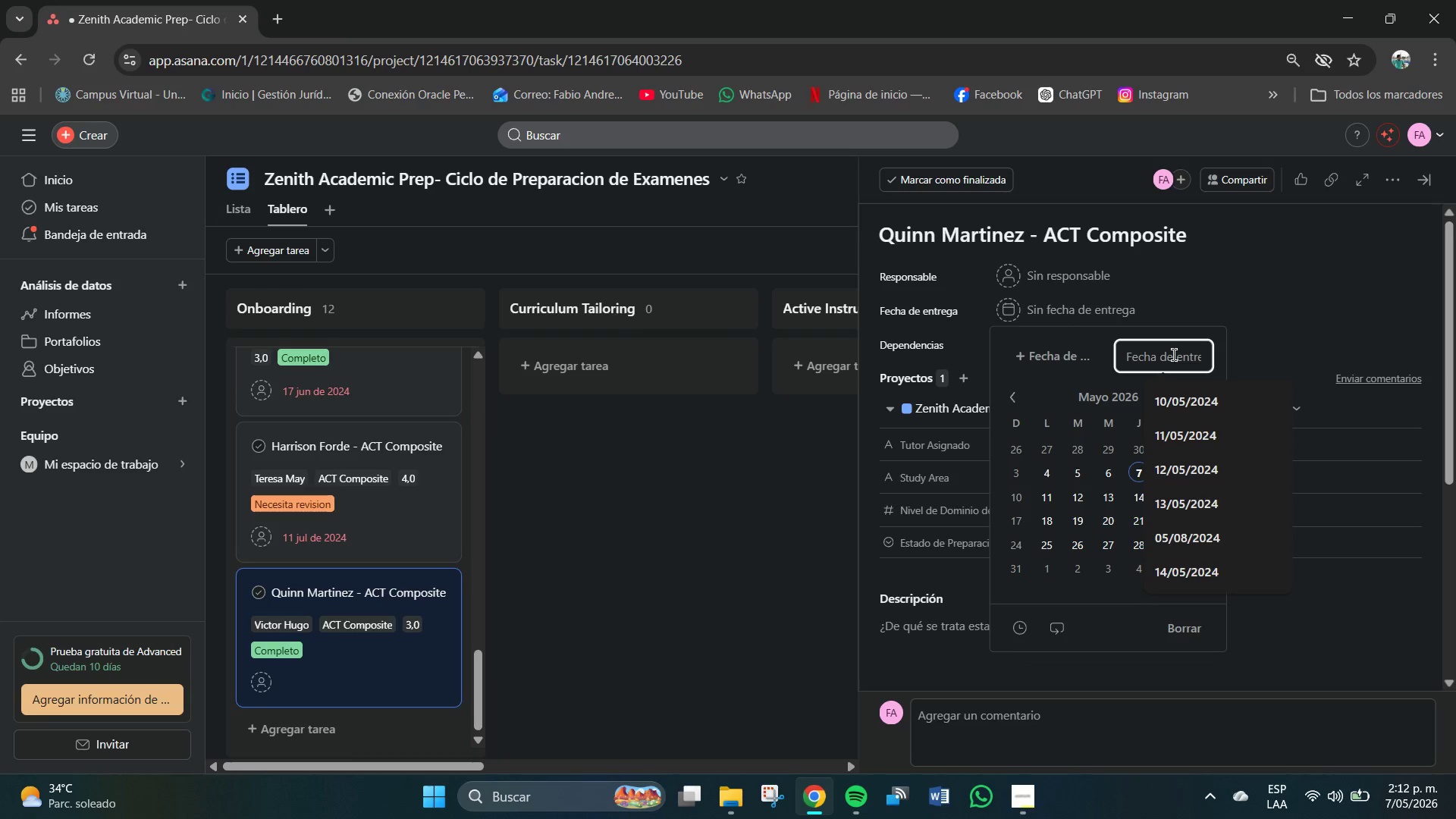 
key(Numpad1)
 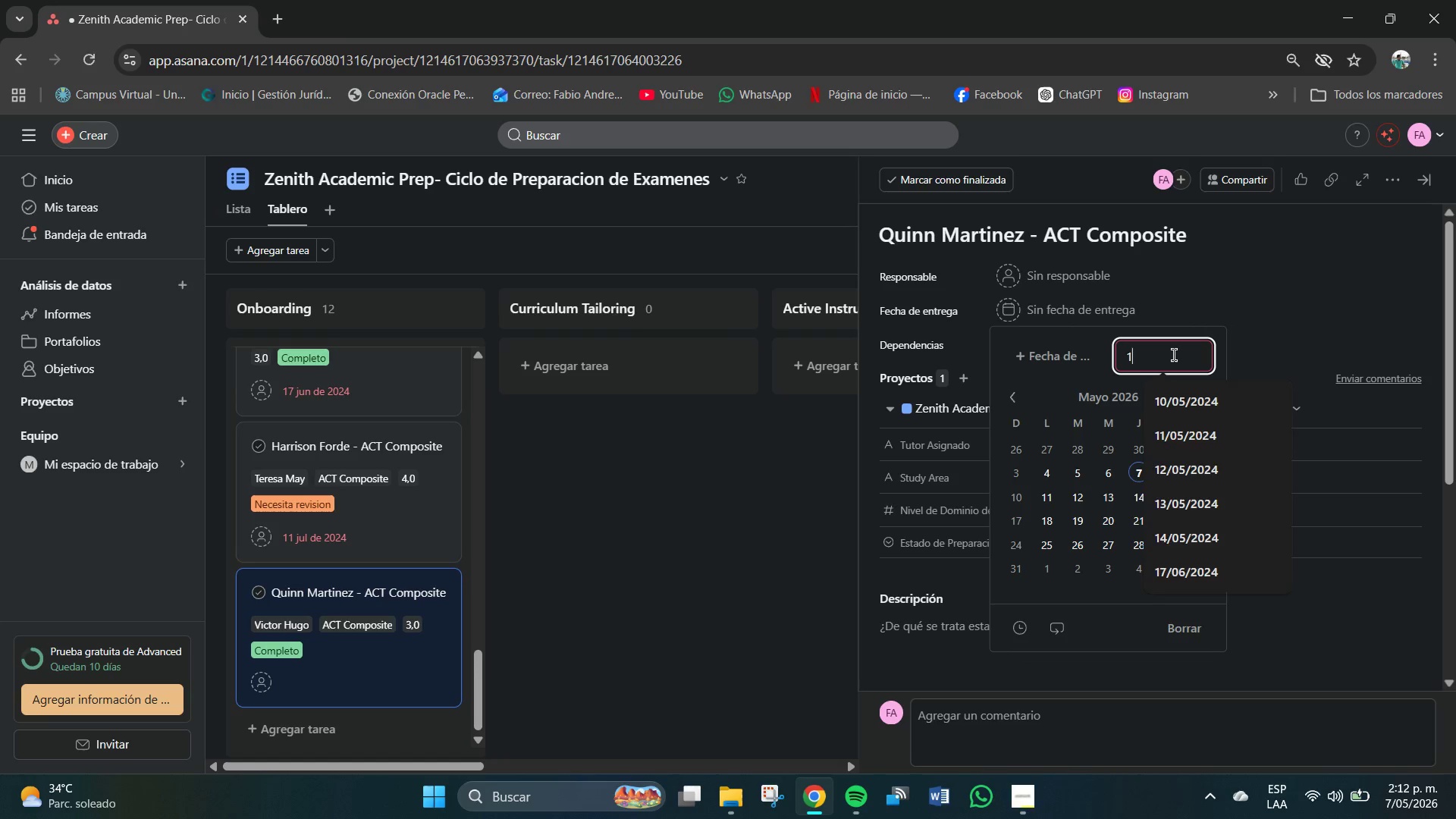 
key(Numpad6)
 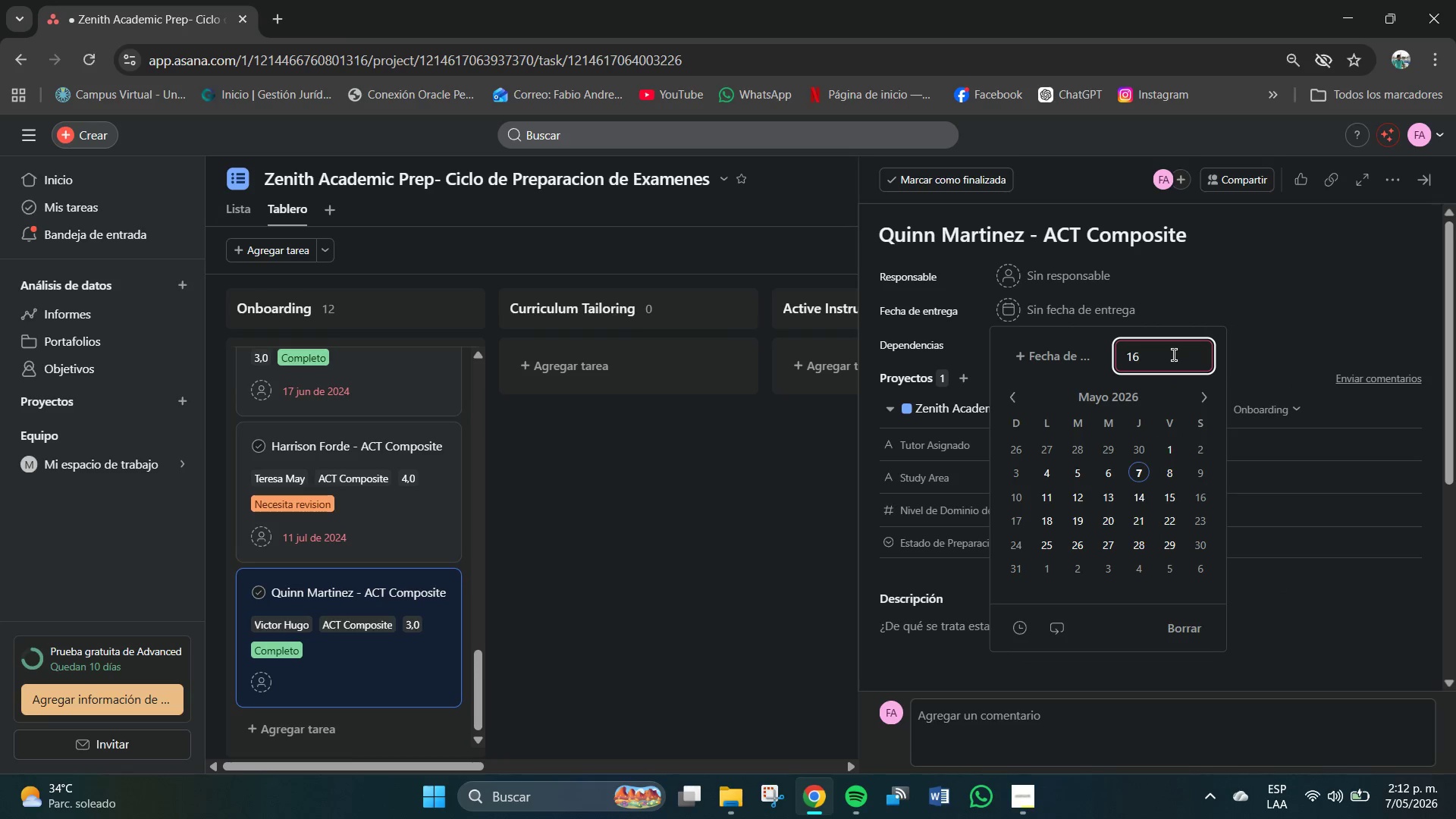 
key(Shift+7)
 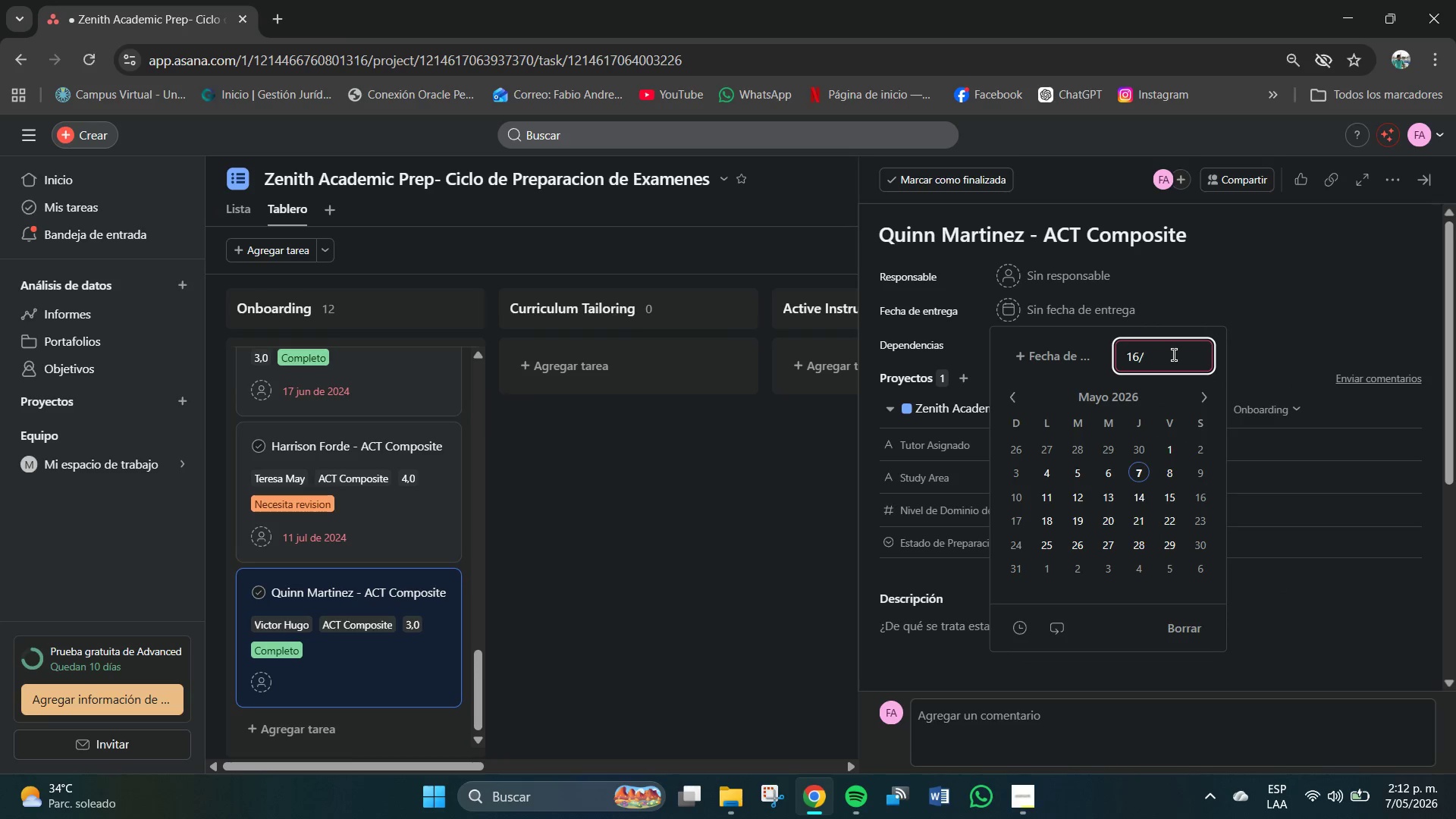 
key(Numpad0)
 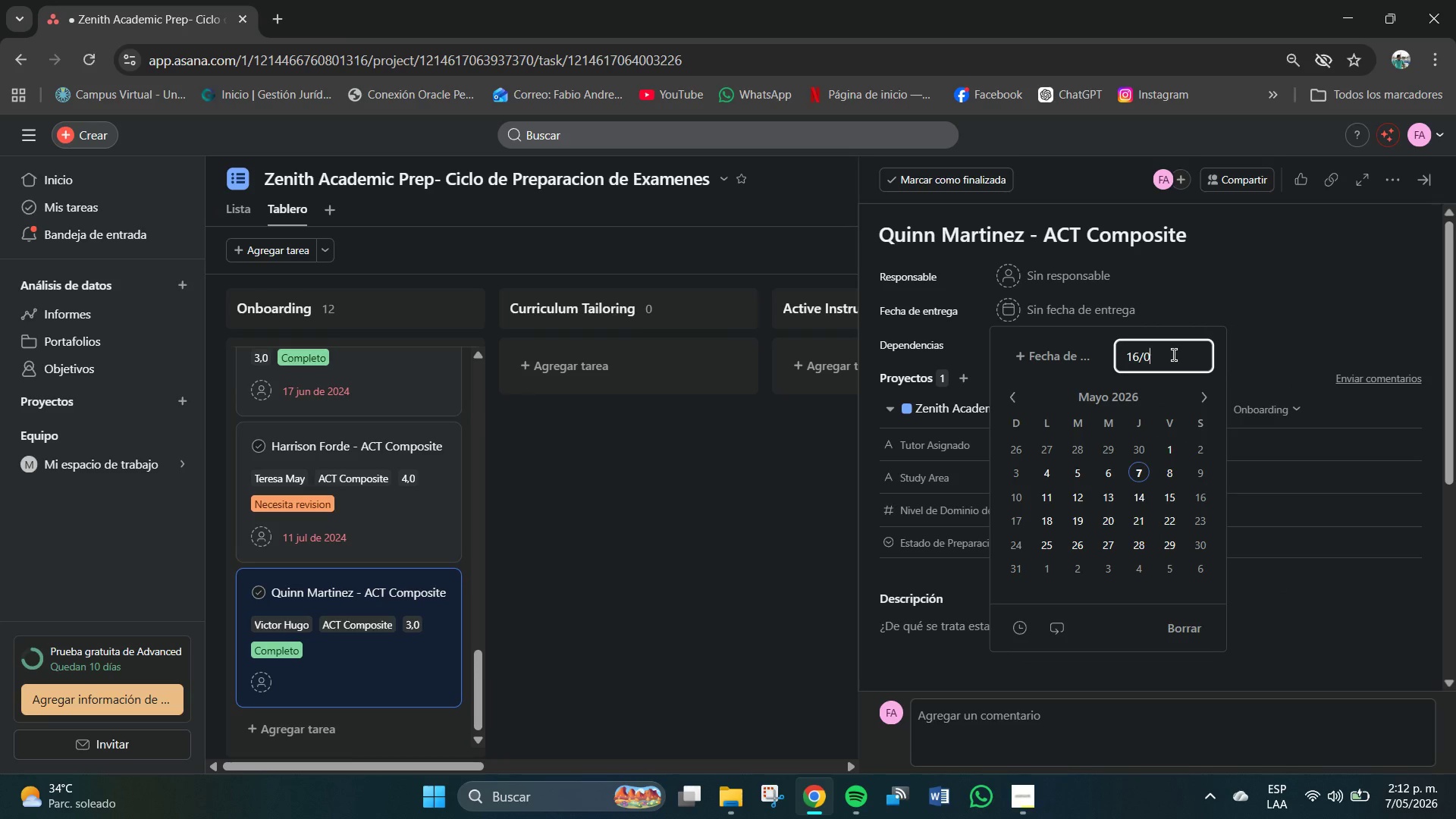 
key(Numpad4)
 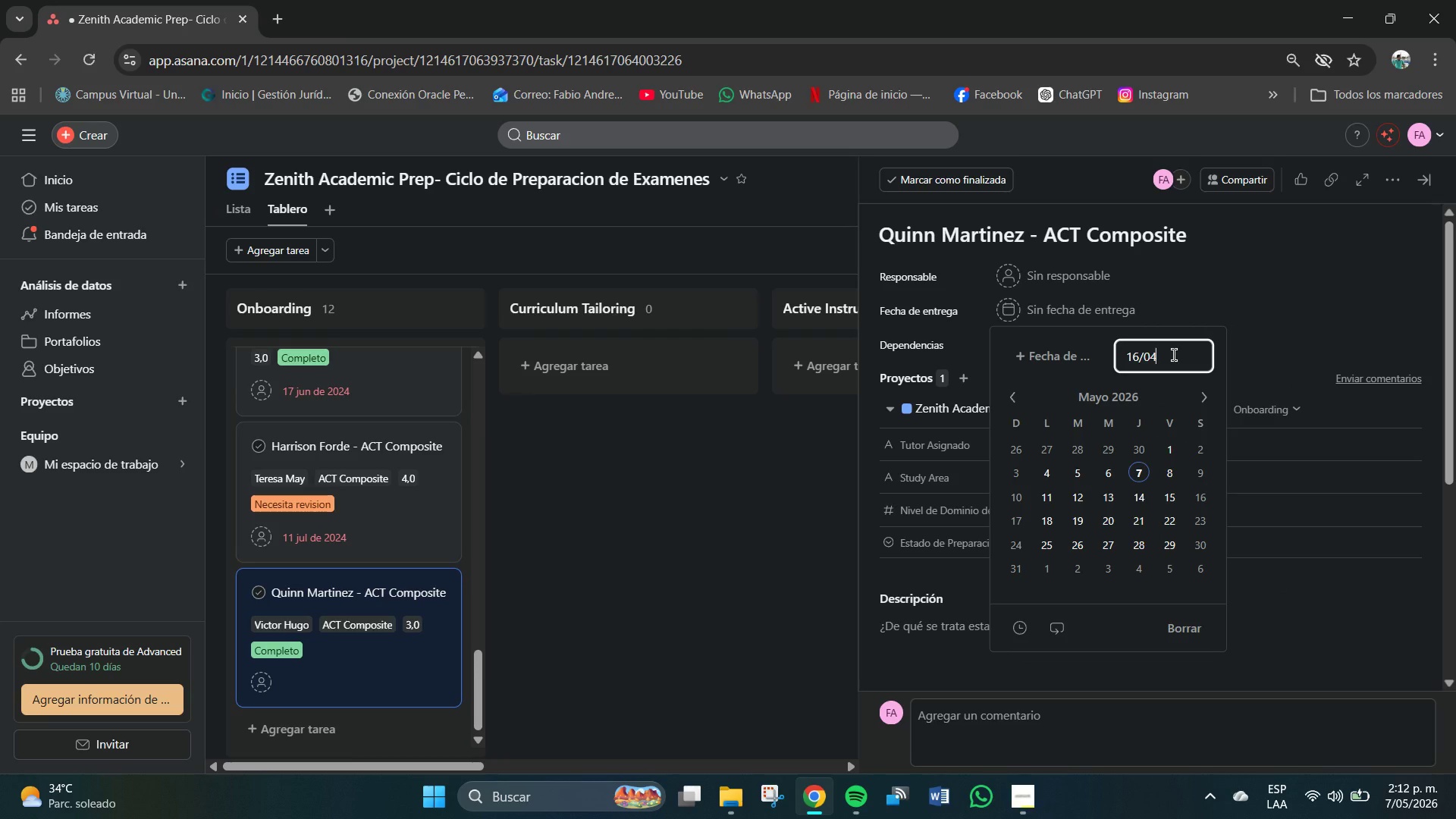 
key(Shift+7)
 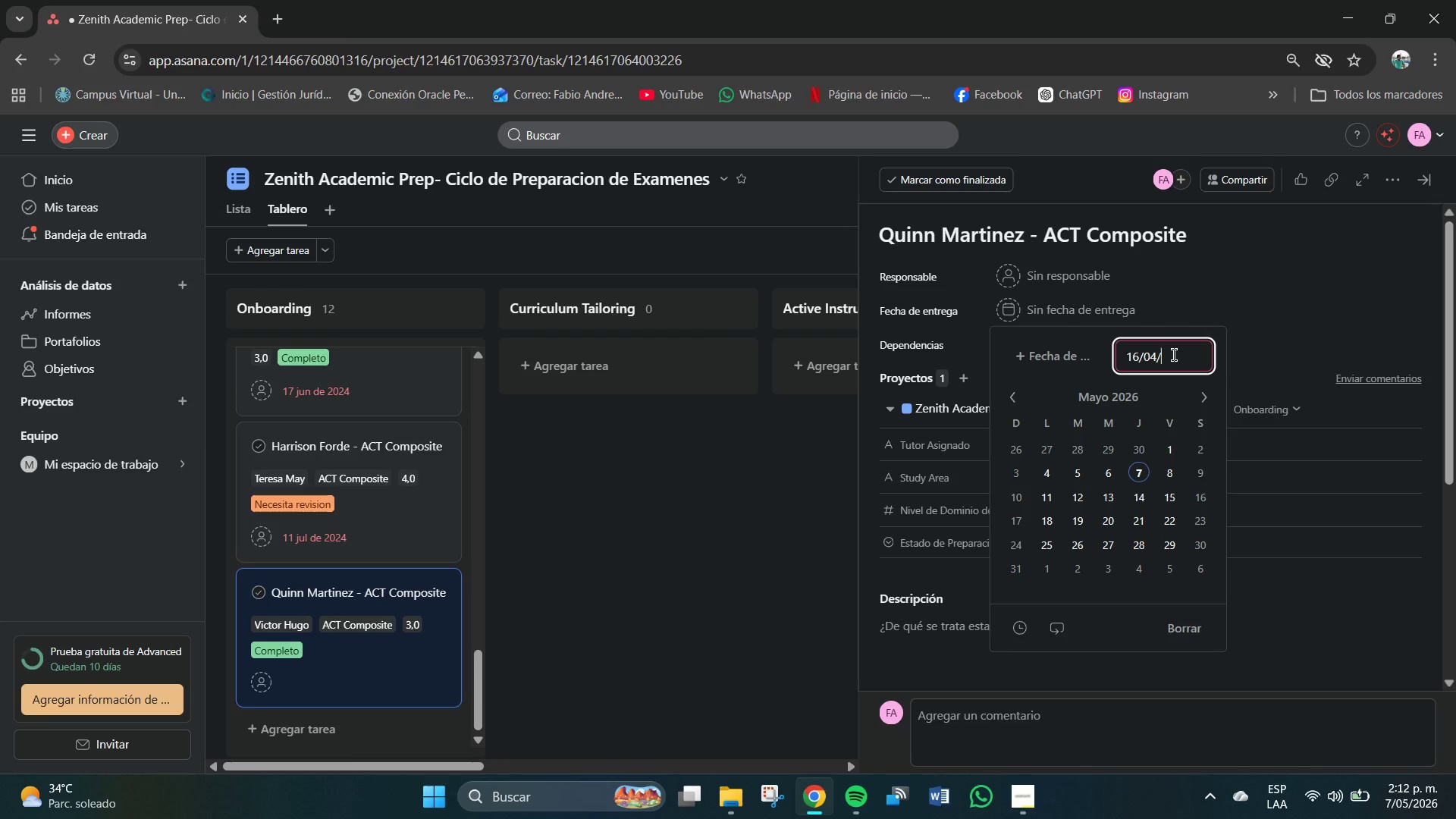 
key(Numpad2)
 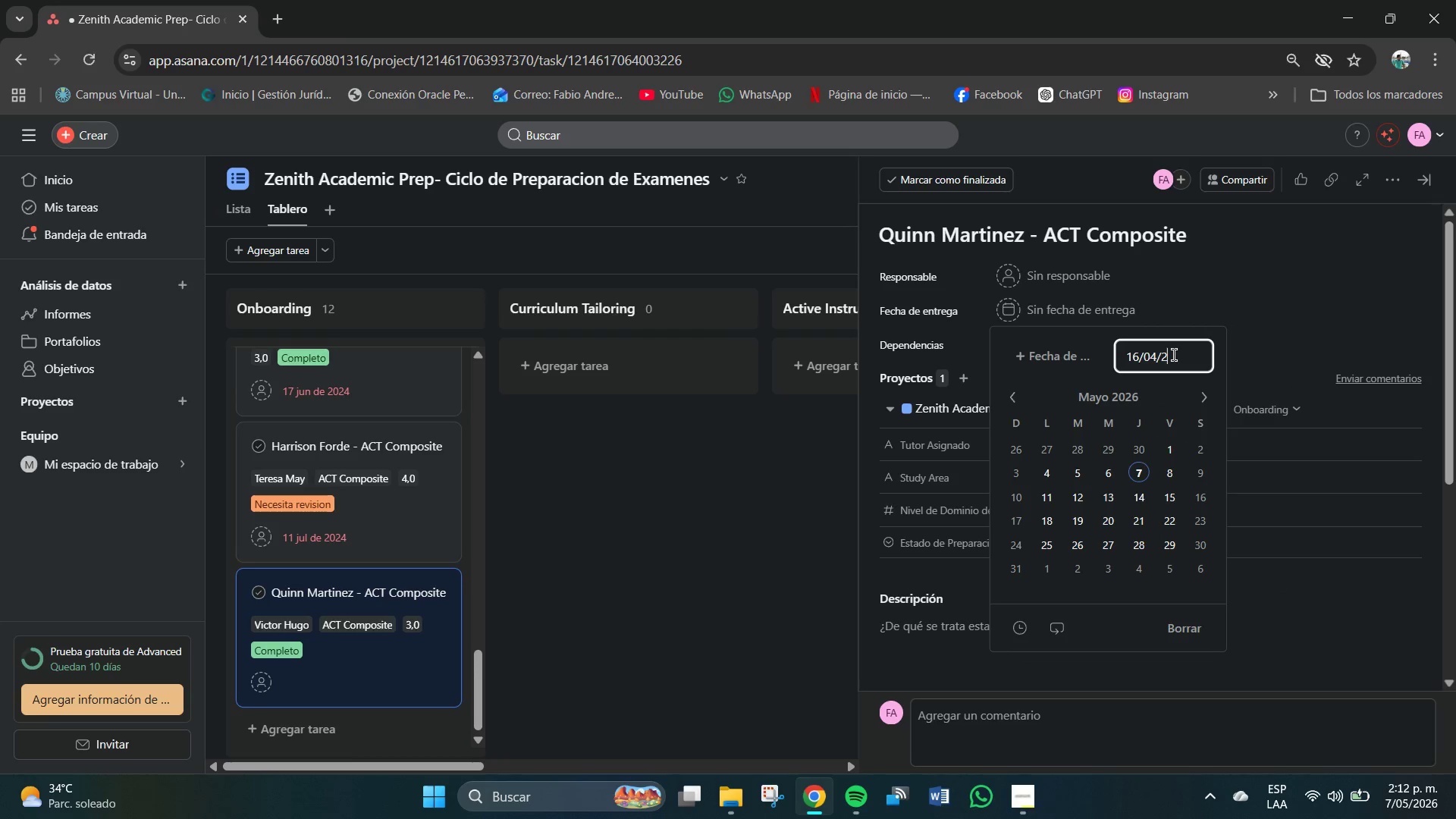 
key(Numpad0)
 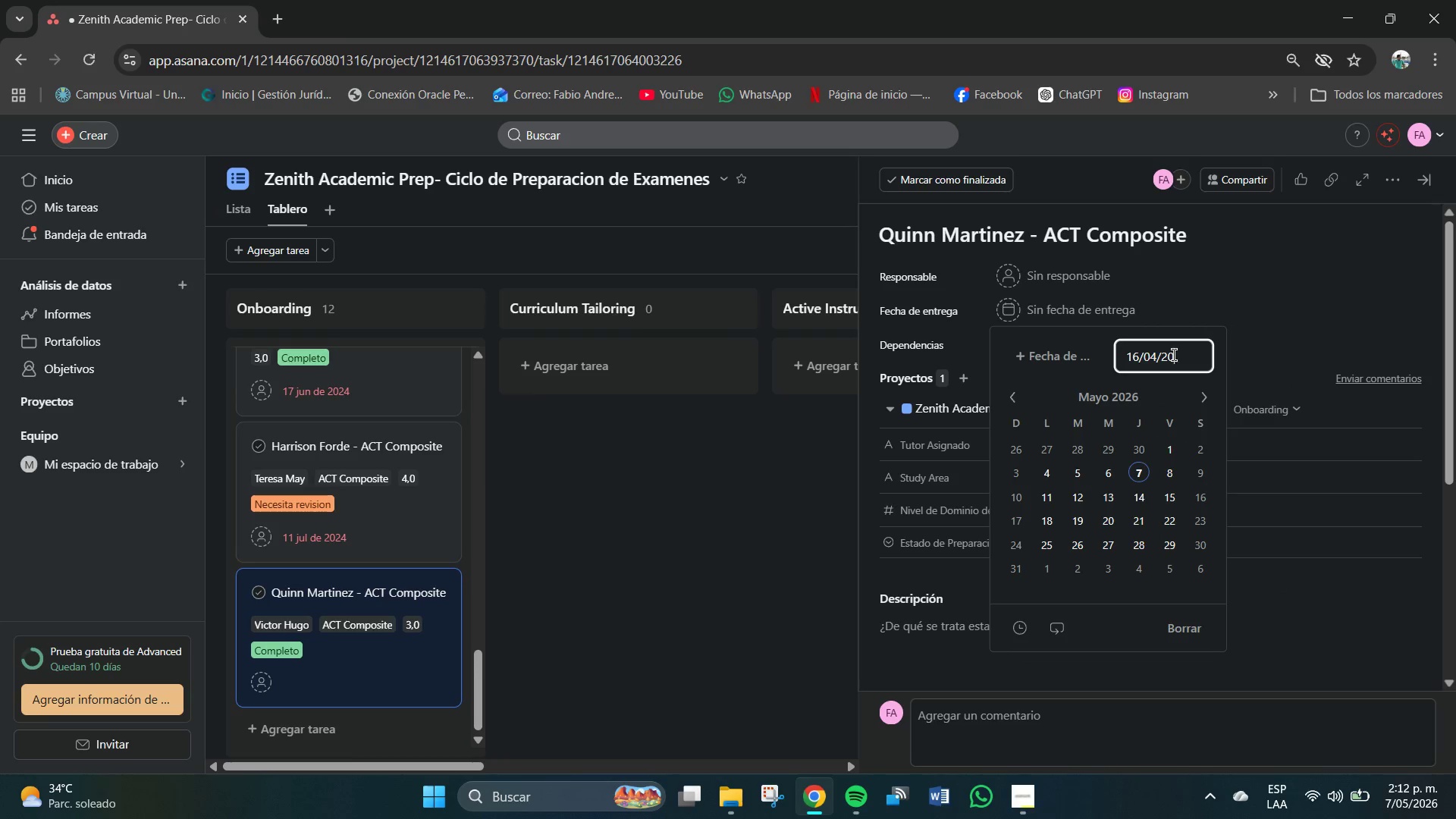 
key(Numpad2)
 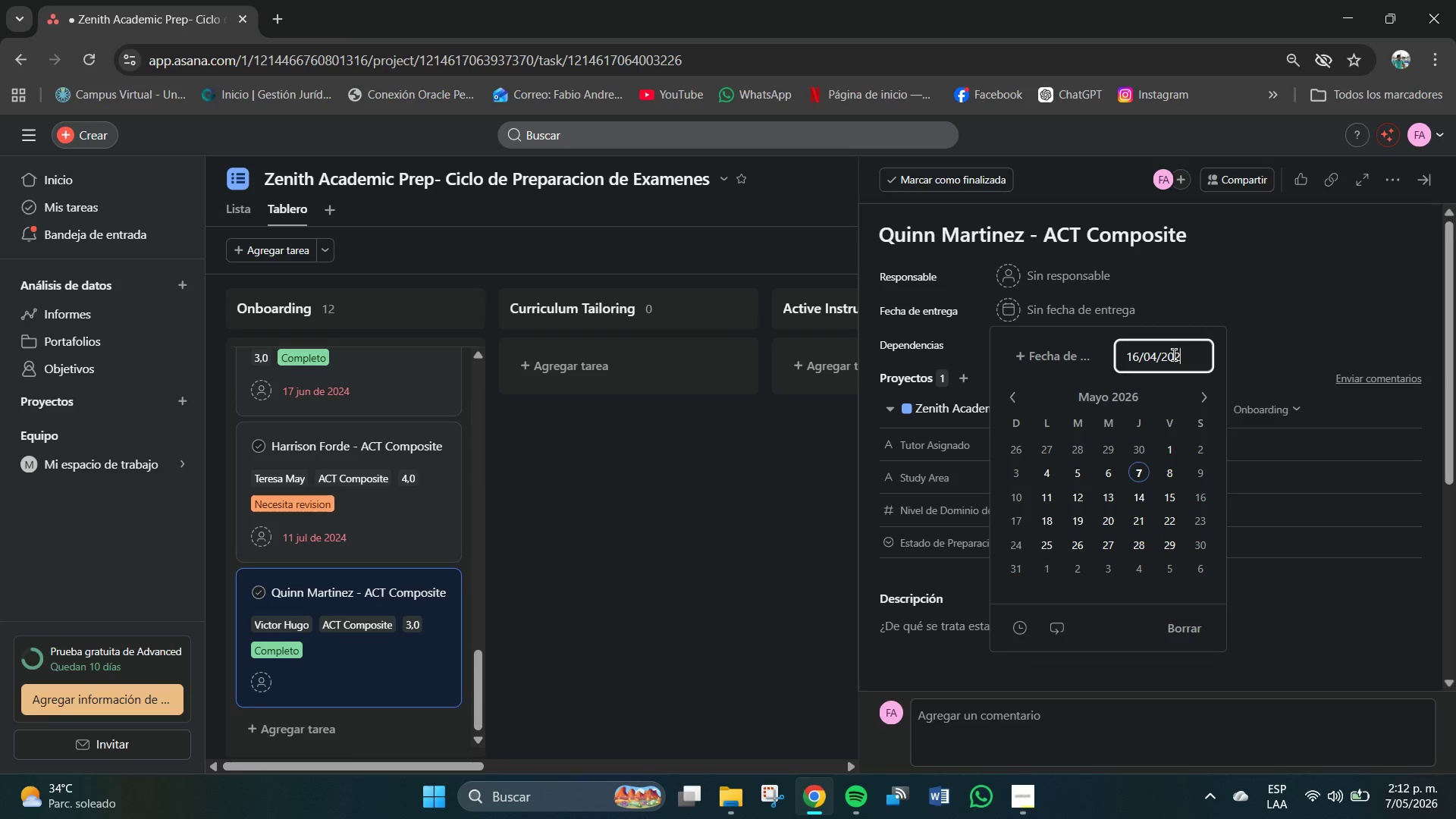 
key(Numpad4)
 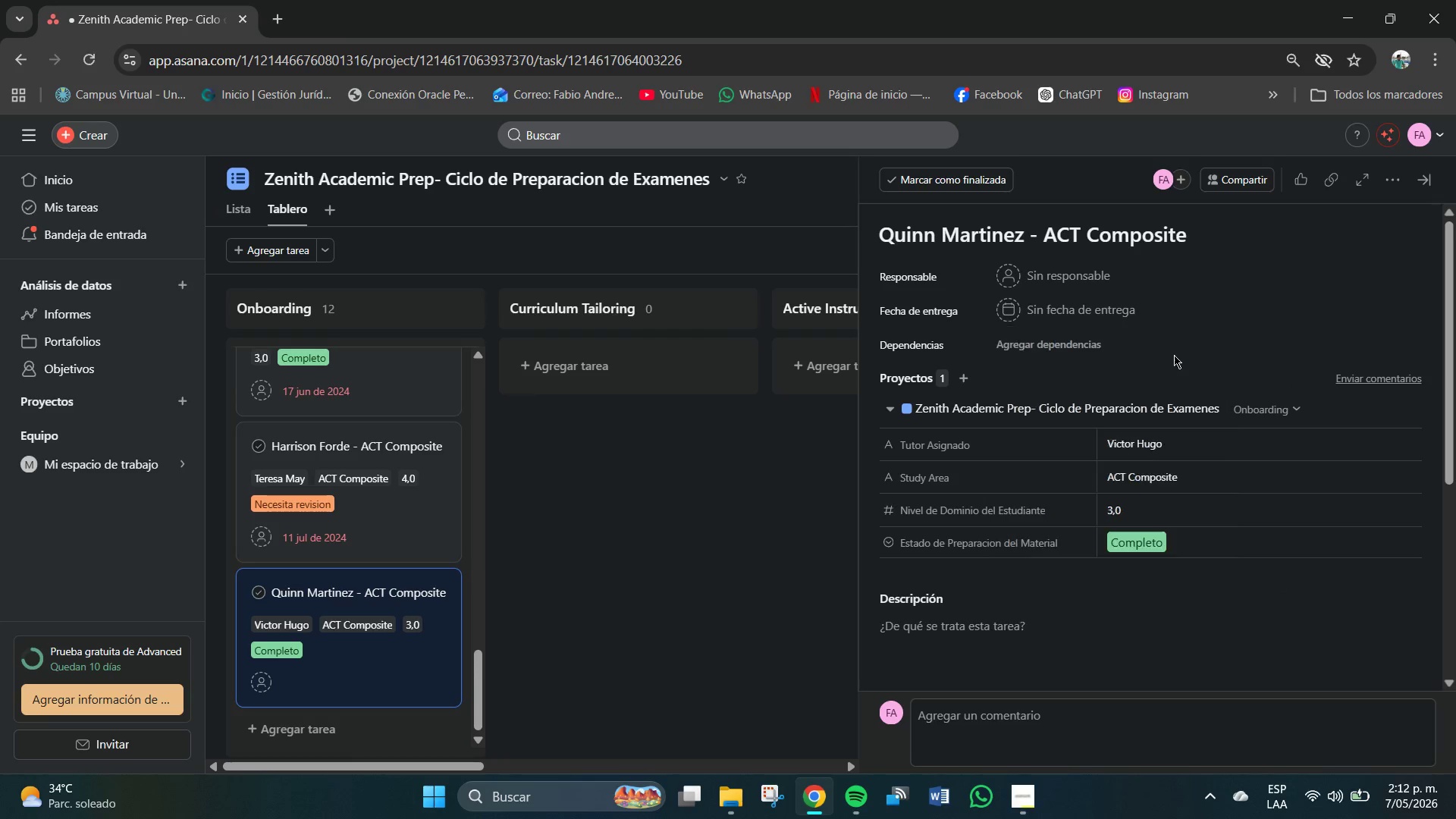 
key(NumpadEnter)
 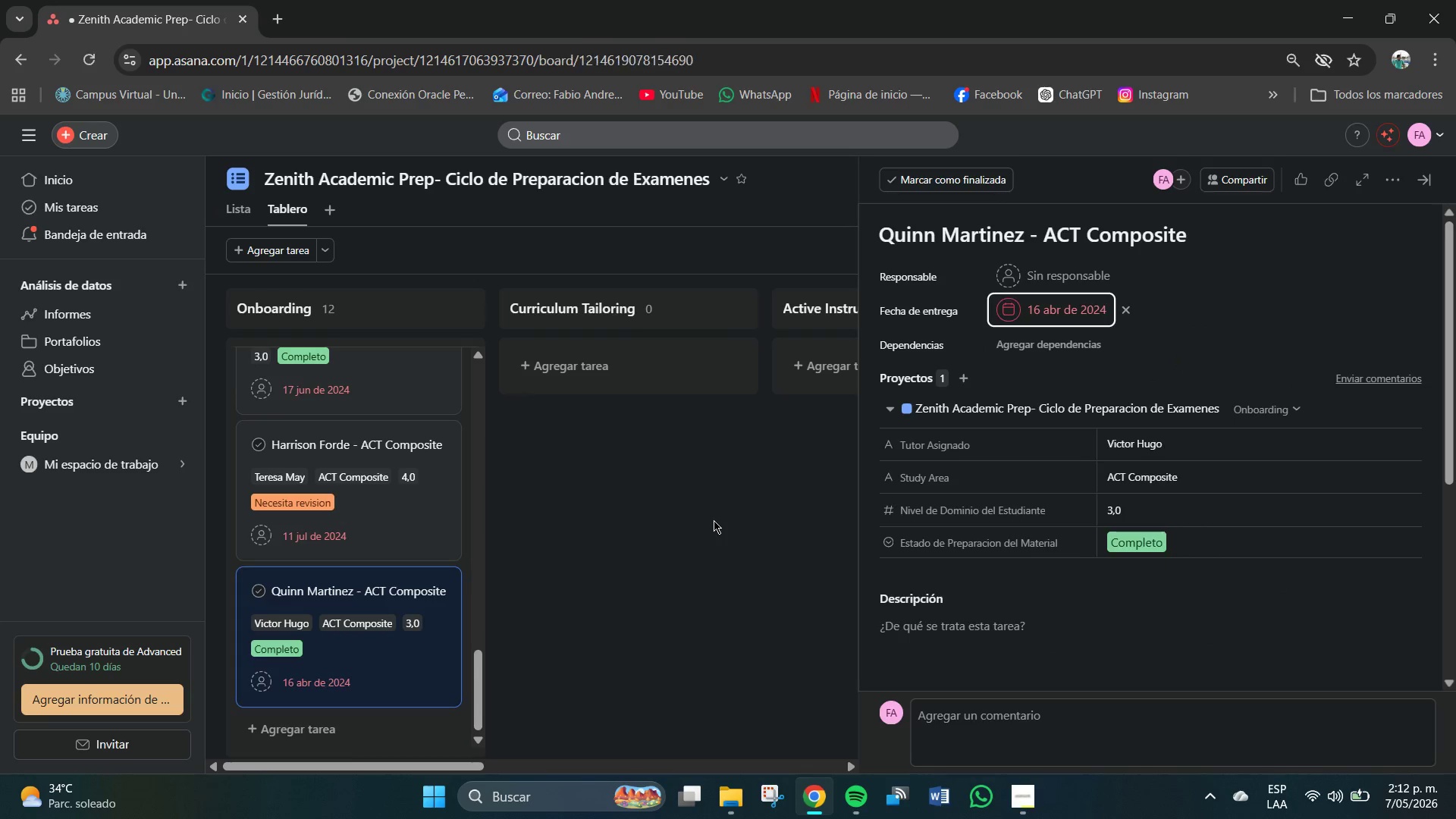 
scroll: coordinate [375, 601], scroll_direction: down, amount: 5.0
 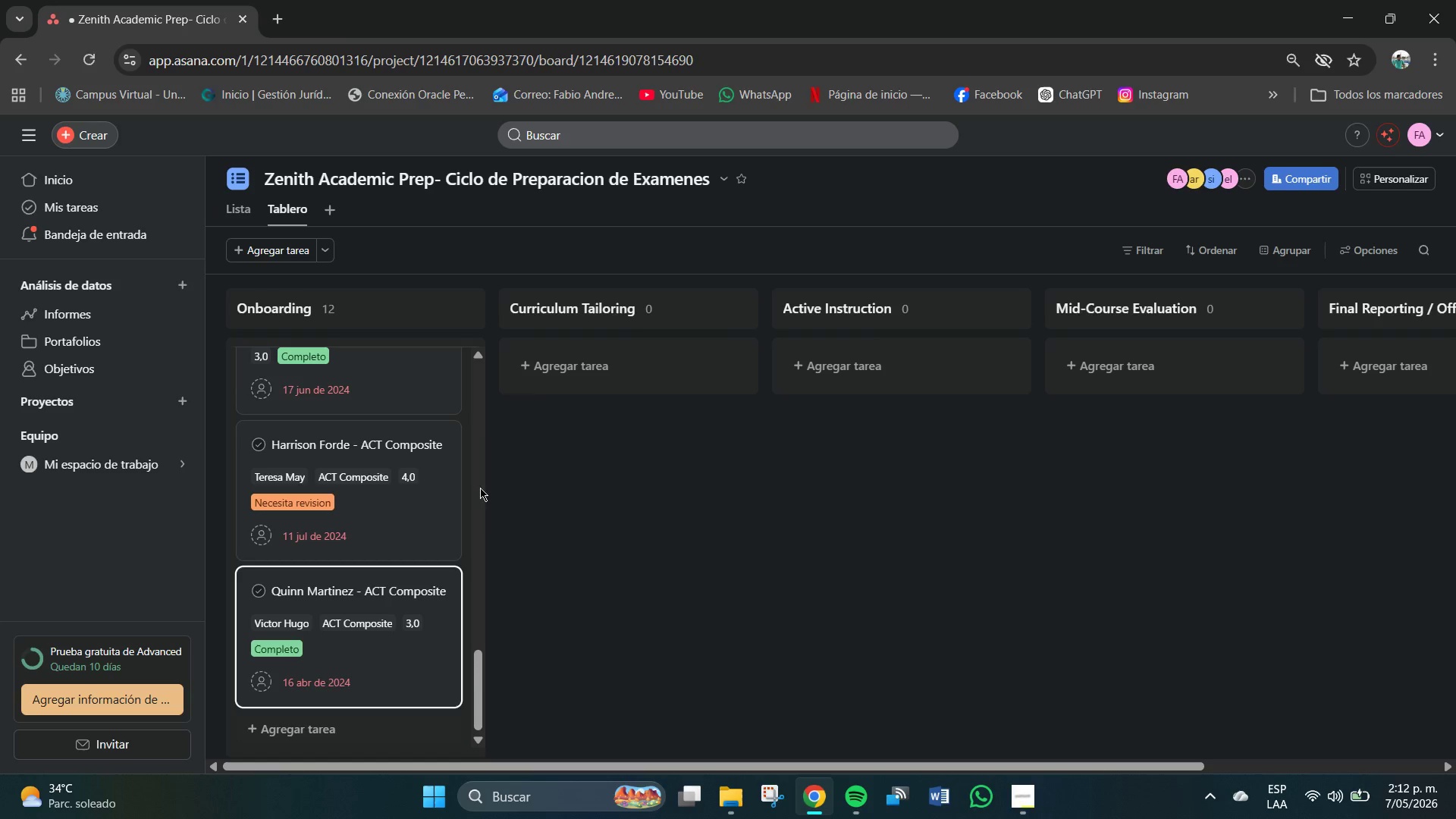 
wait(7.84)
 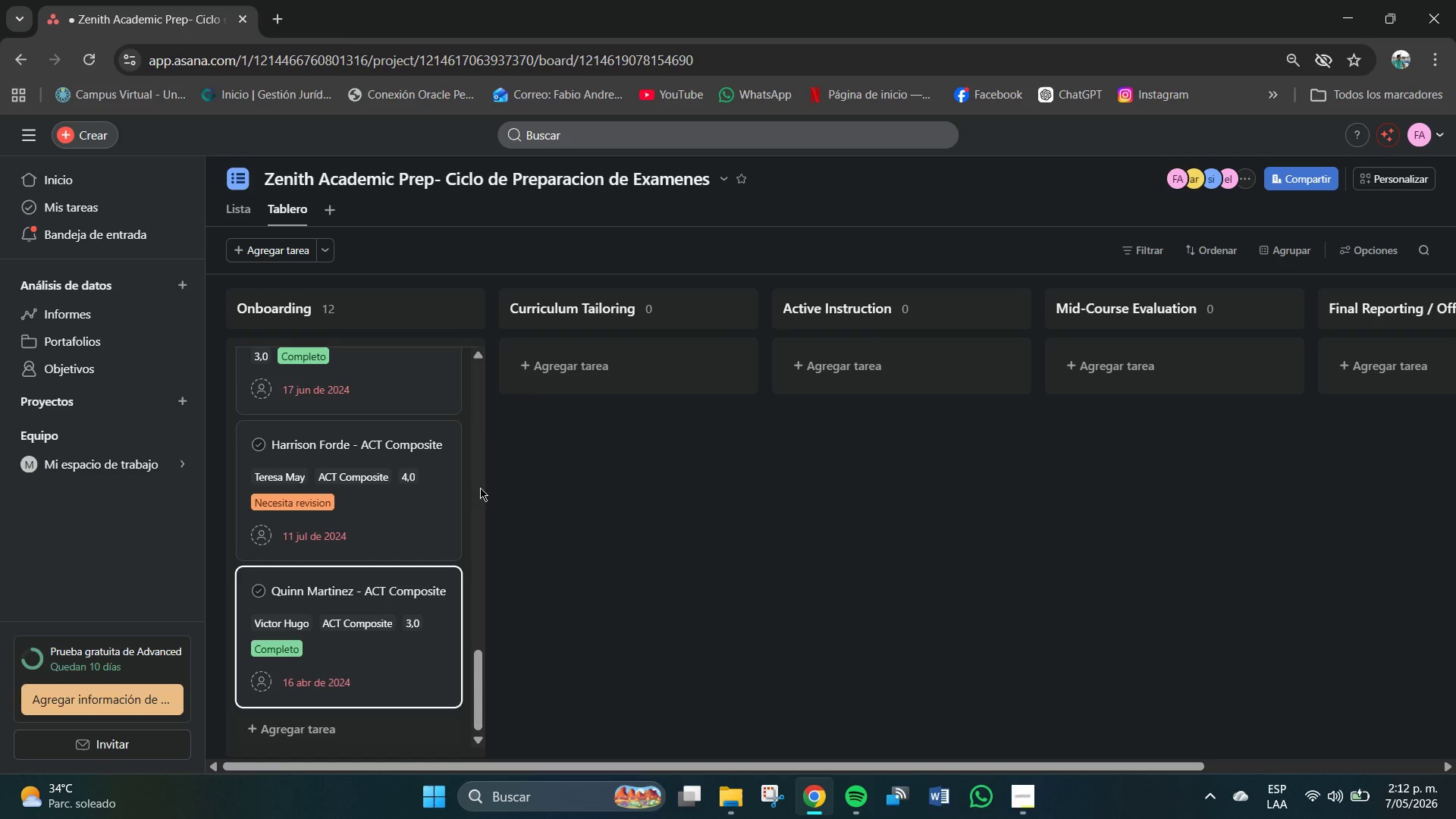 
left_click([575, 579])
 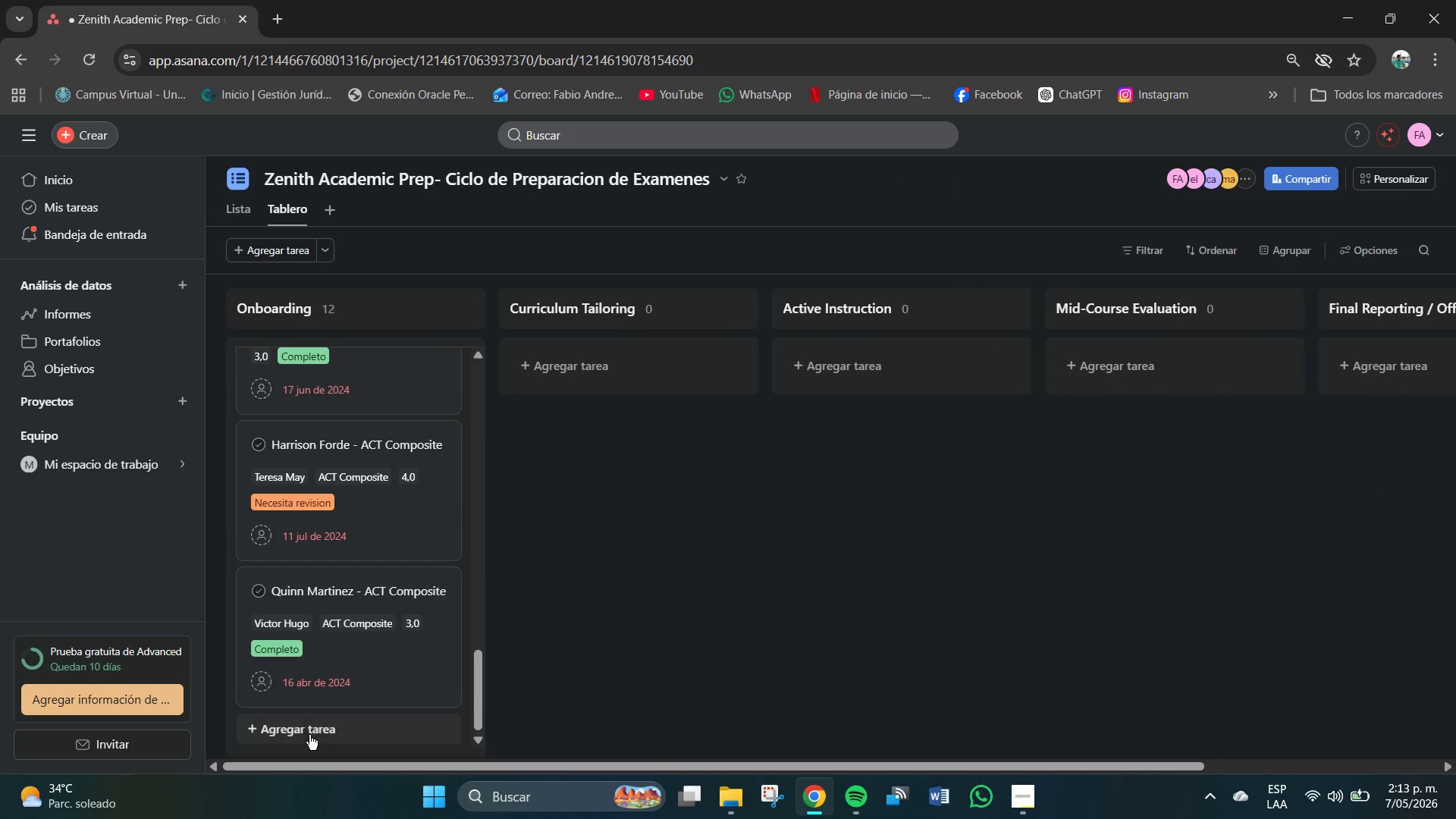 
left_click([318, 723])
 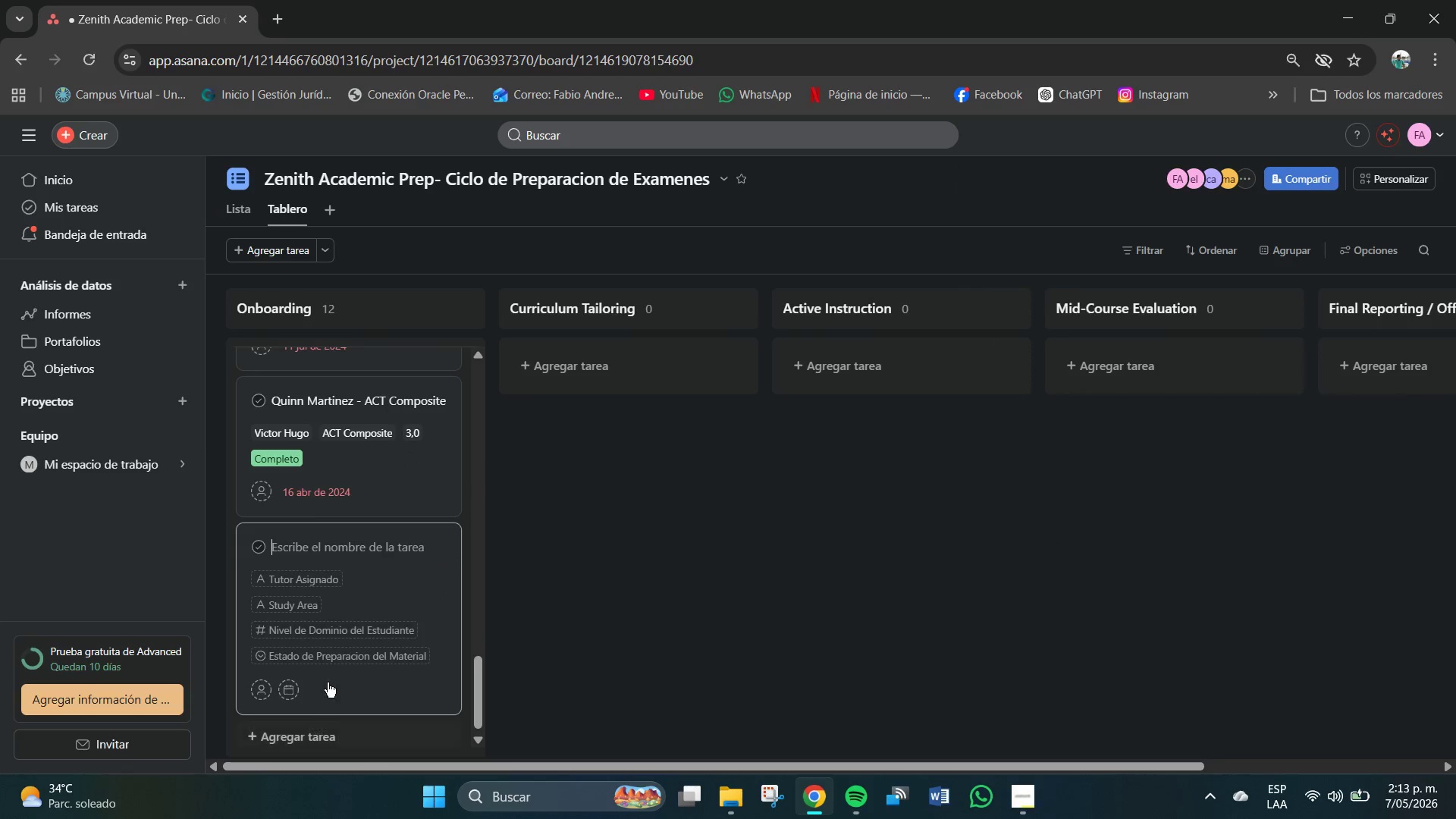 
scroll: coordinate [344, 603], scroll_direction: down, amount: 2.0
 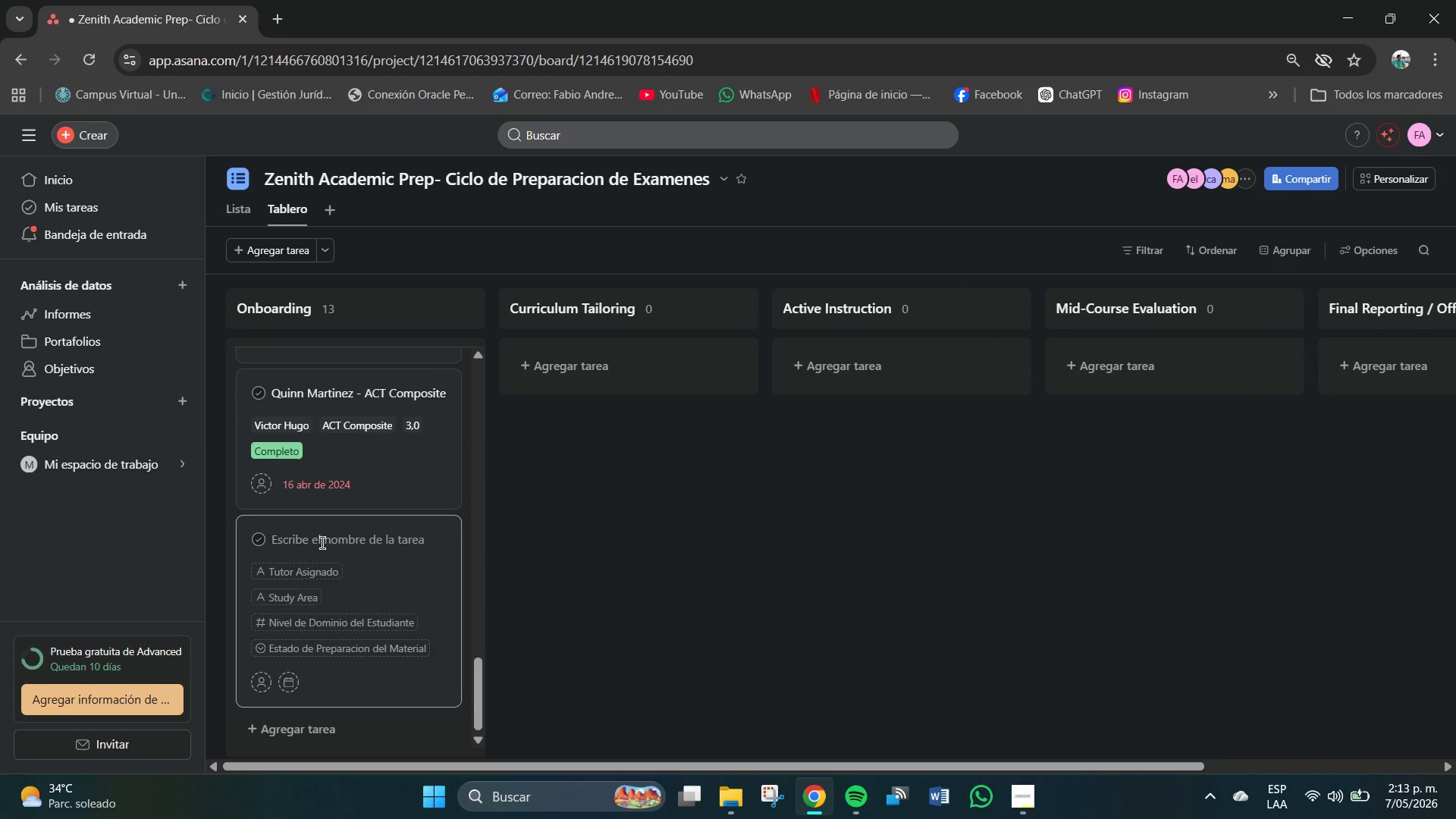 
left_click([322, 543])
 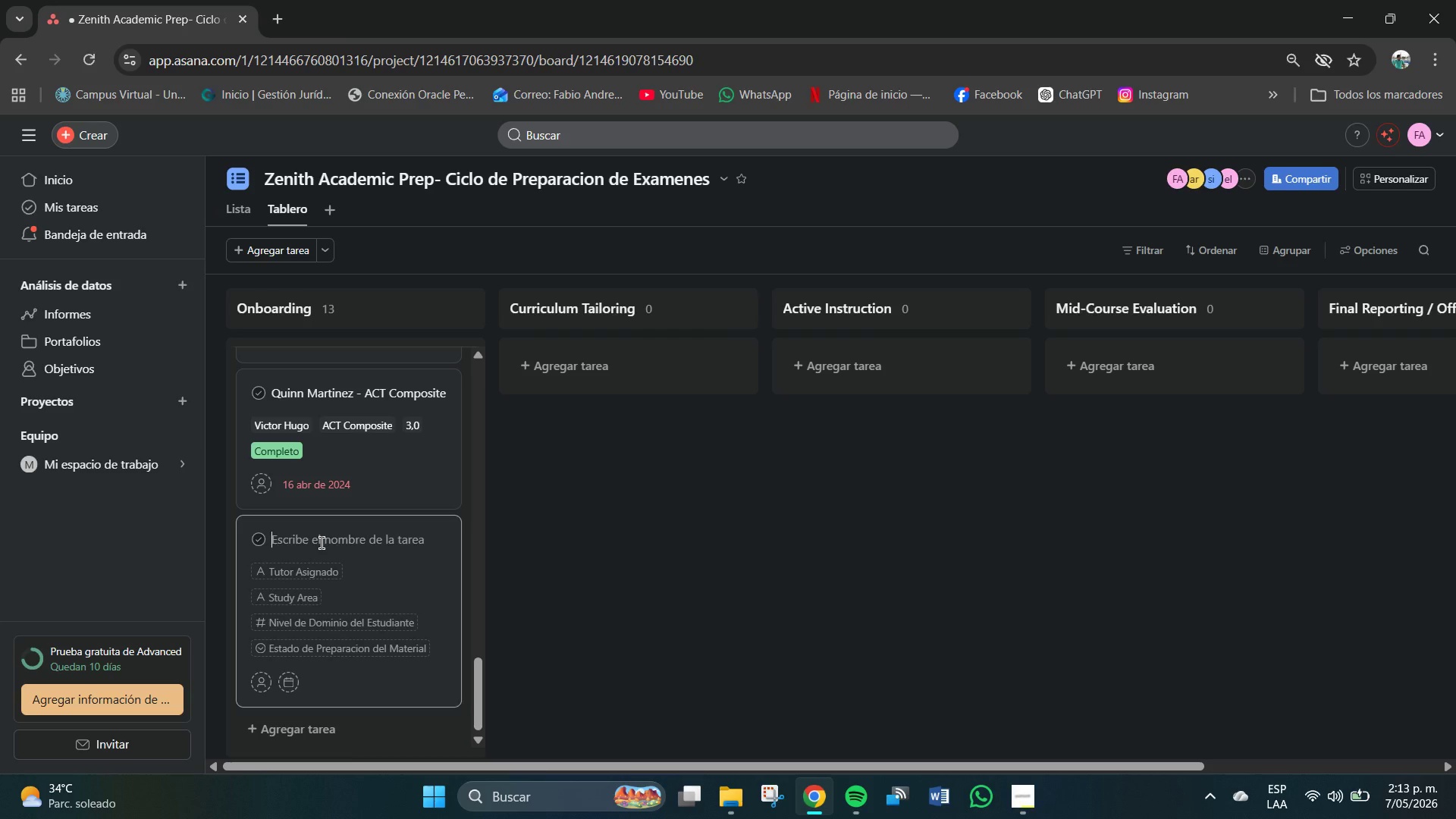 
type(Liam Galla)
 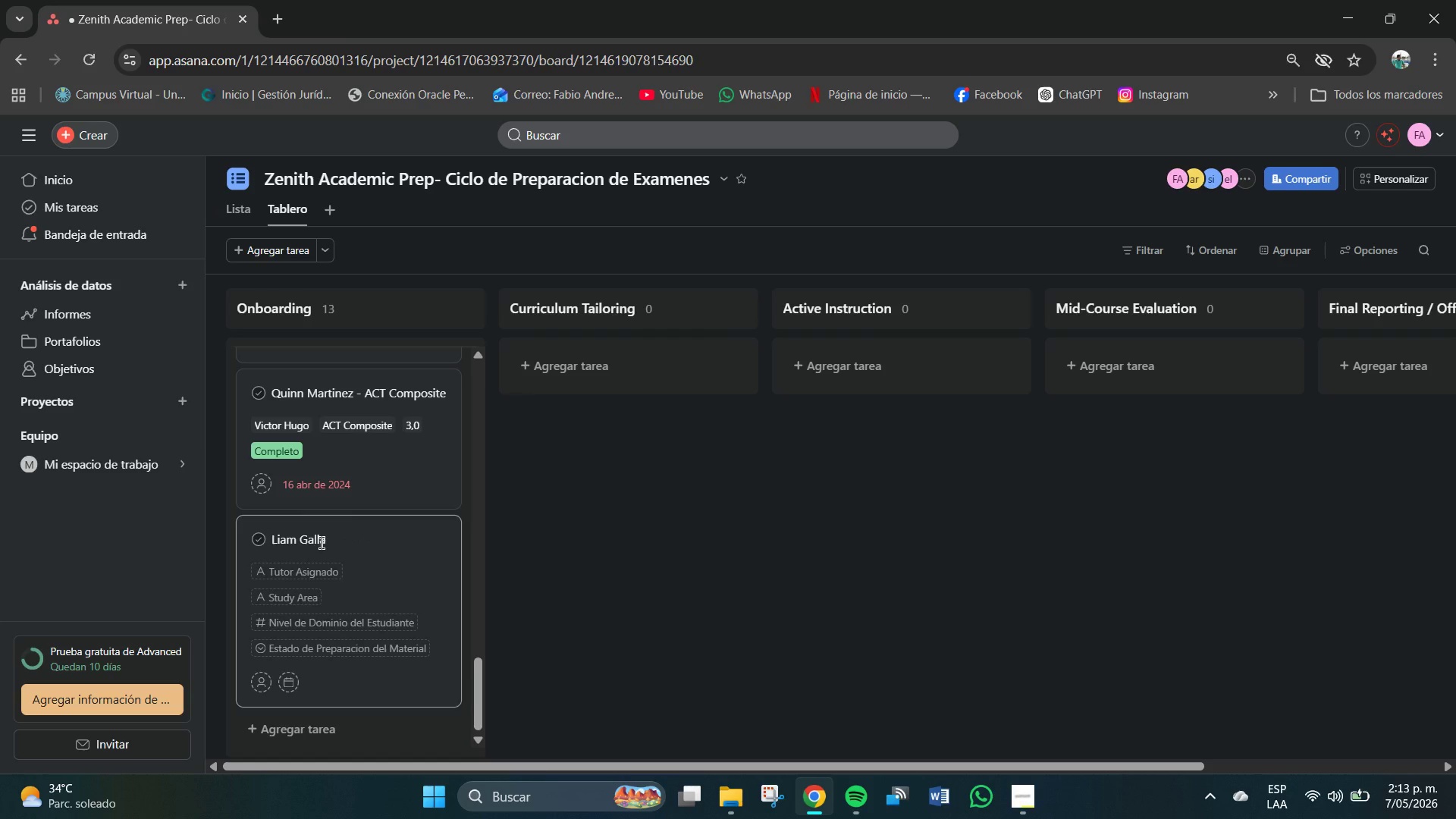 
type(gher - AP Calcutus)
 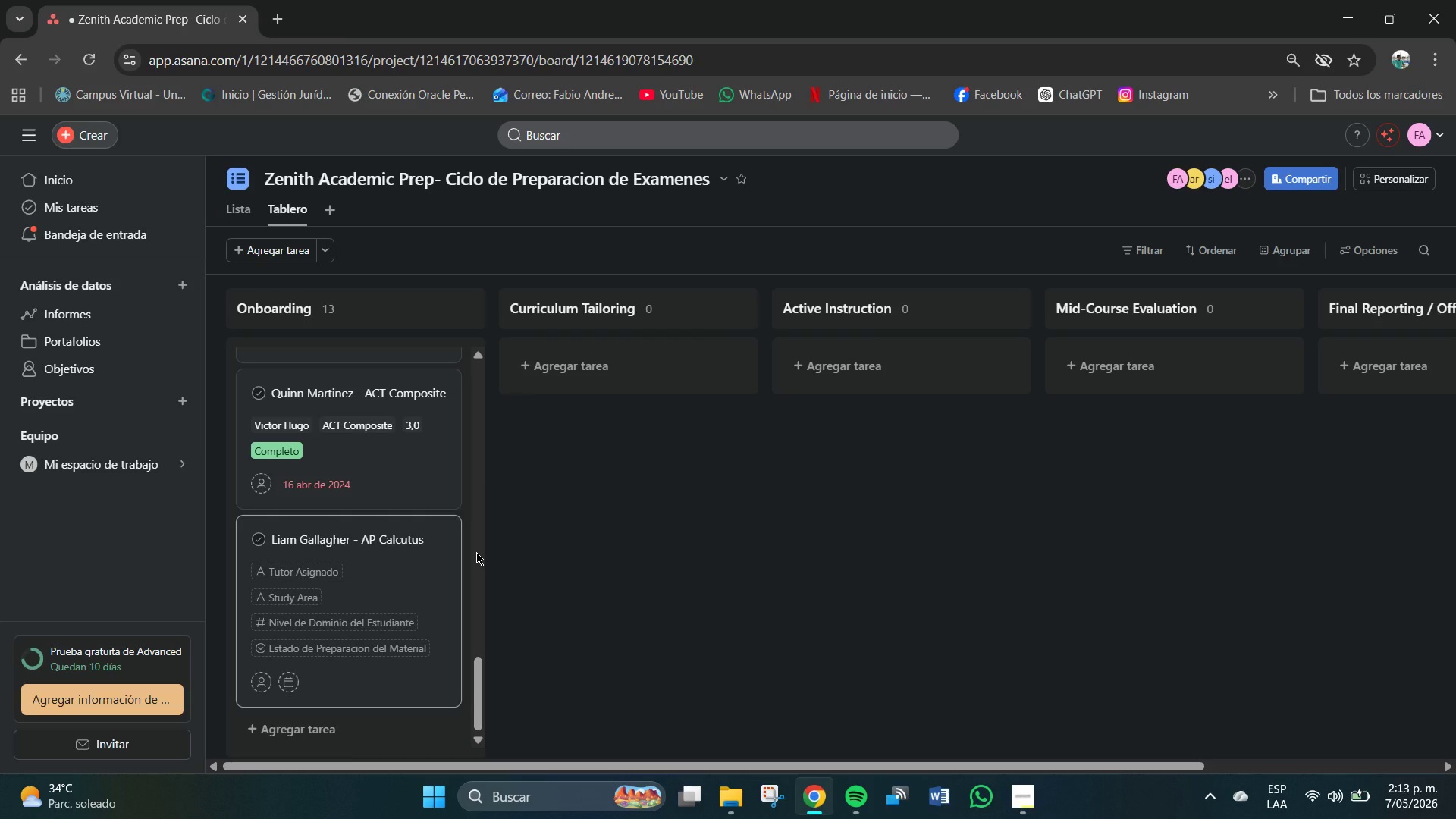 
type( BC)
 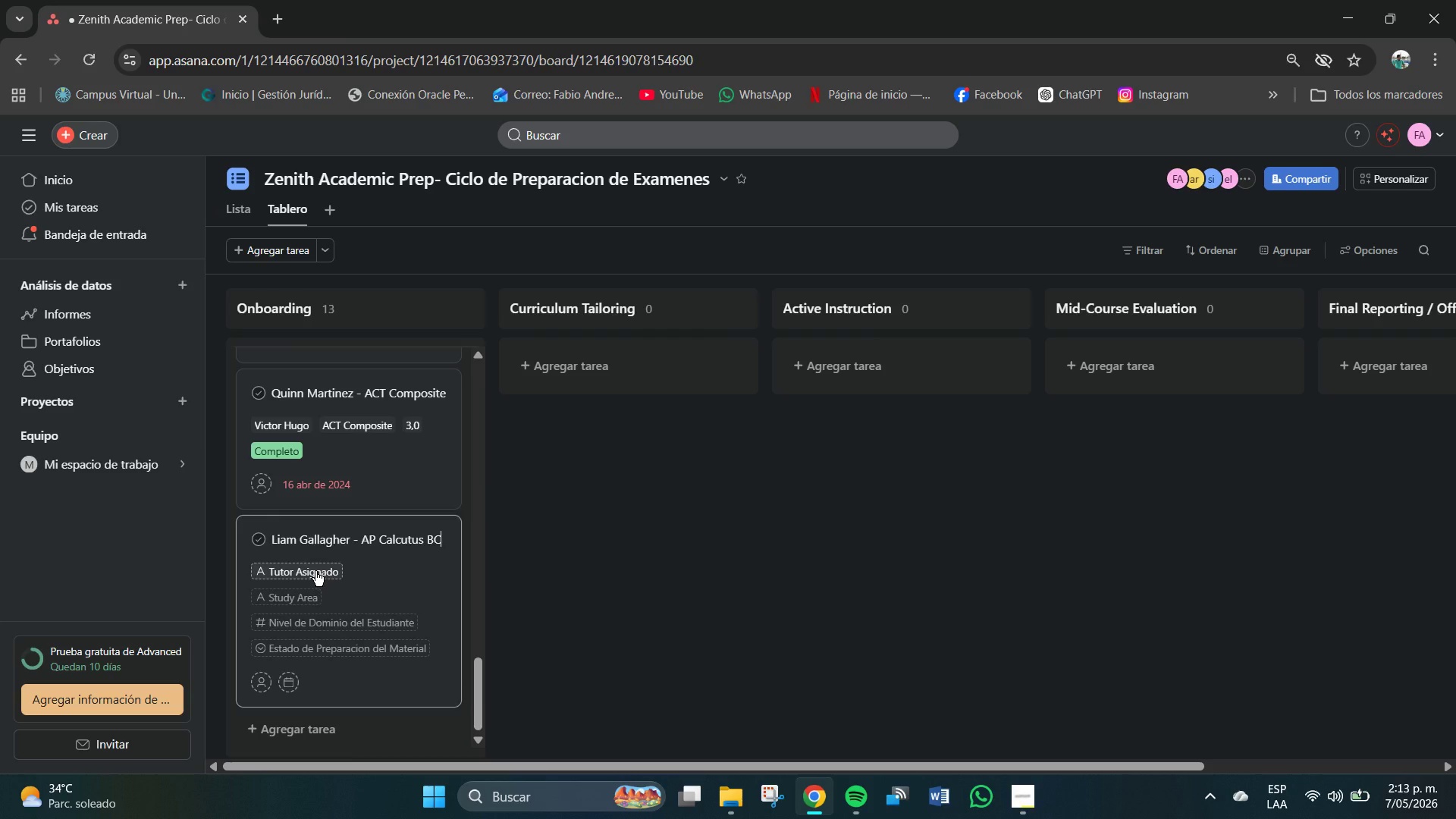 
wait(7.14)
 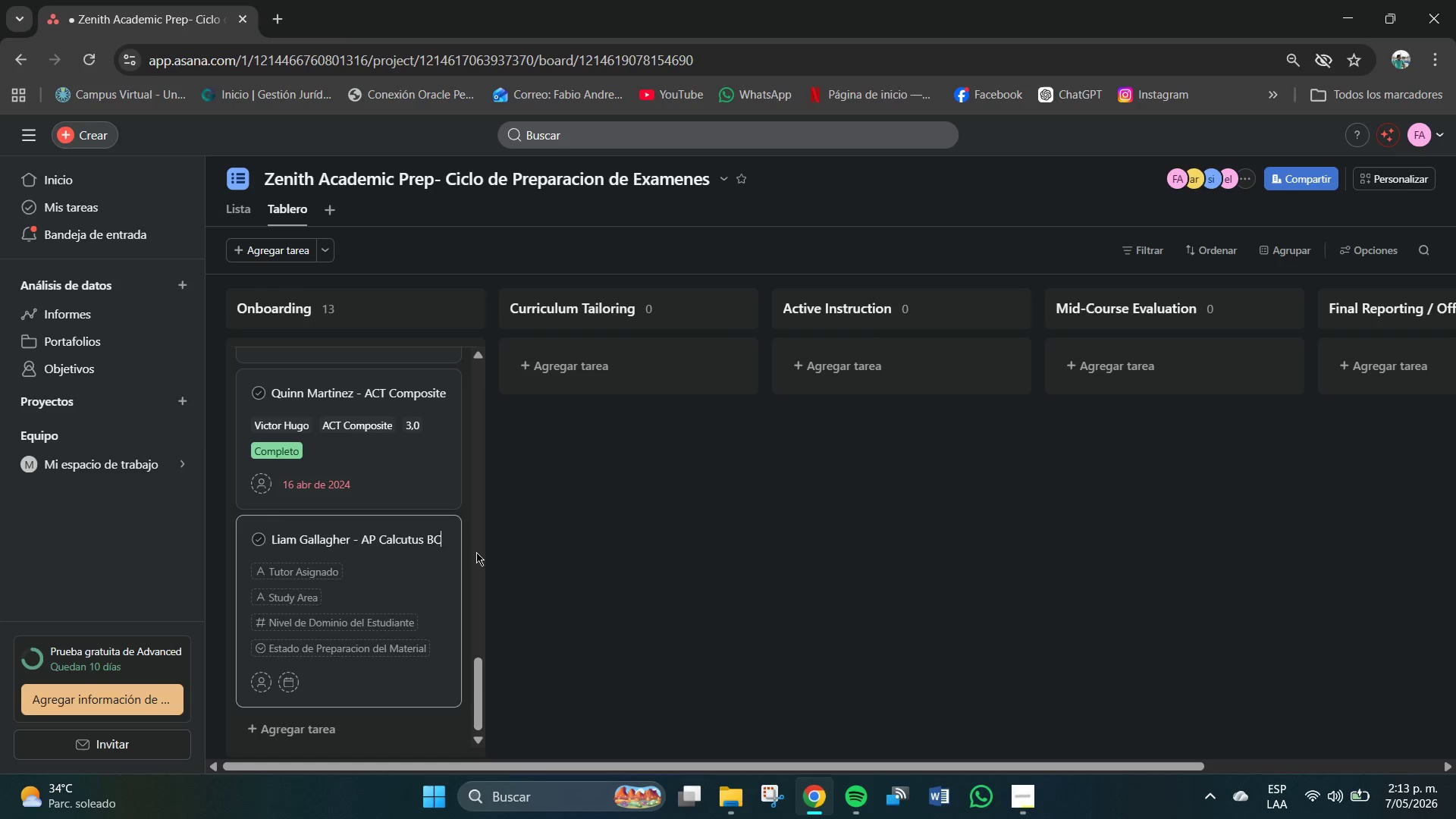 
left_click([315, 571])
 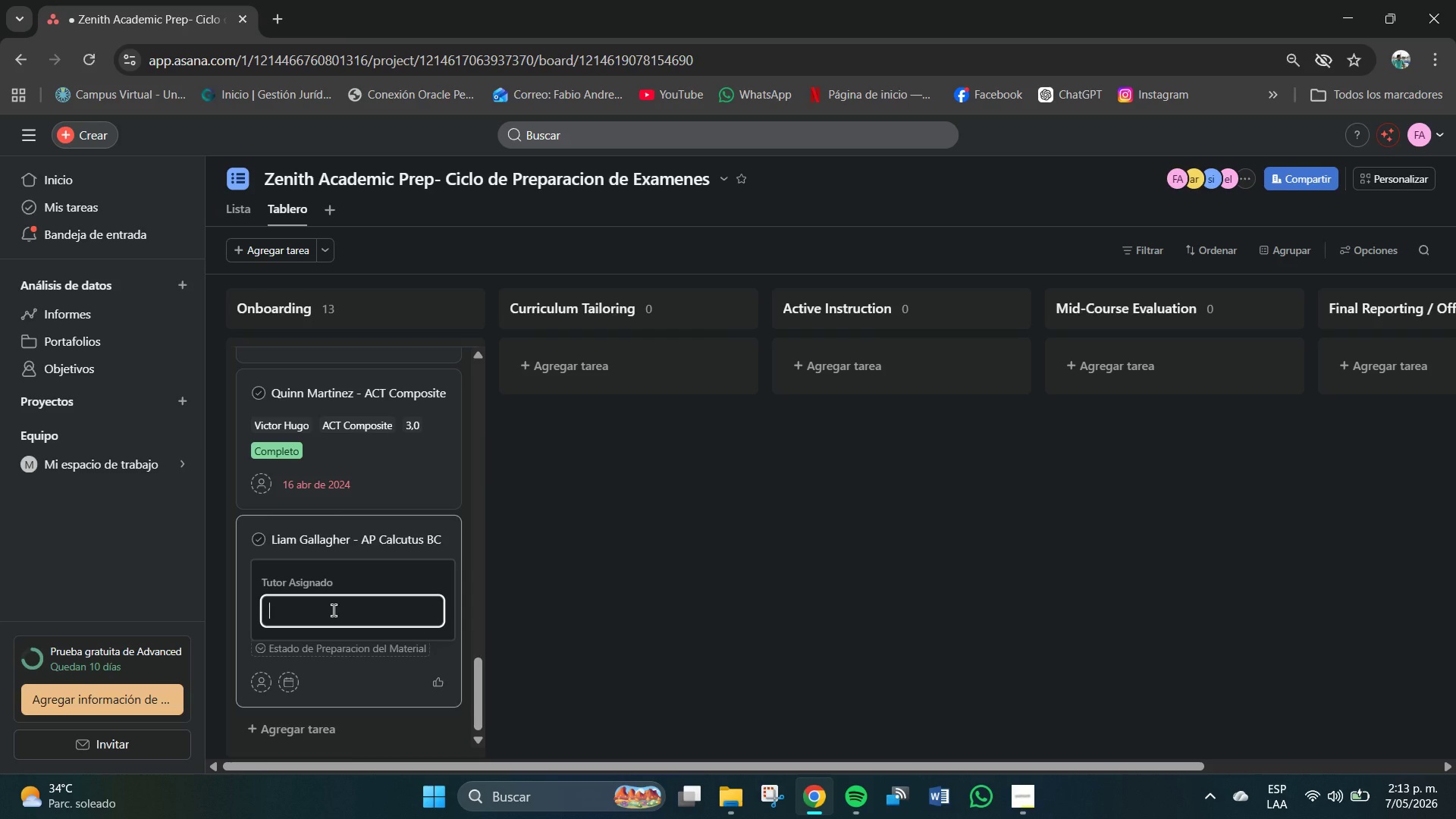 
type(Clarissa Dallop)
key(Backspace)
 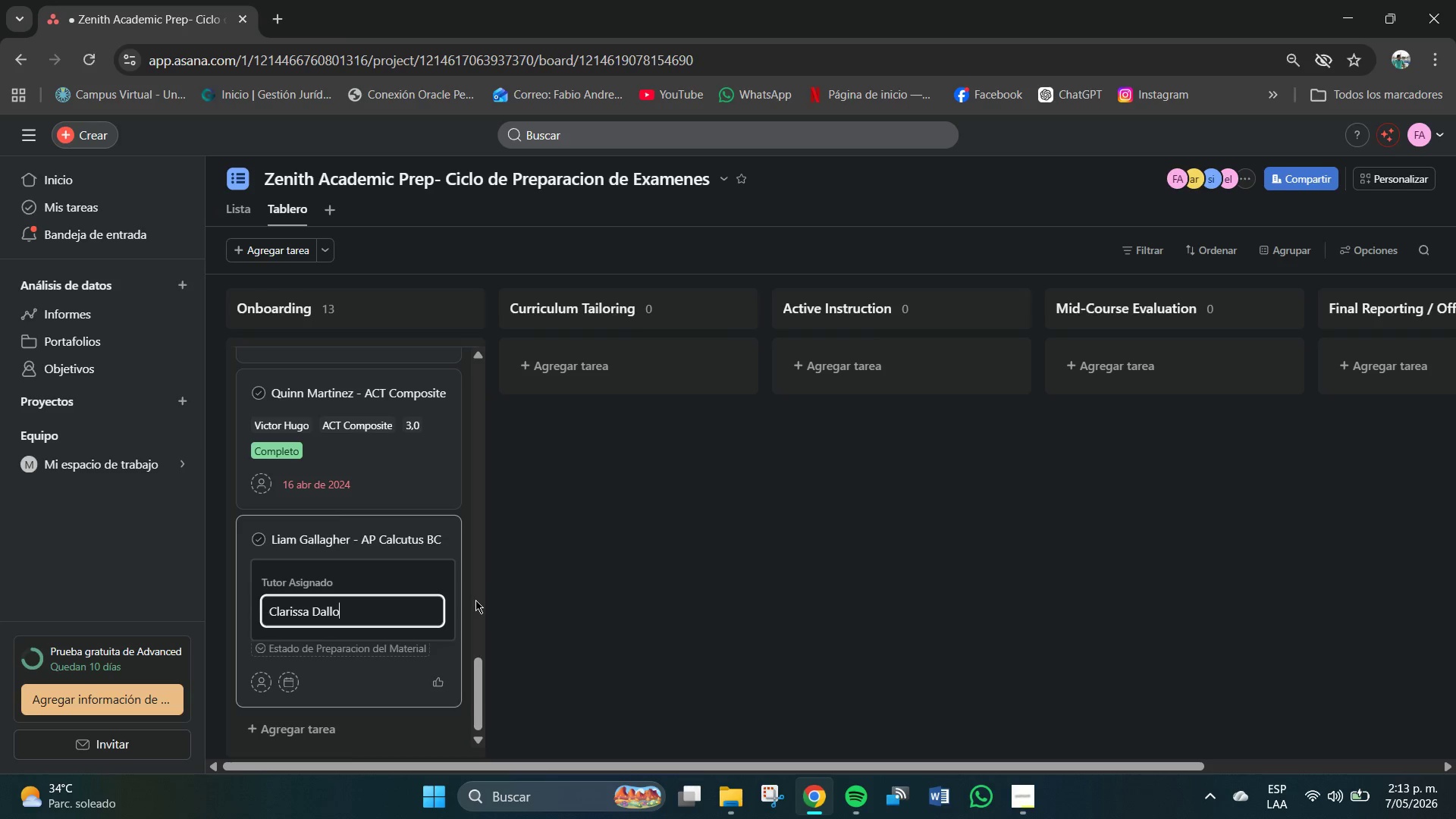 
type(way)
 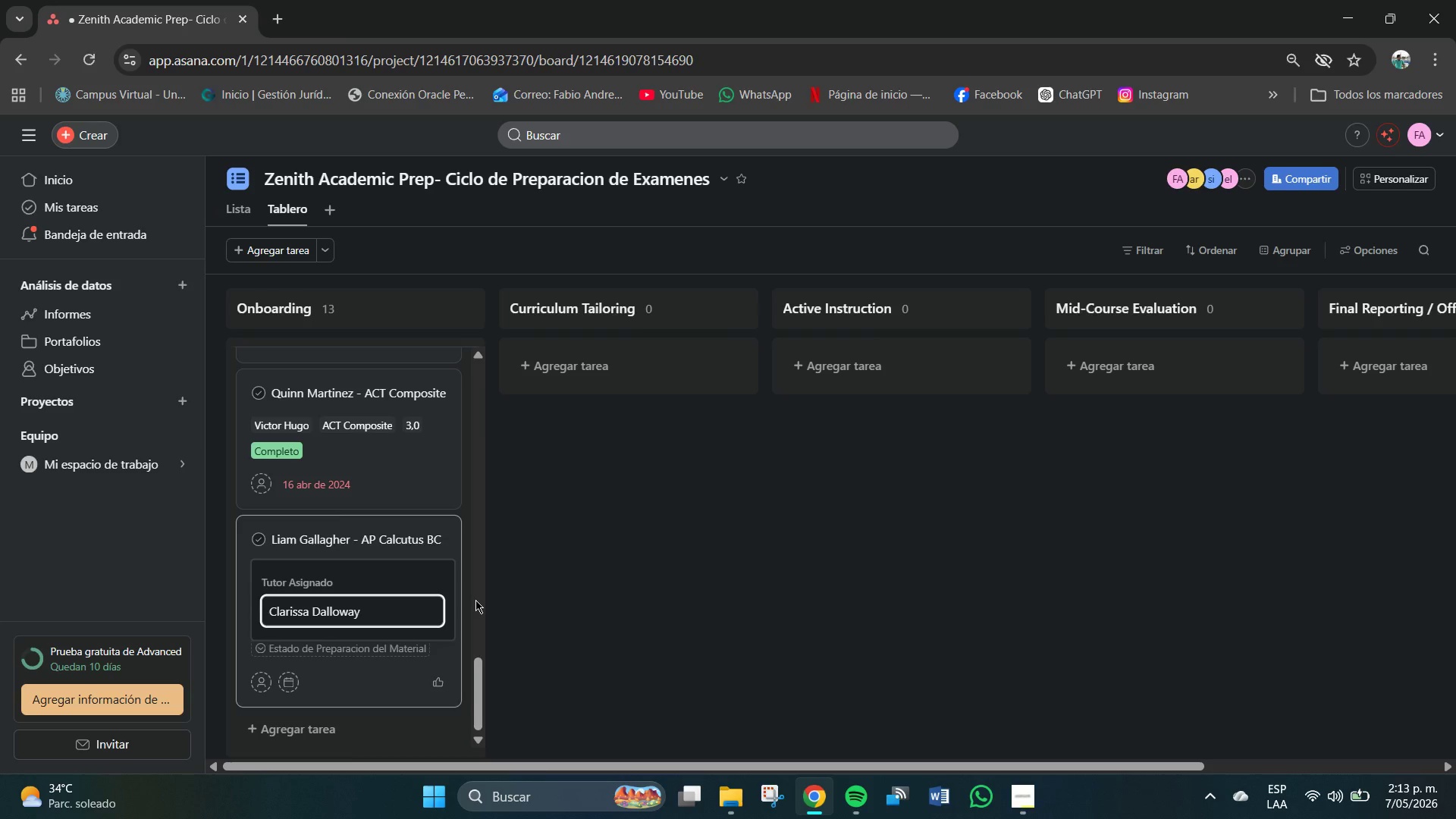 
key(Enter)
 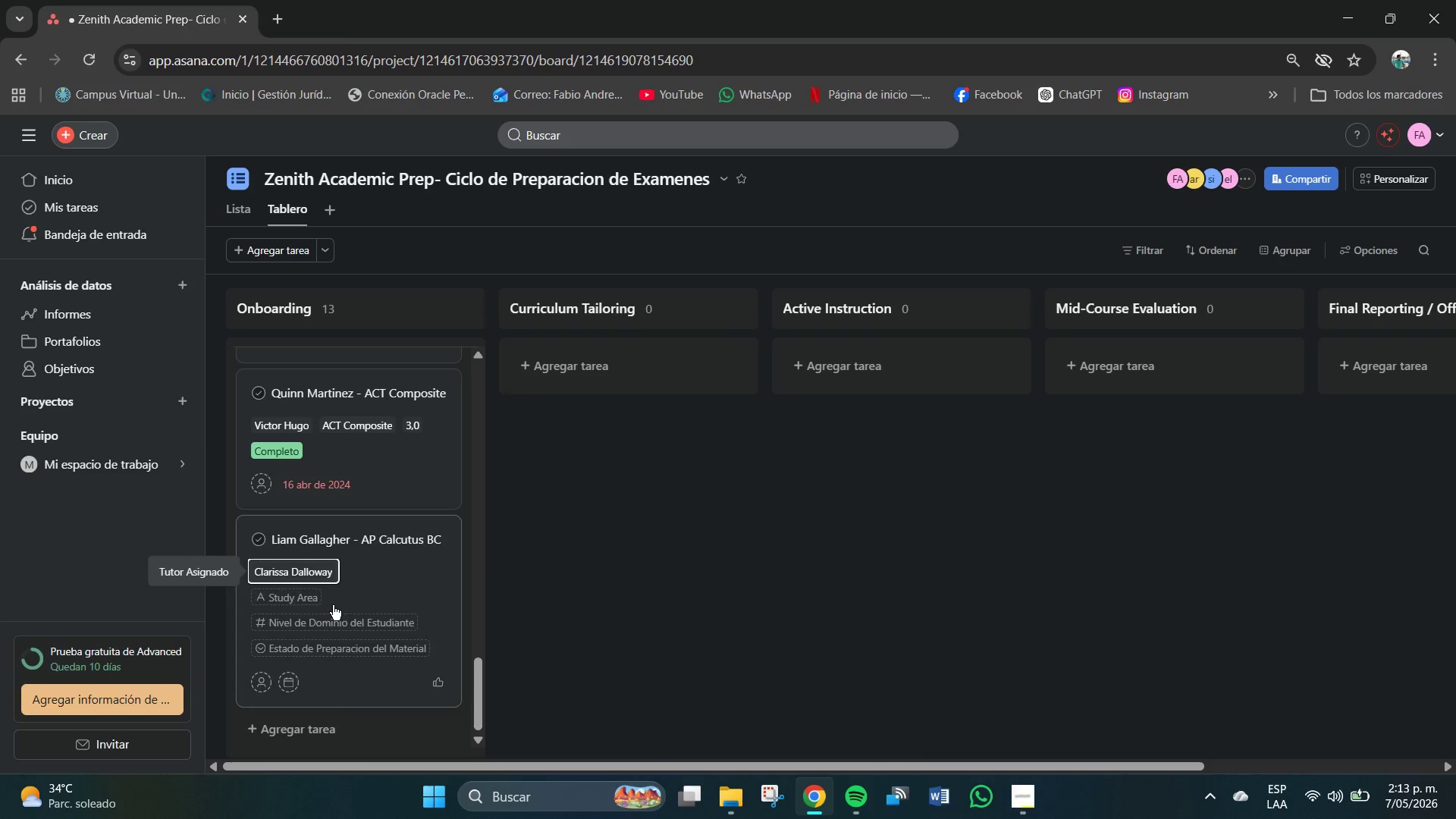 
left_click([295, 605])
 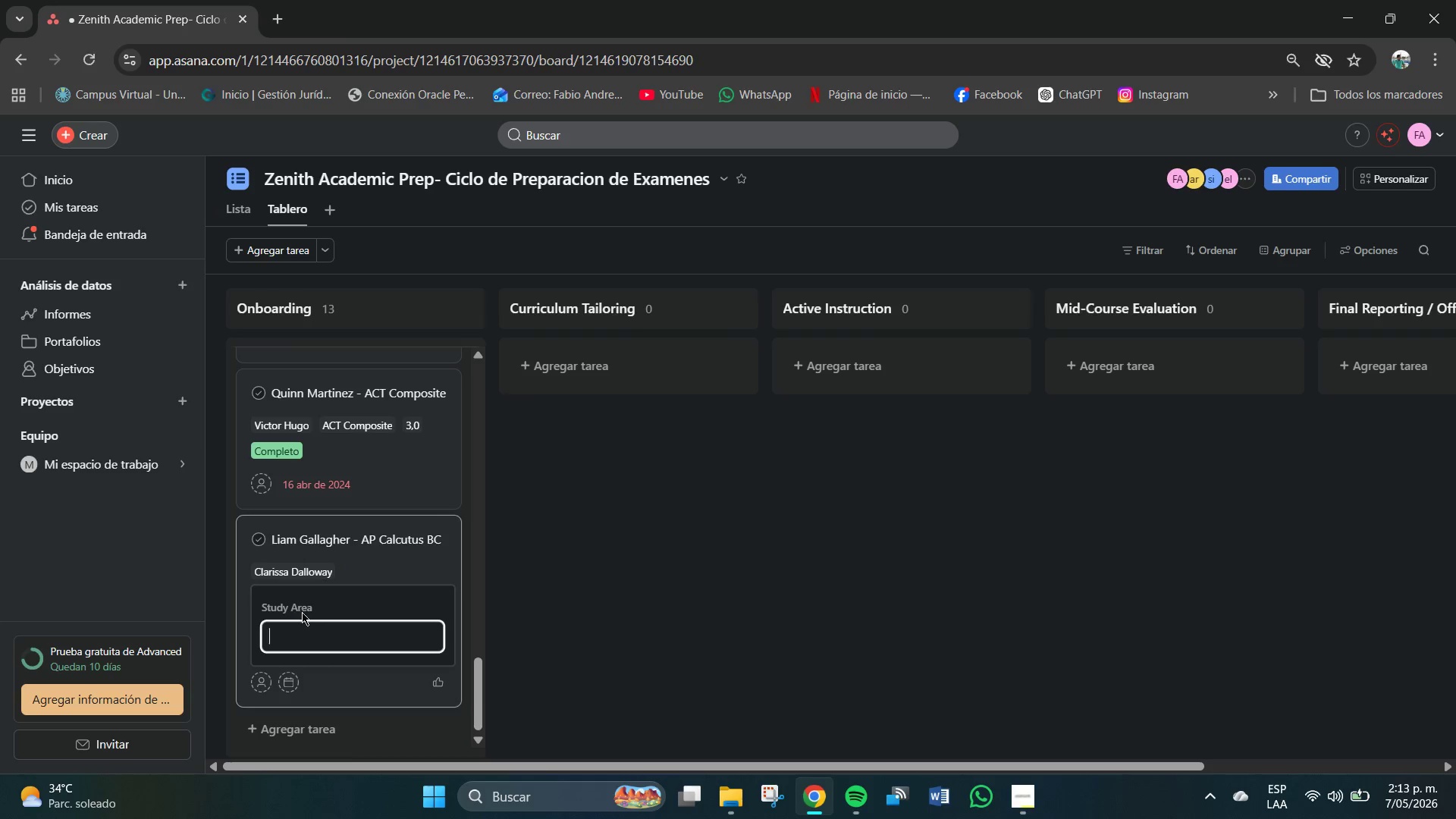 
left_click([313, 641])
 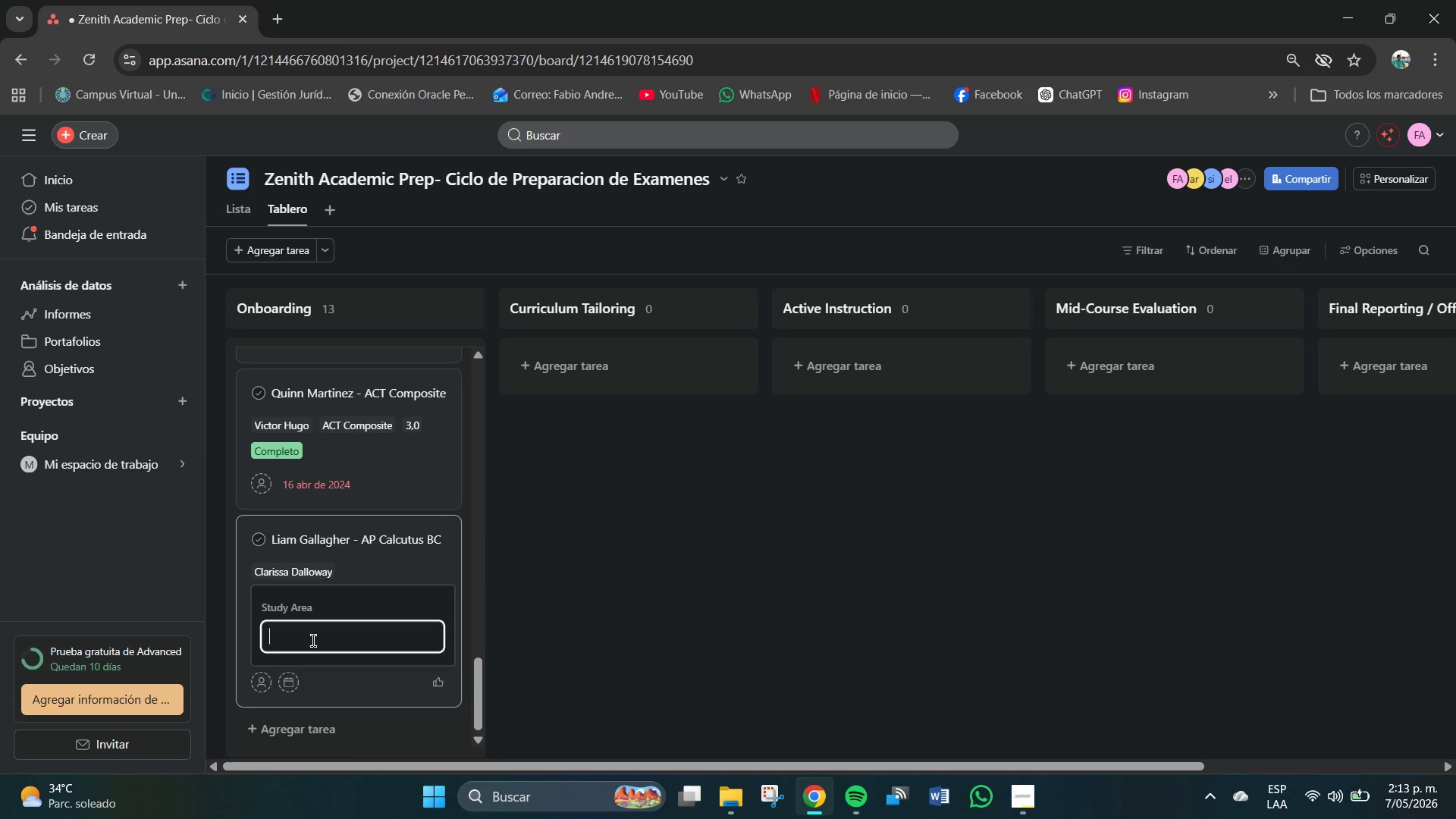 
type(Calculo AP b)
key(Backspace)
type(BC)
 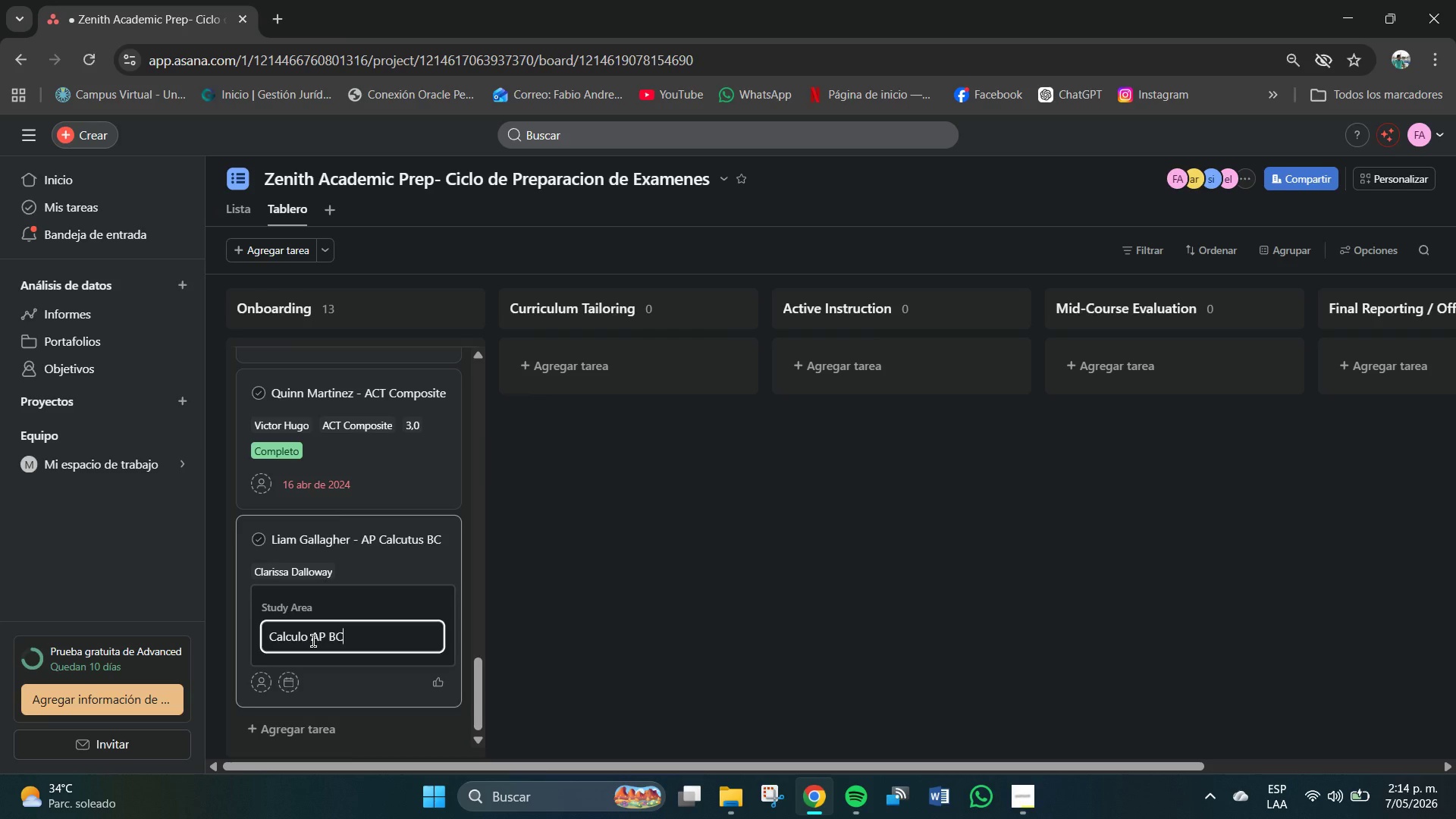 
wait(47.48)
 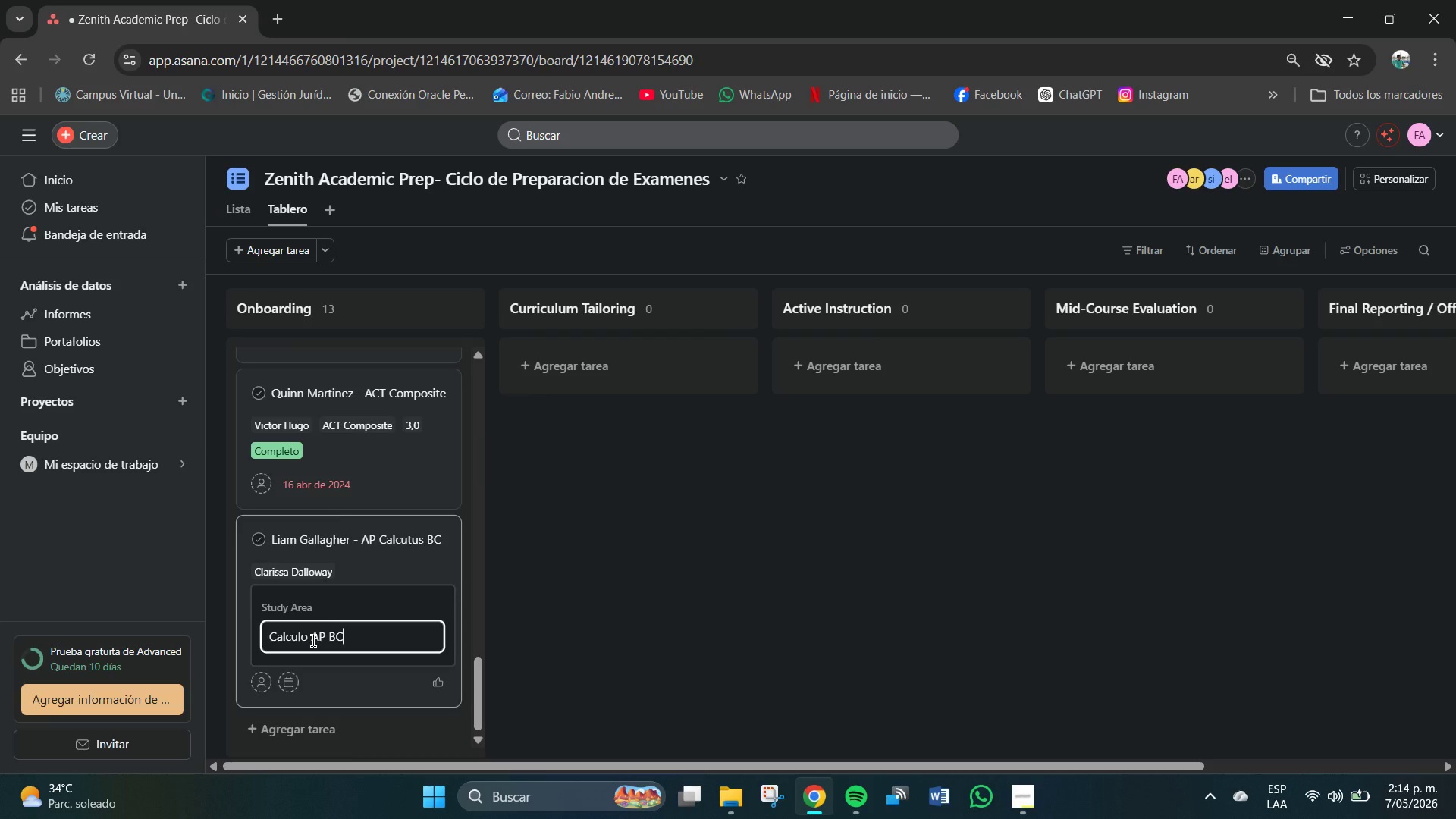 
key(Enter)
 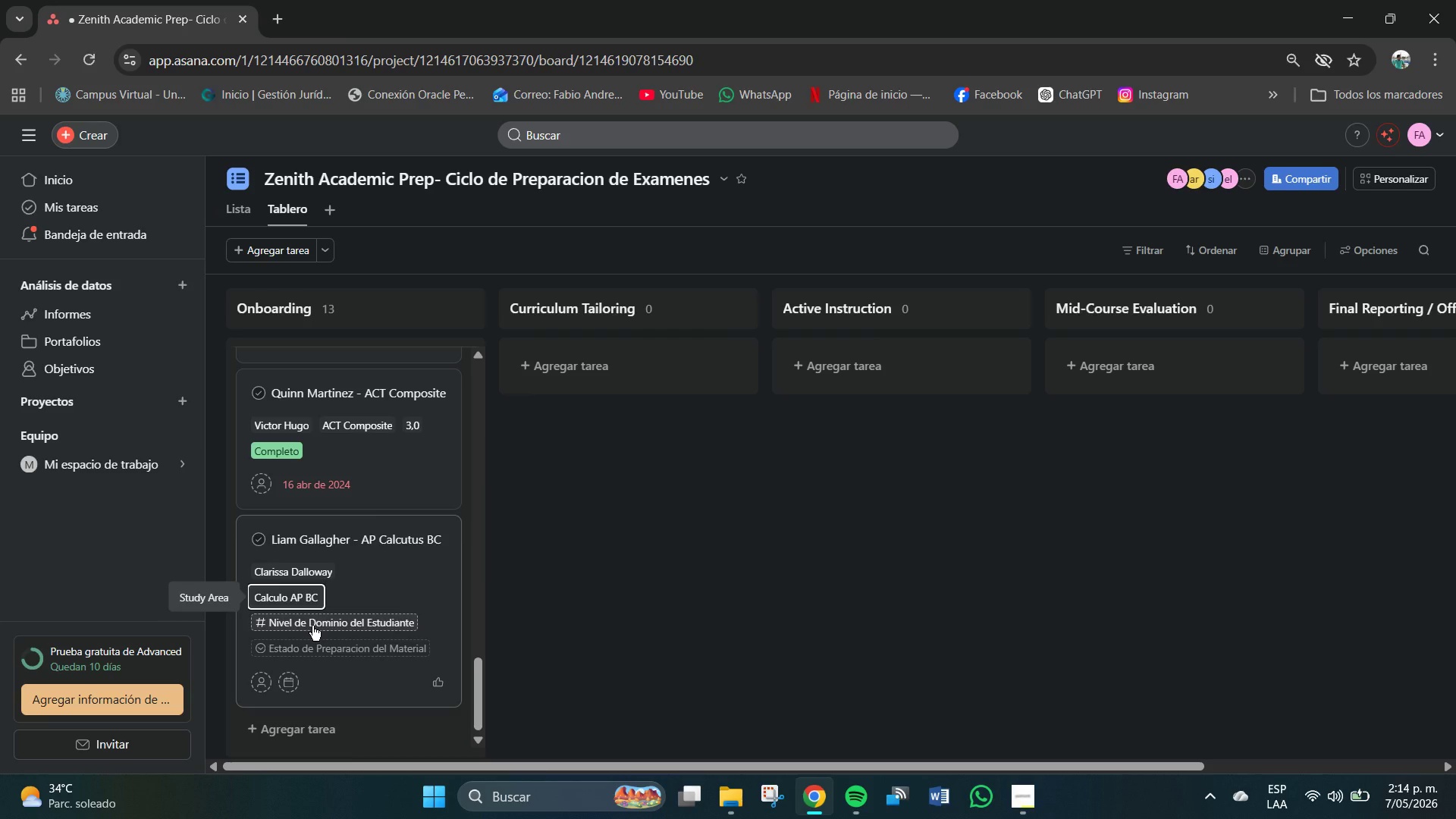 
left_click([312, 626])
 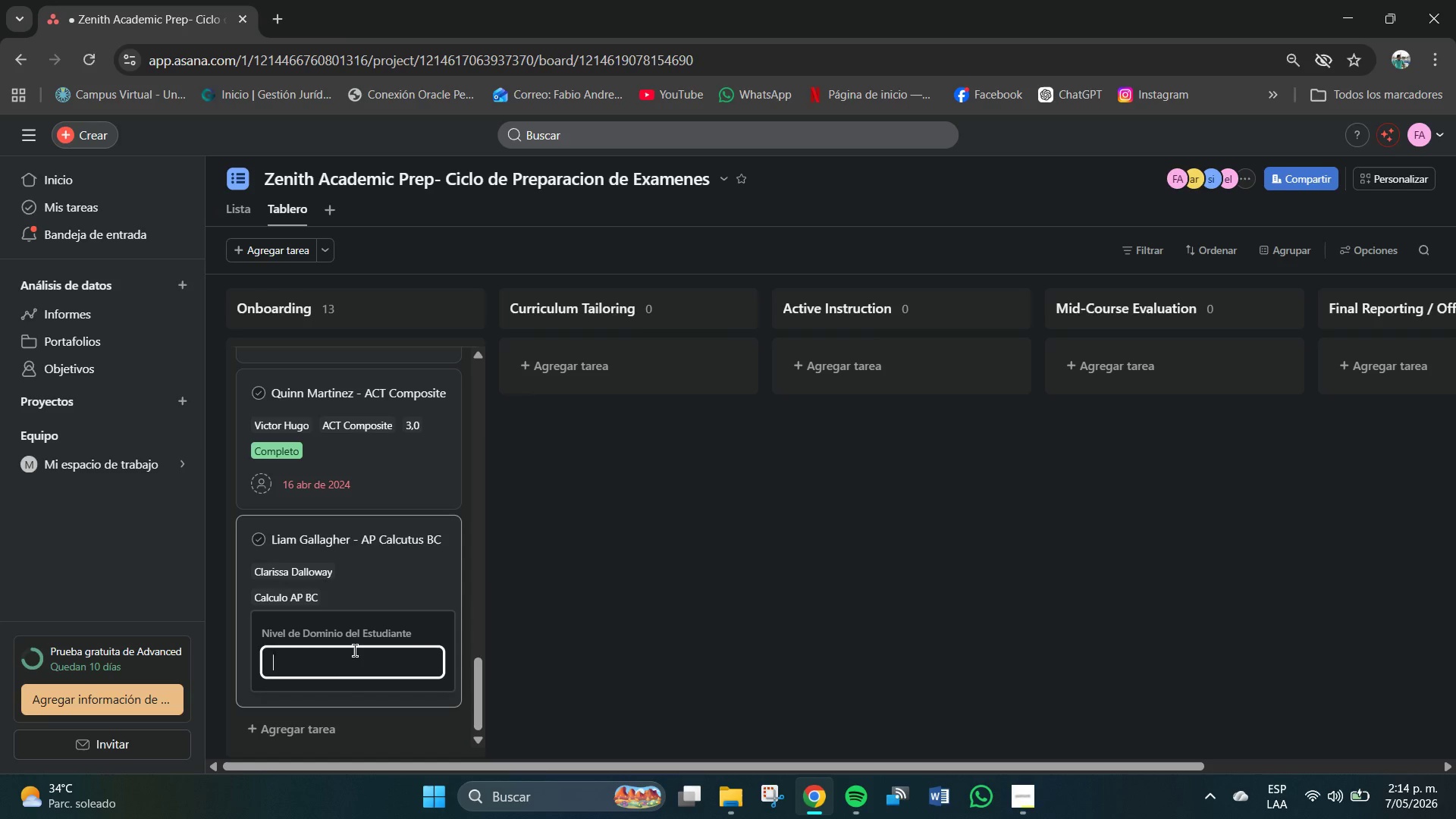 
key(Numpad9)
 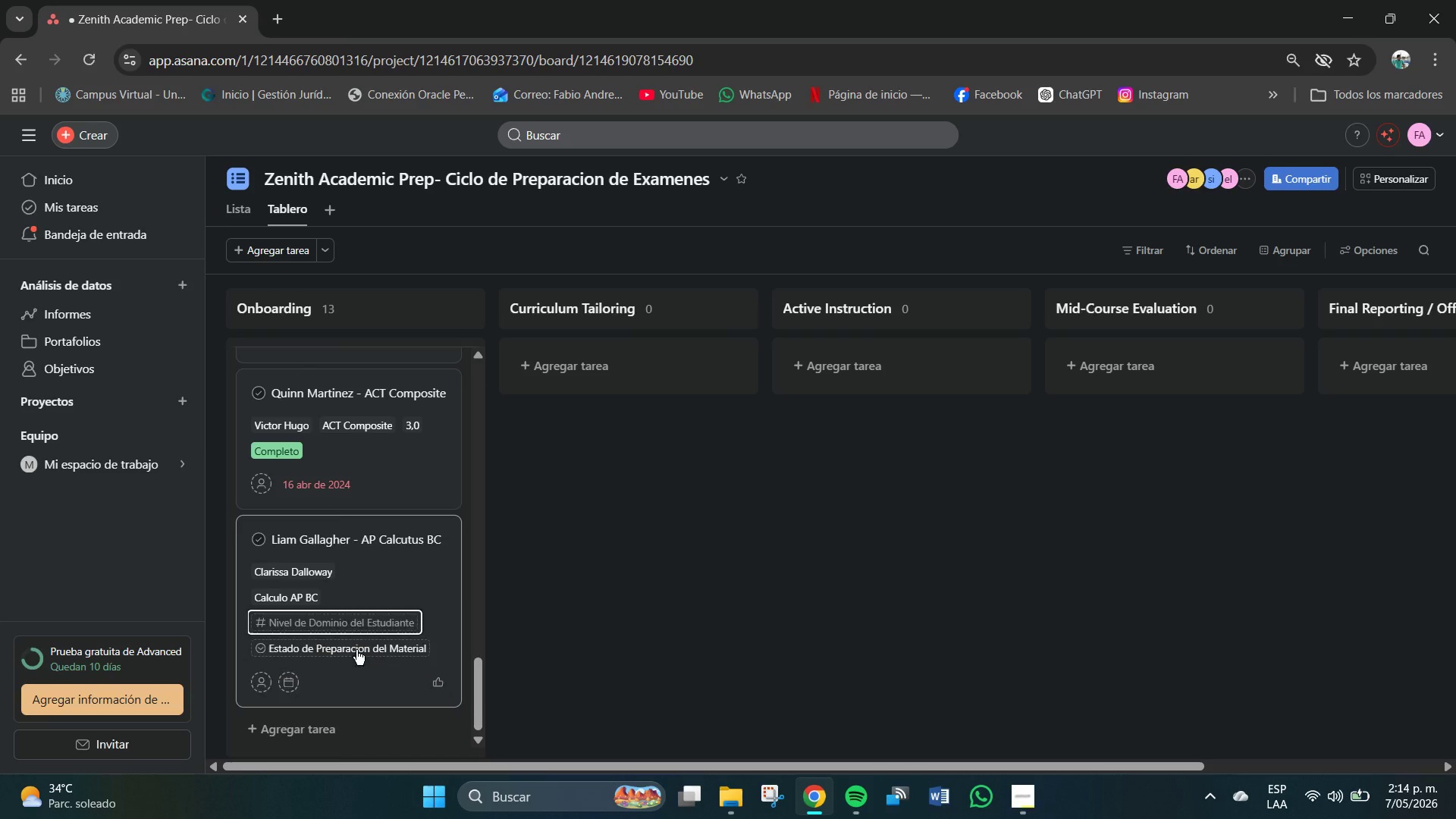 
key(NumpadEnter)
 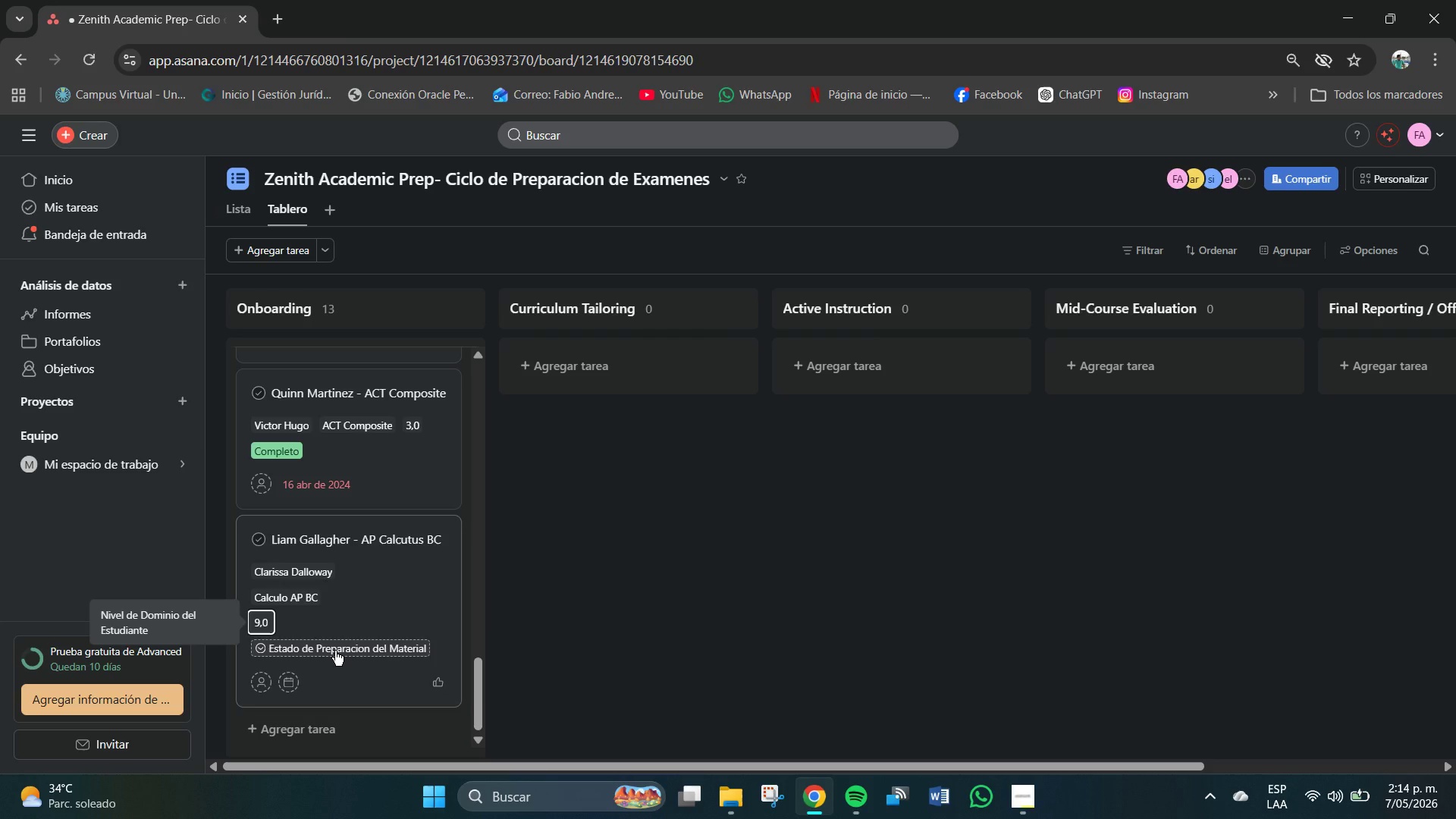 
left_click([335, 651])
 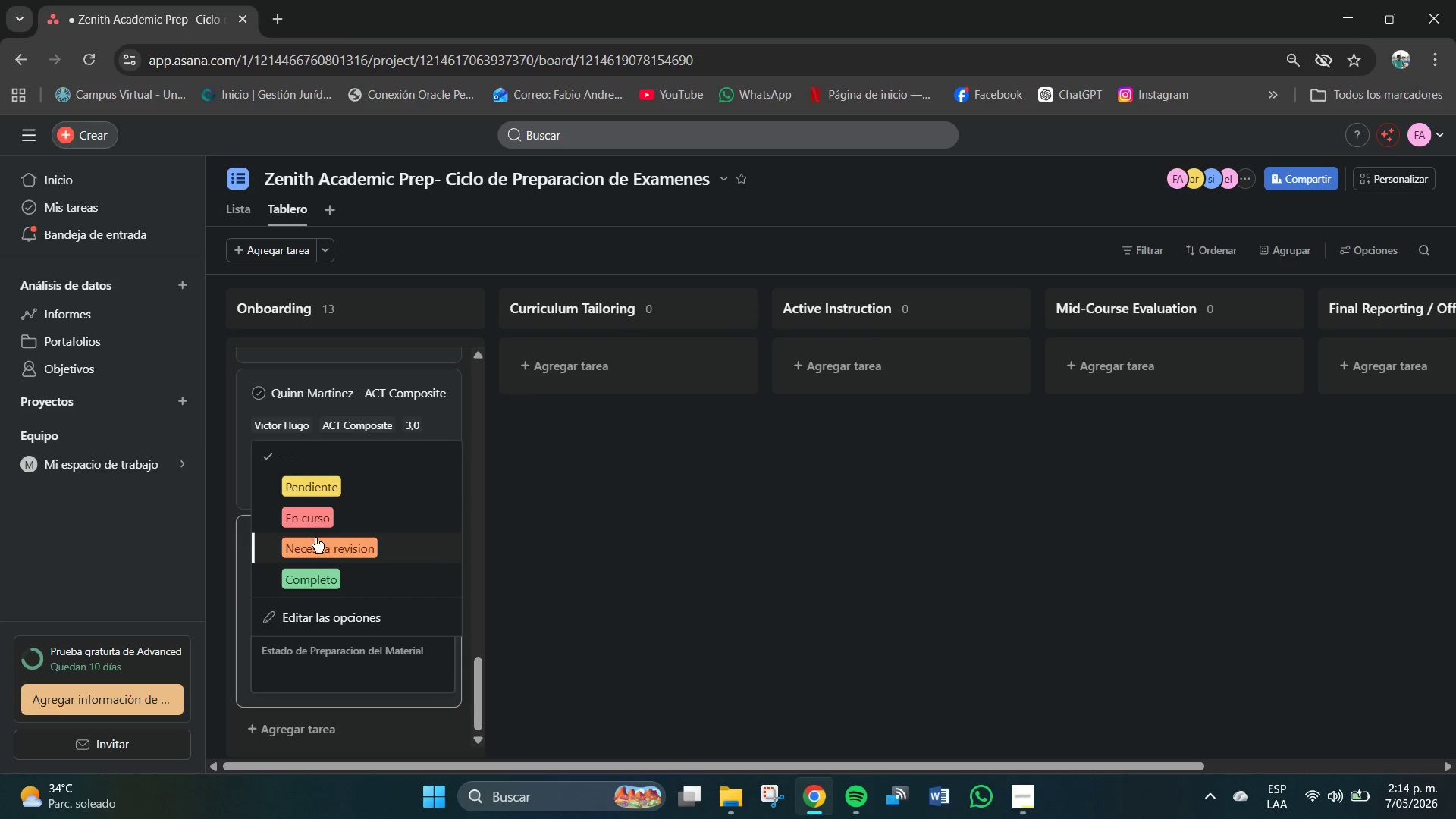 
left_click([309, 520])
 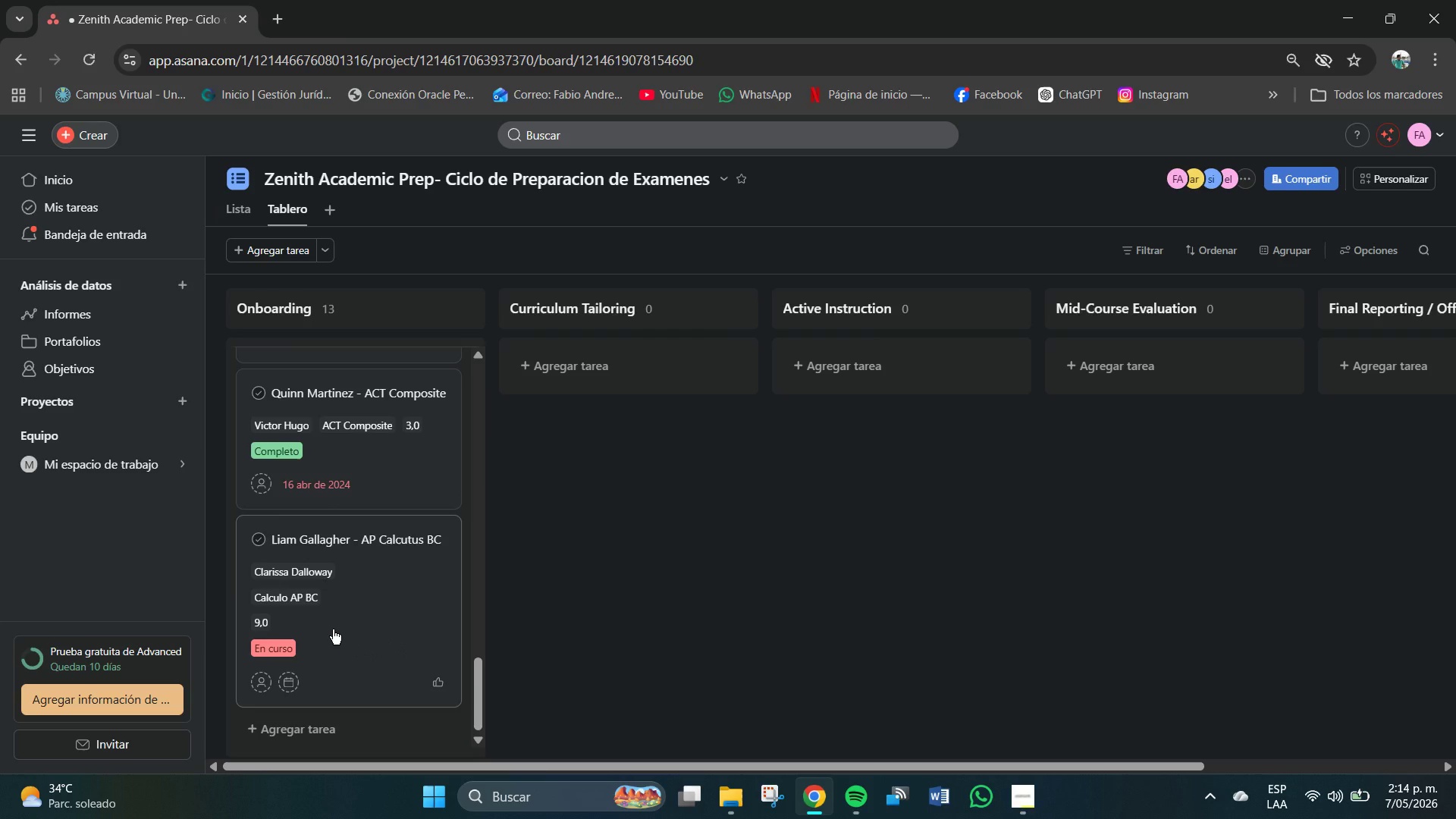 
scroll: coordinate [333, 629], scroll_direction: down, amount: 3.0
 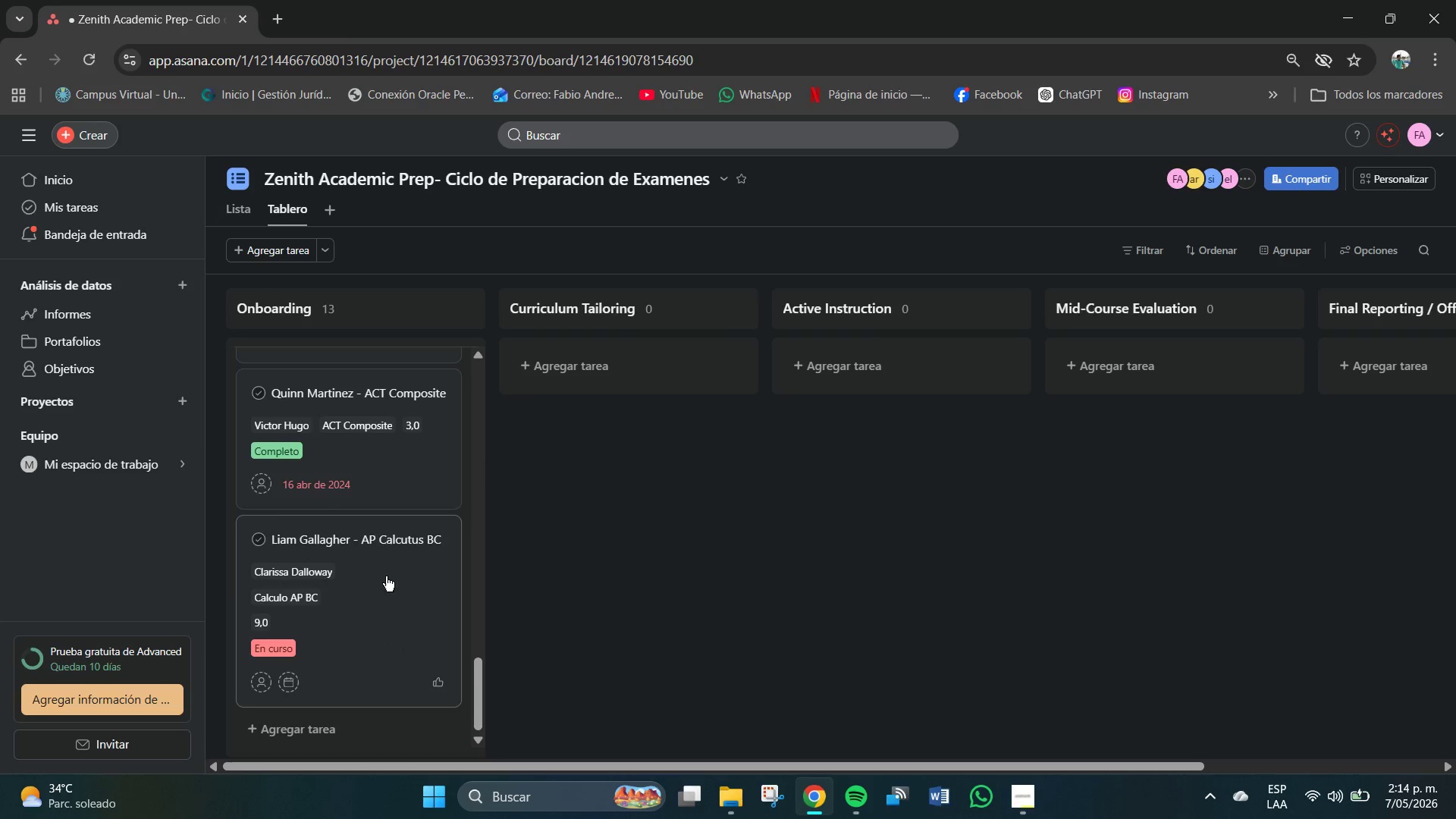 
left_click([391, 574])
 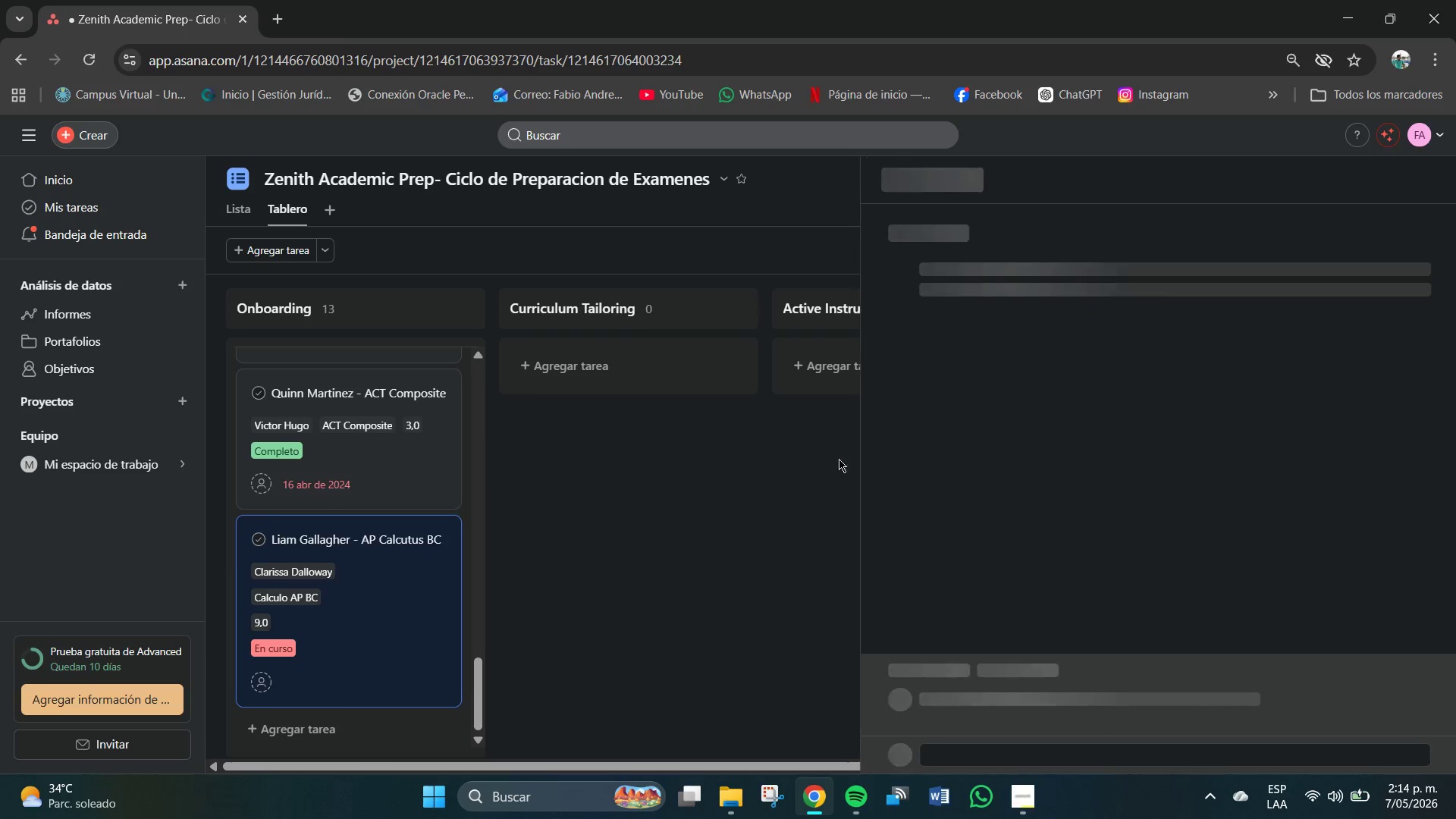 
mouse_move([1073, 319])
 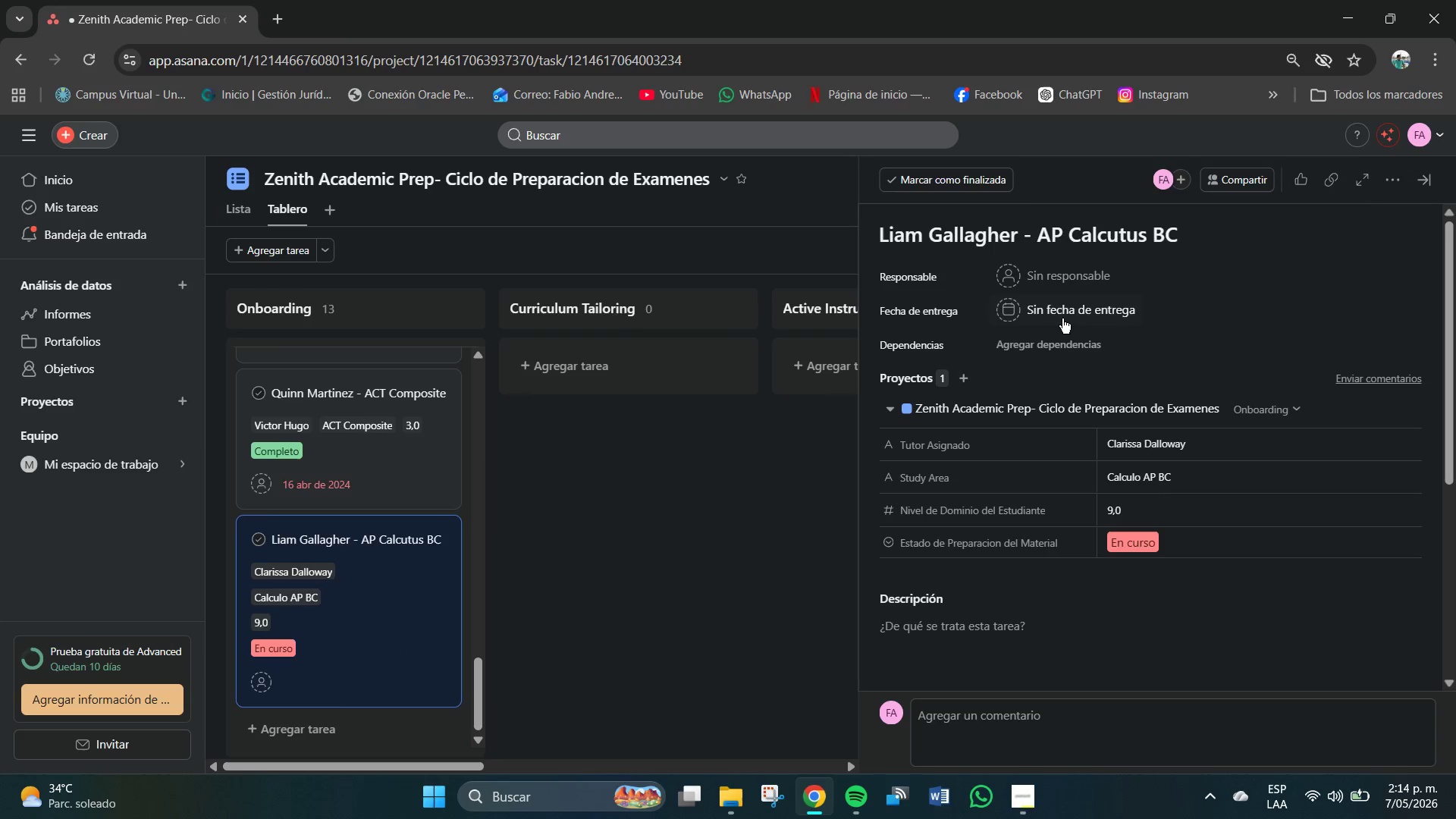 
left_click([1062, 318])
 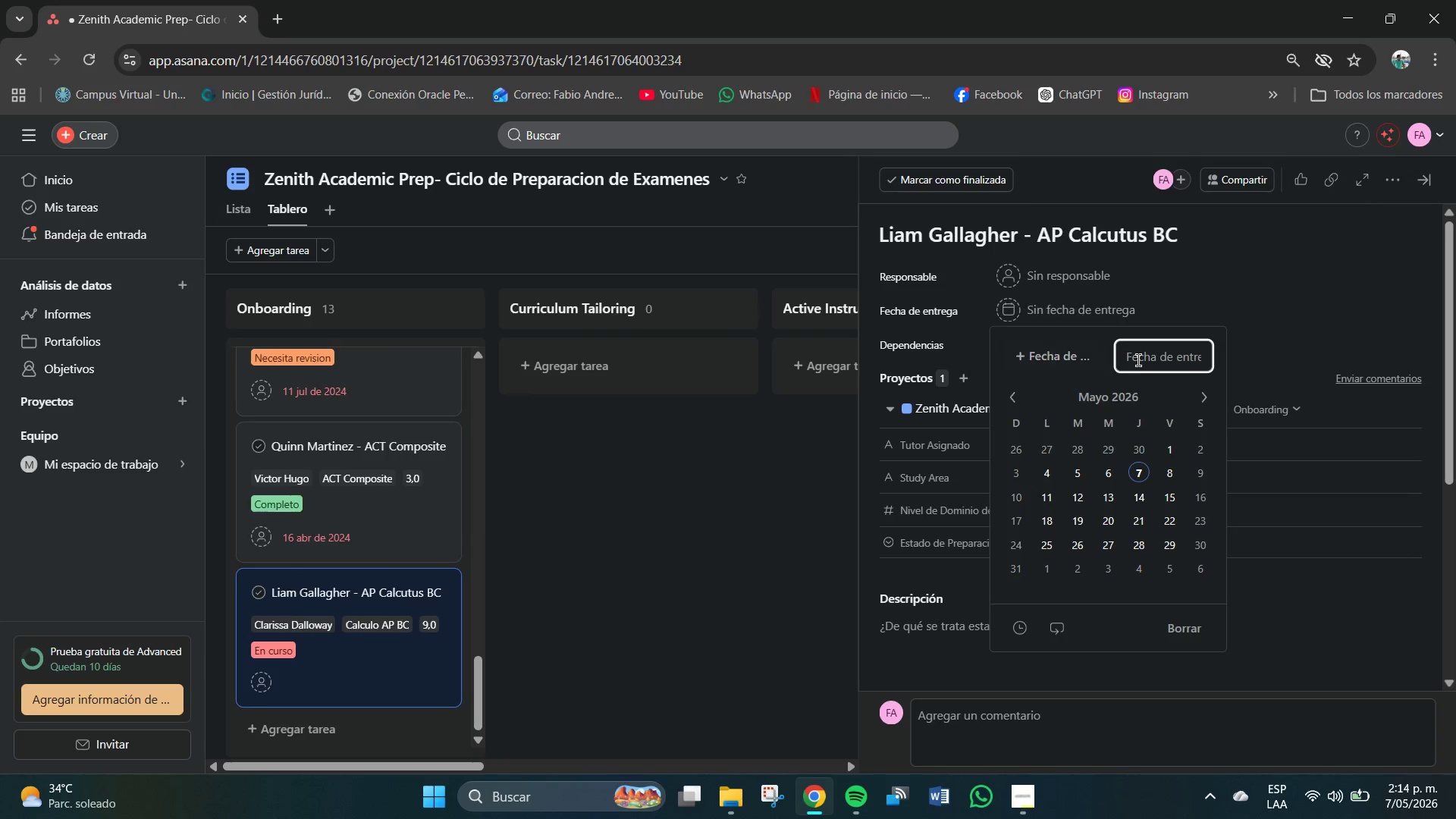 
left_click([1138, 360])
 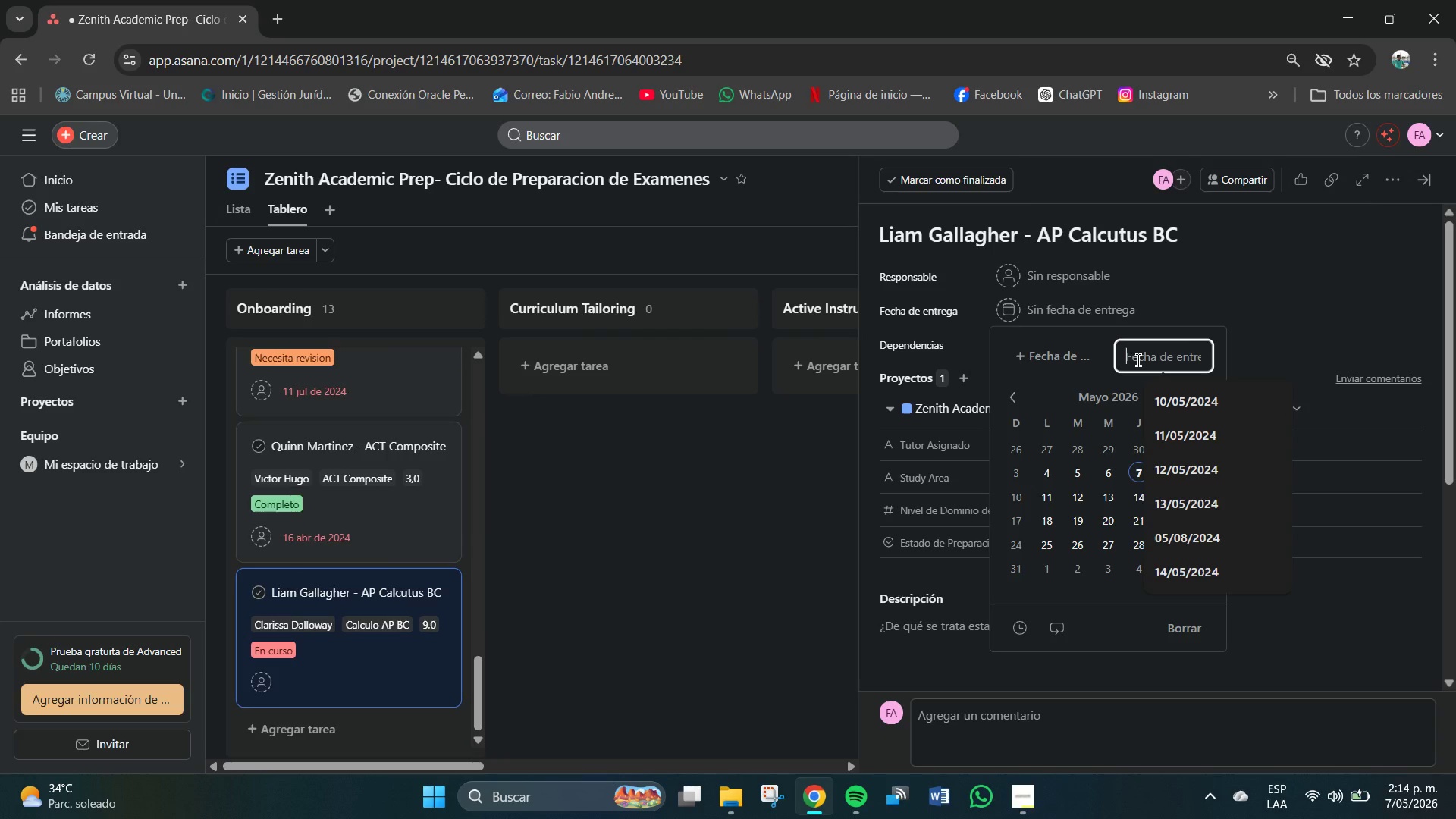 
key(Numpad1)
 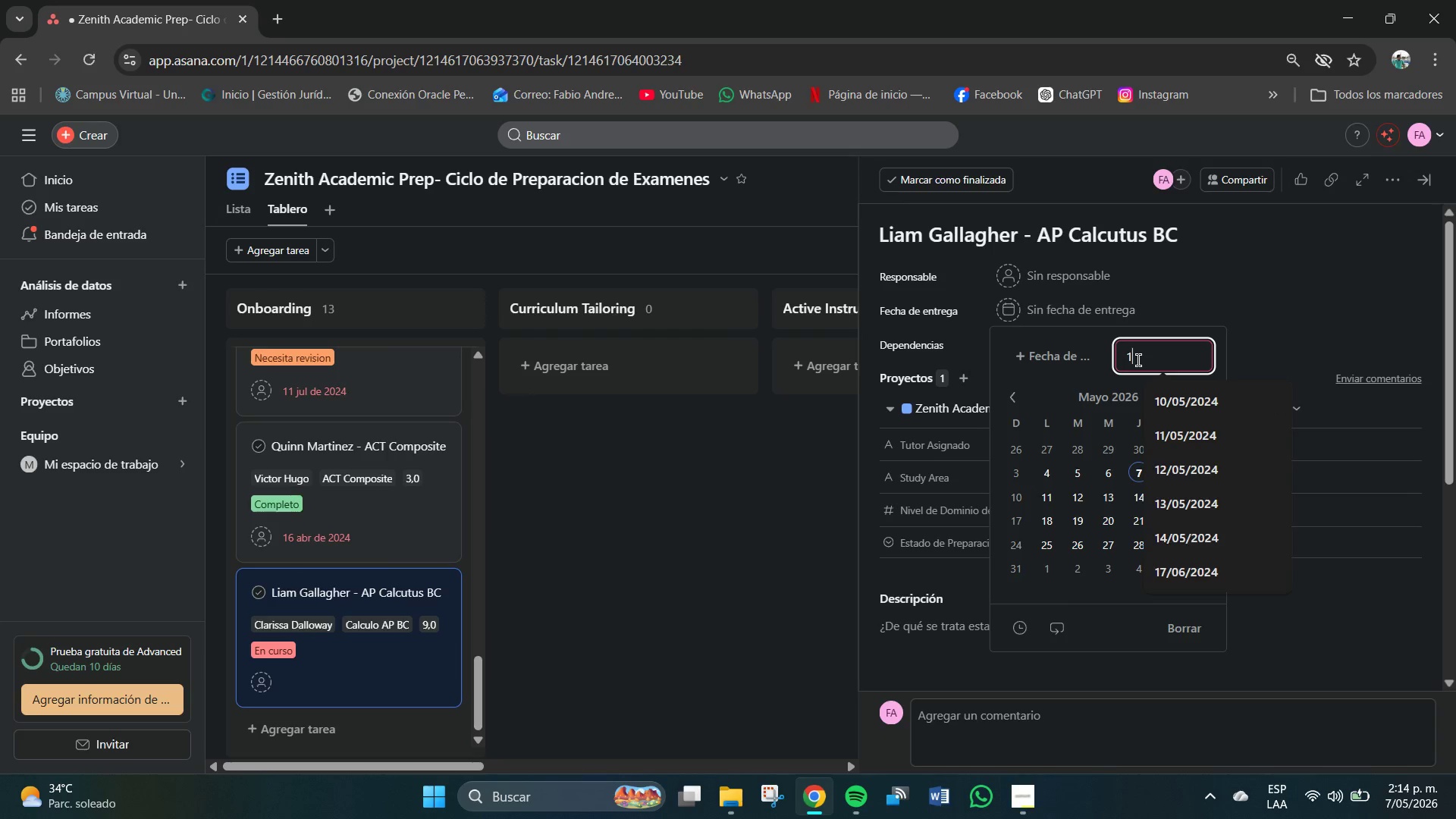 
key(Numpad3)
 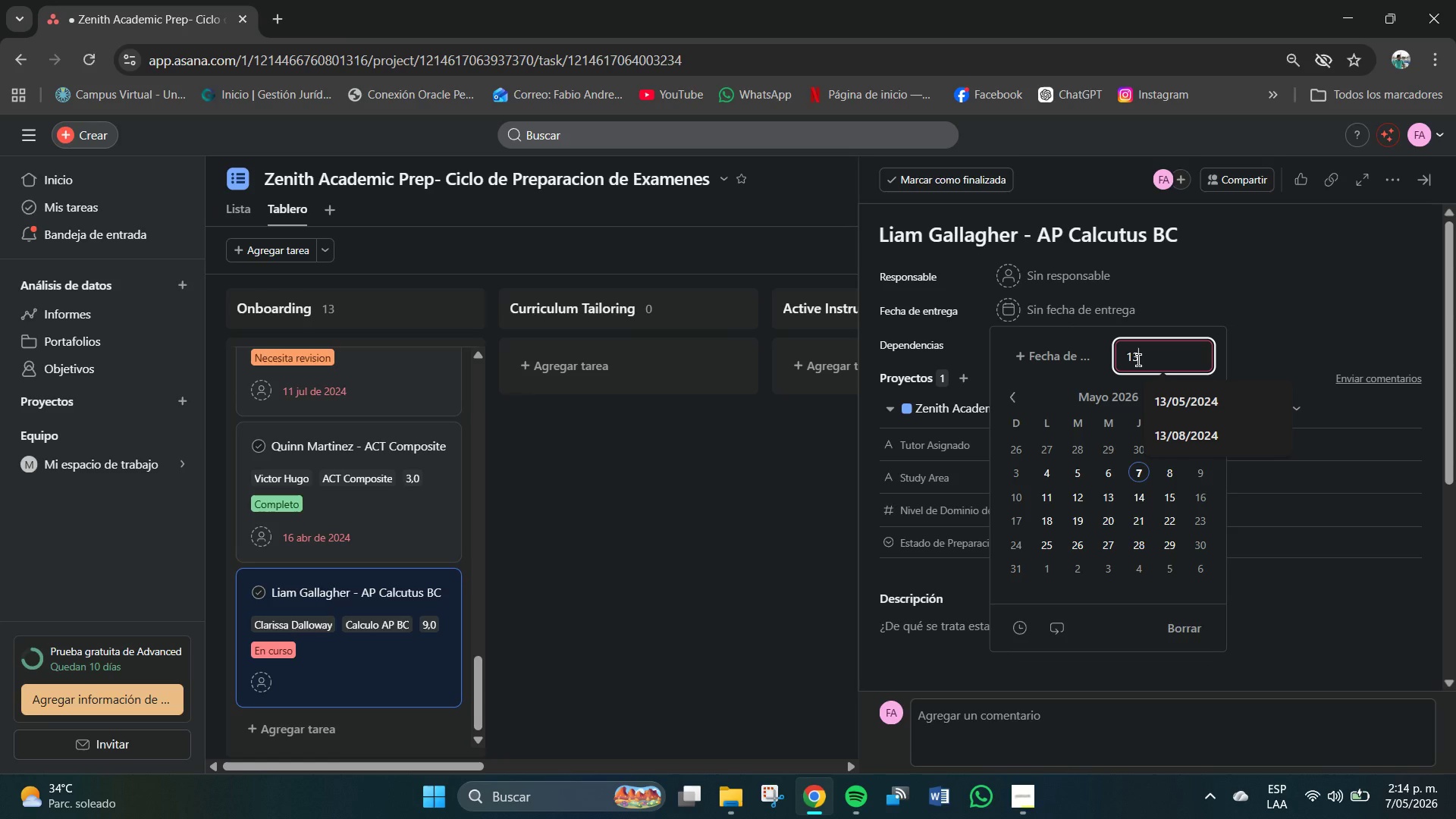 
key(Shift+7)
 